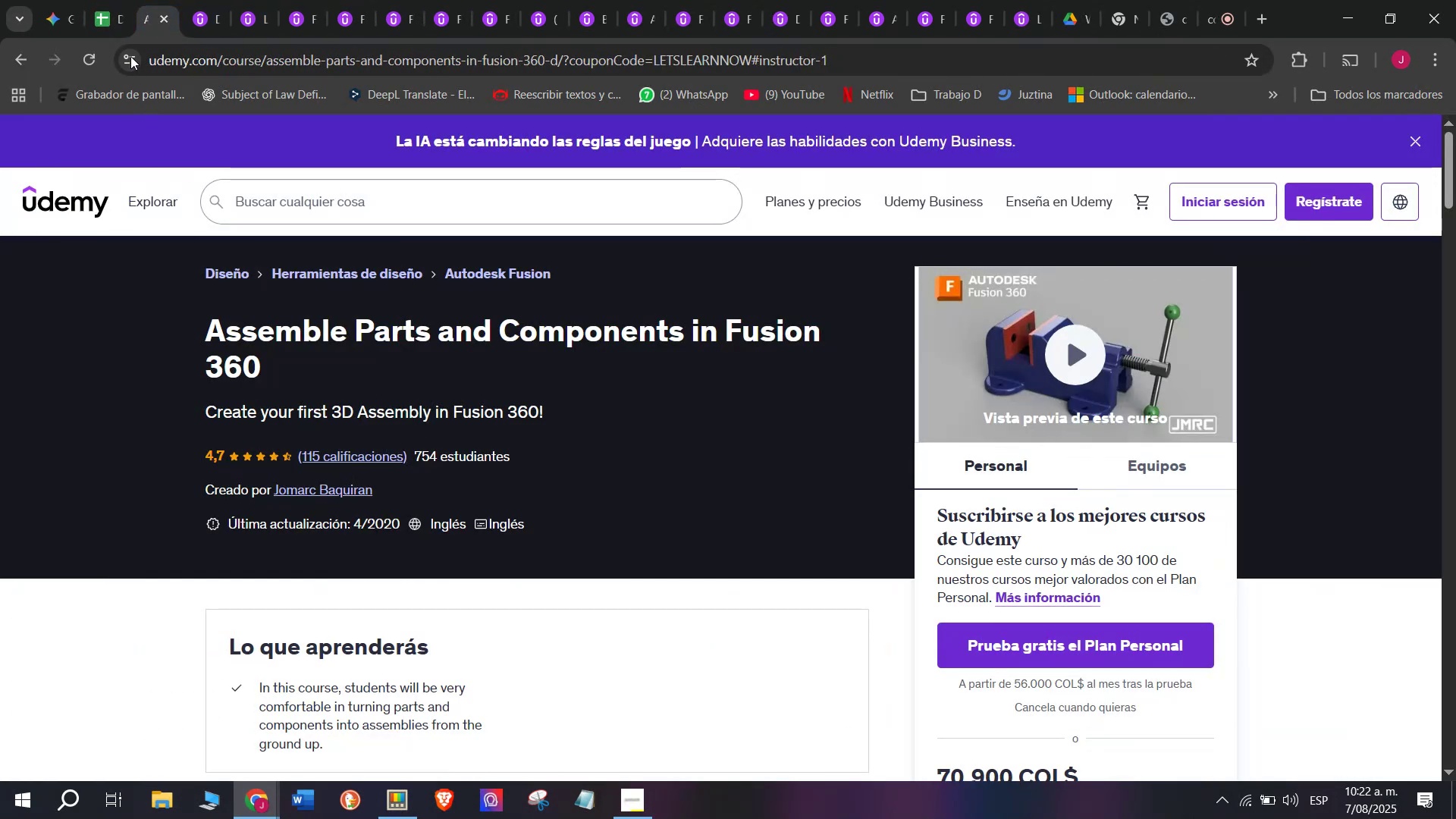 
left_click([95, 0])
 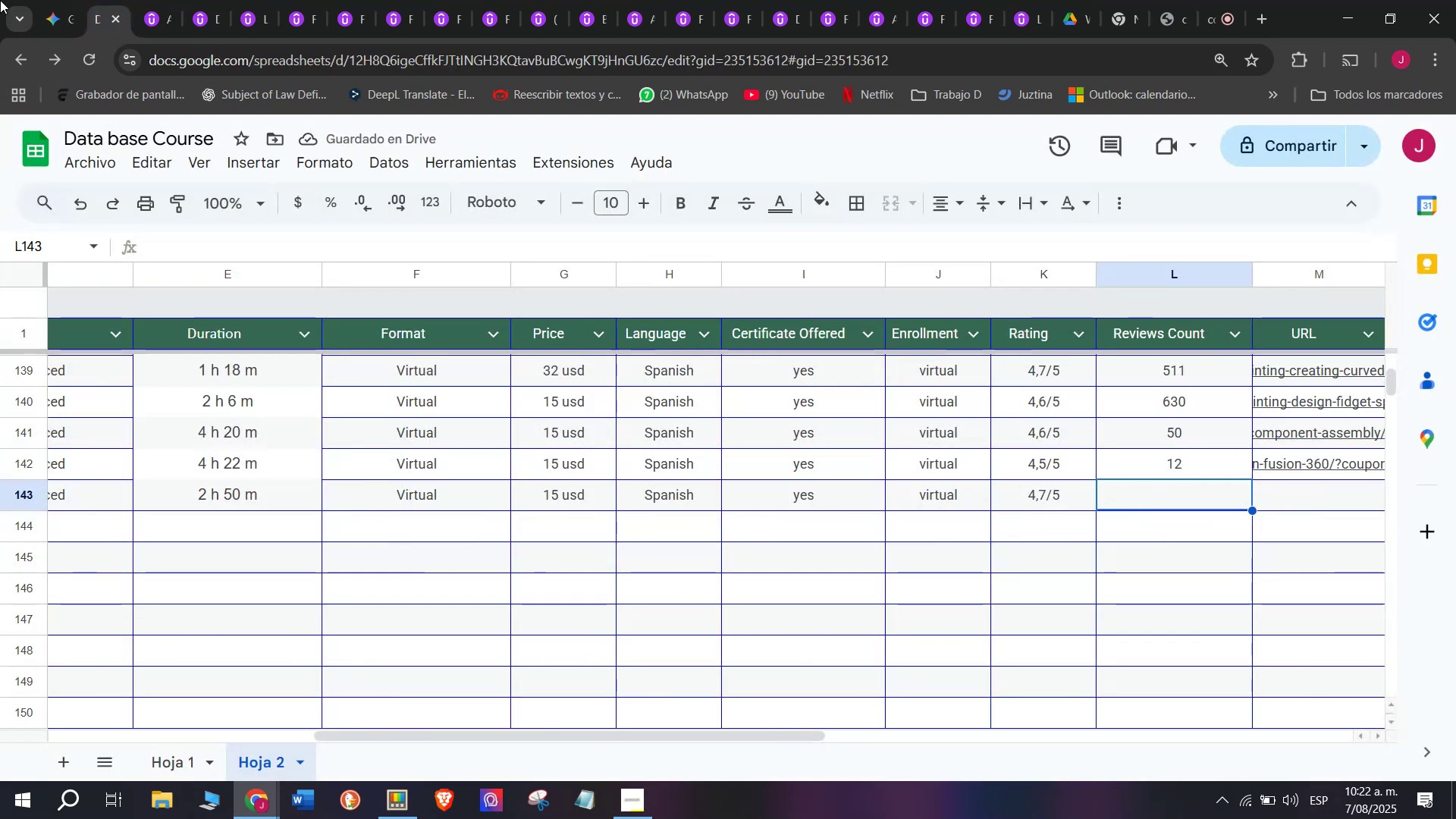 
left_click([130, 0])
 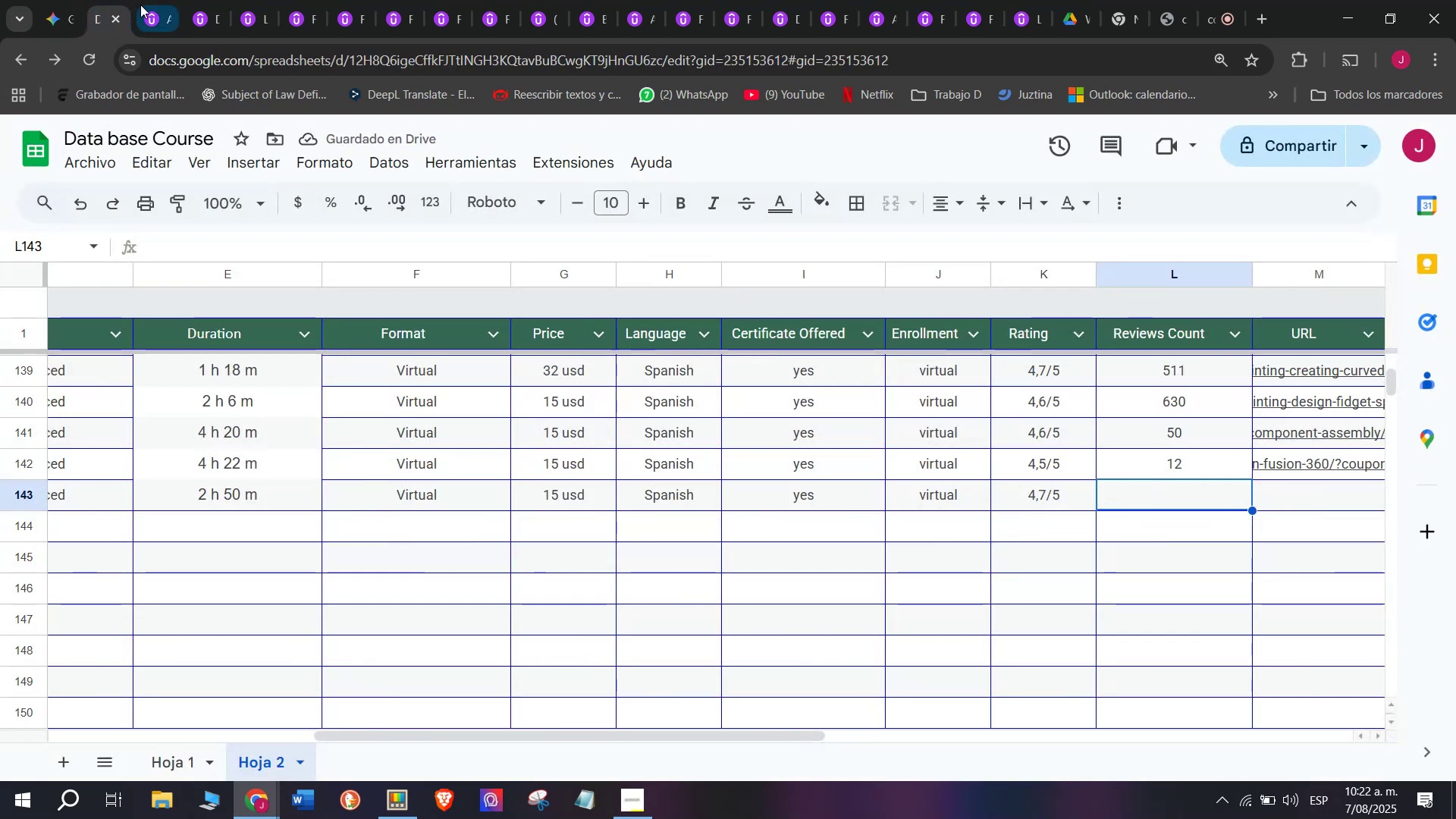 
left_click([143, 4])
 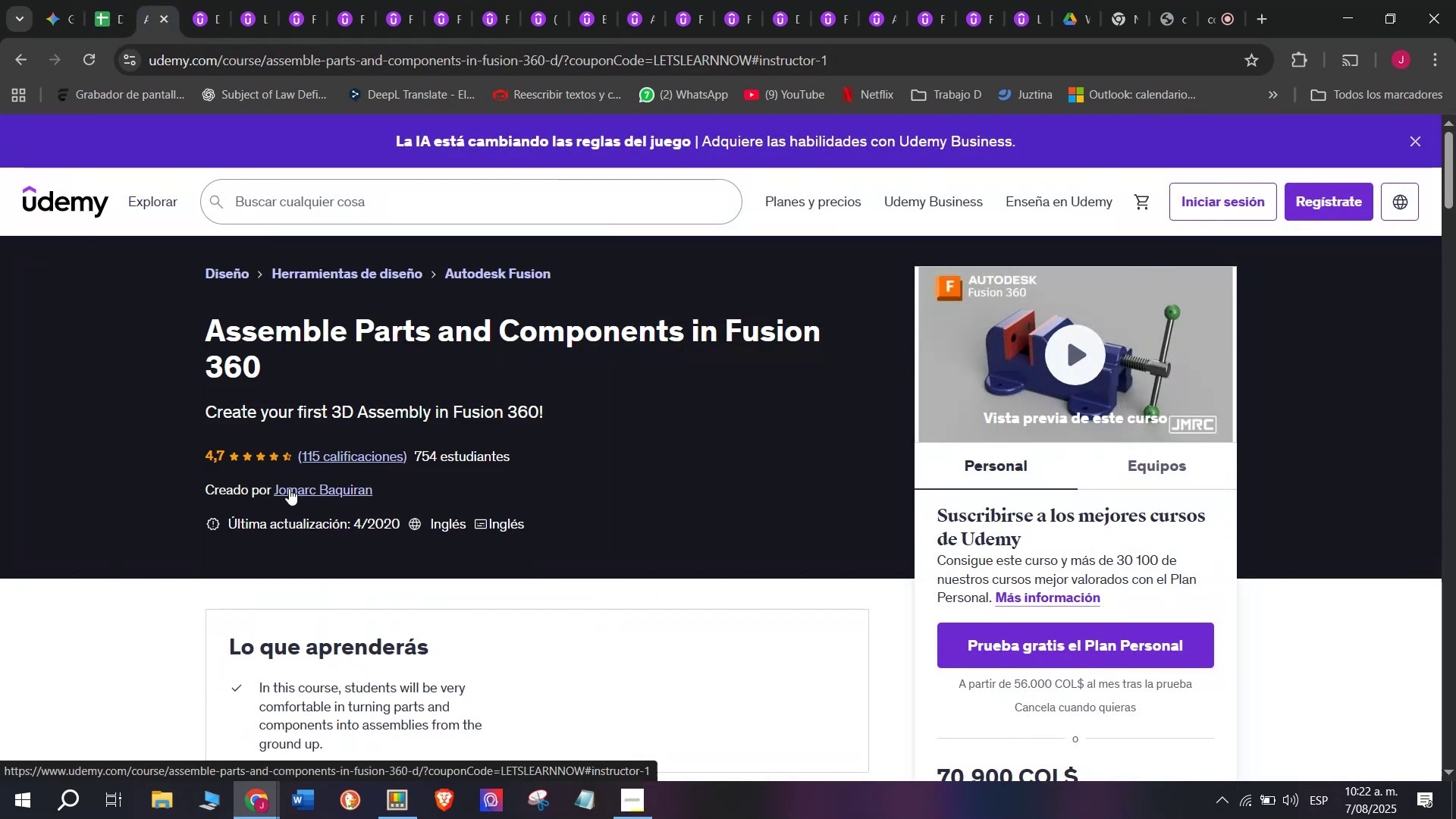 
left_click([103, 0])
 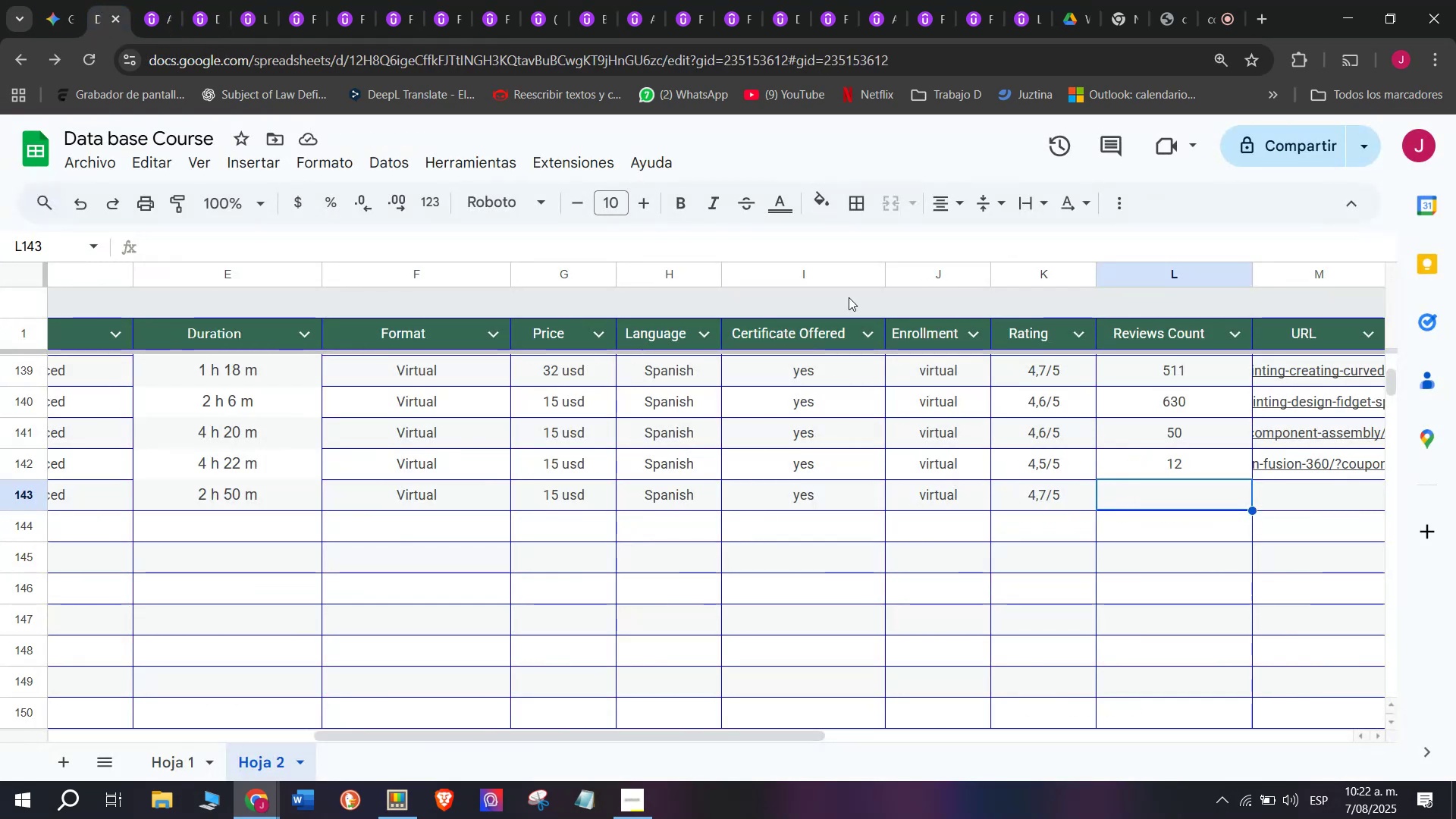 
left_click([134, 0])
 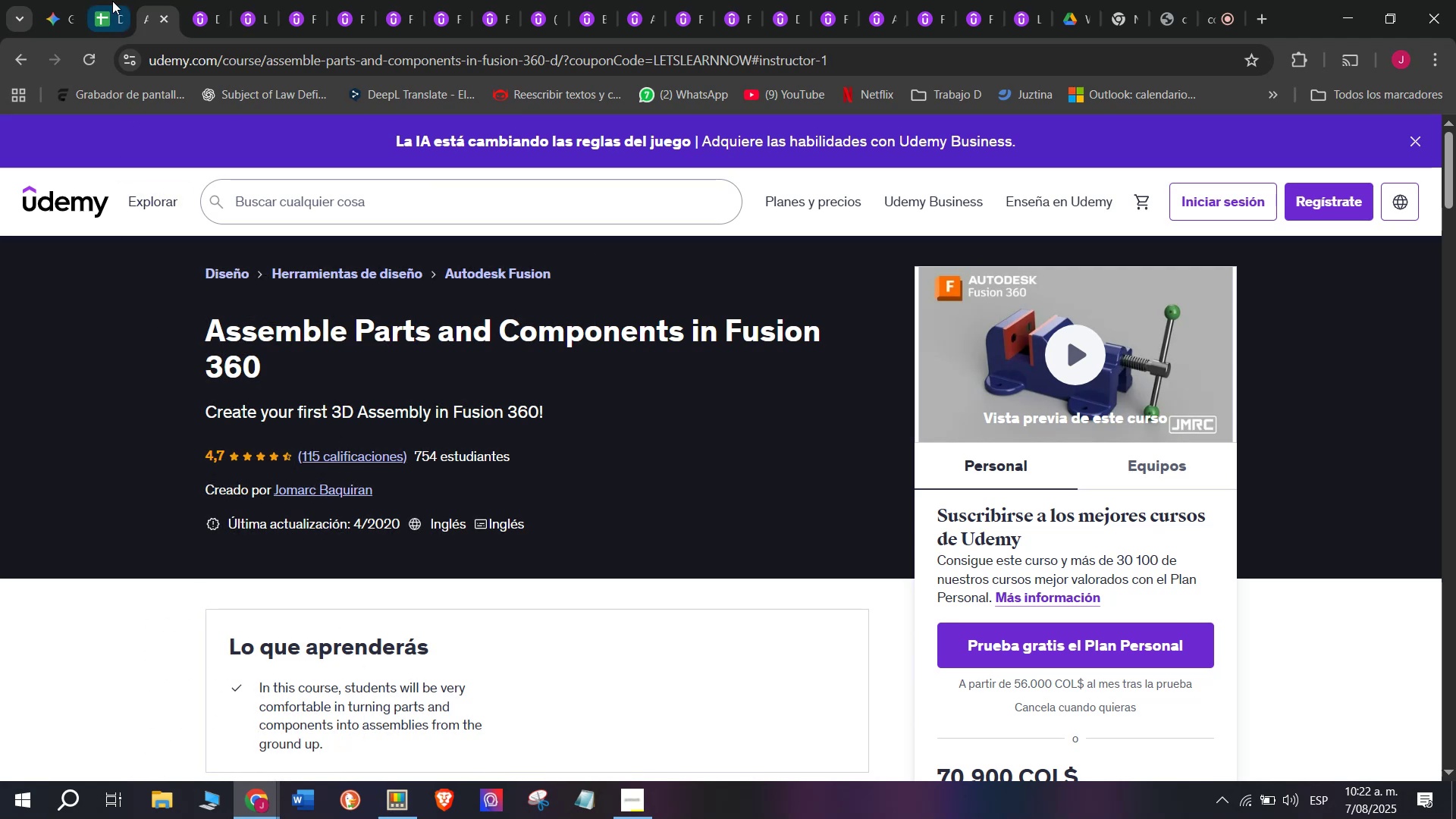 
left_click([111, 0])
 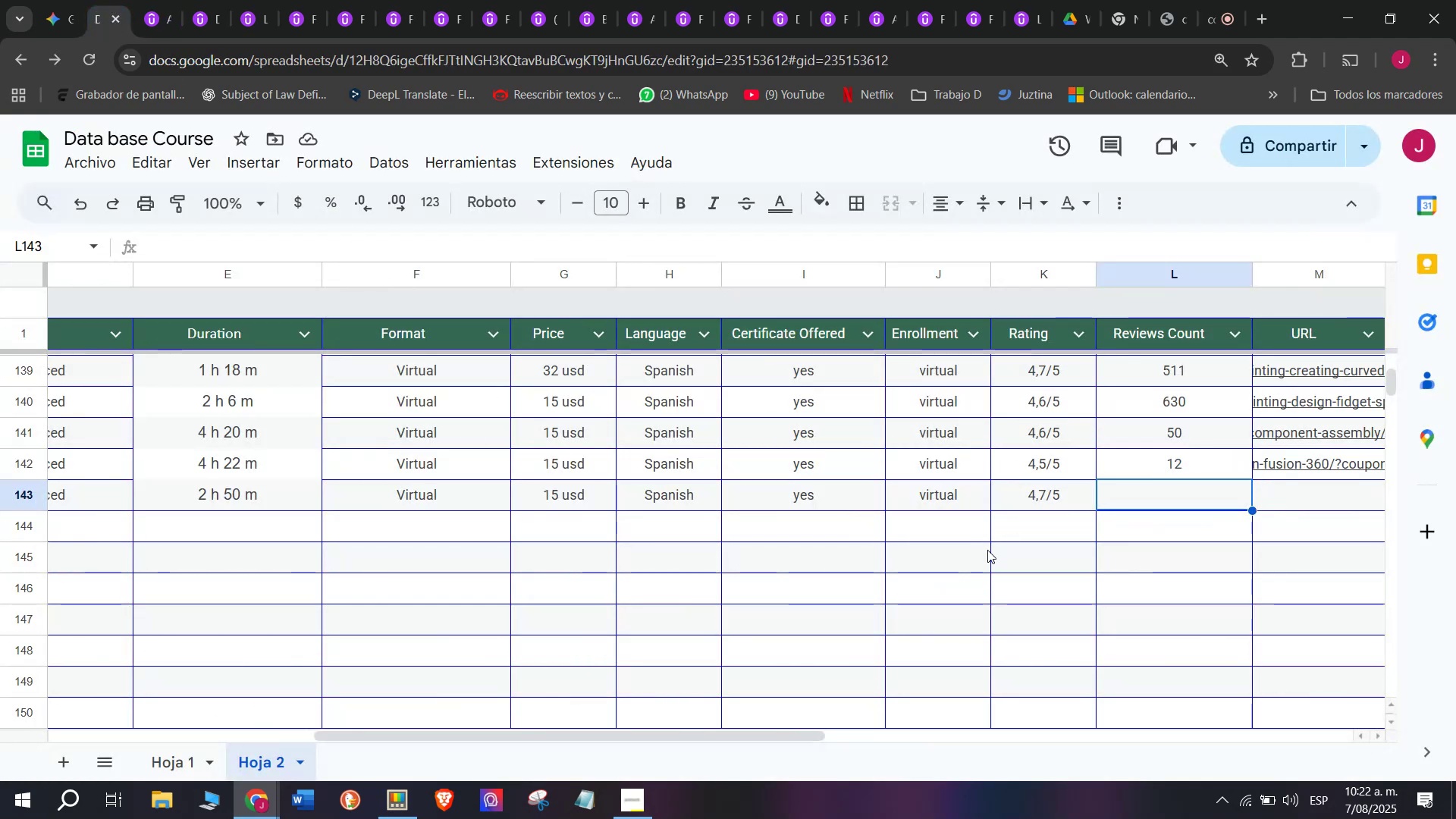 
type(115)
 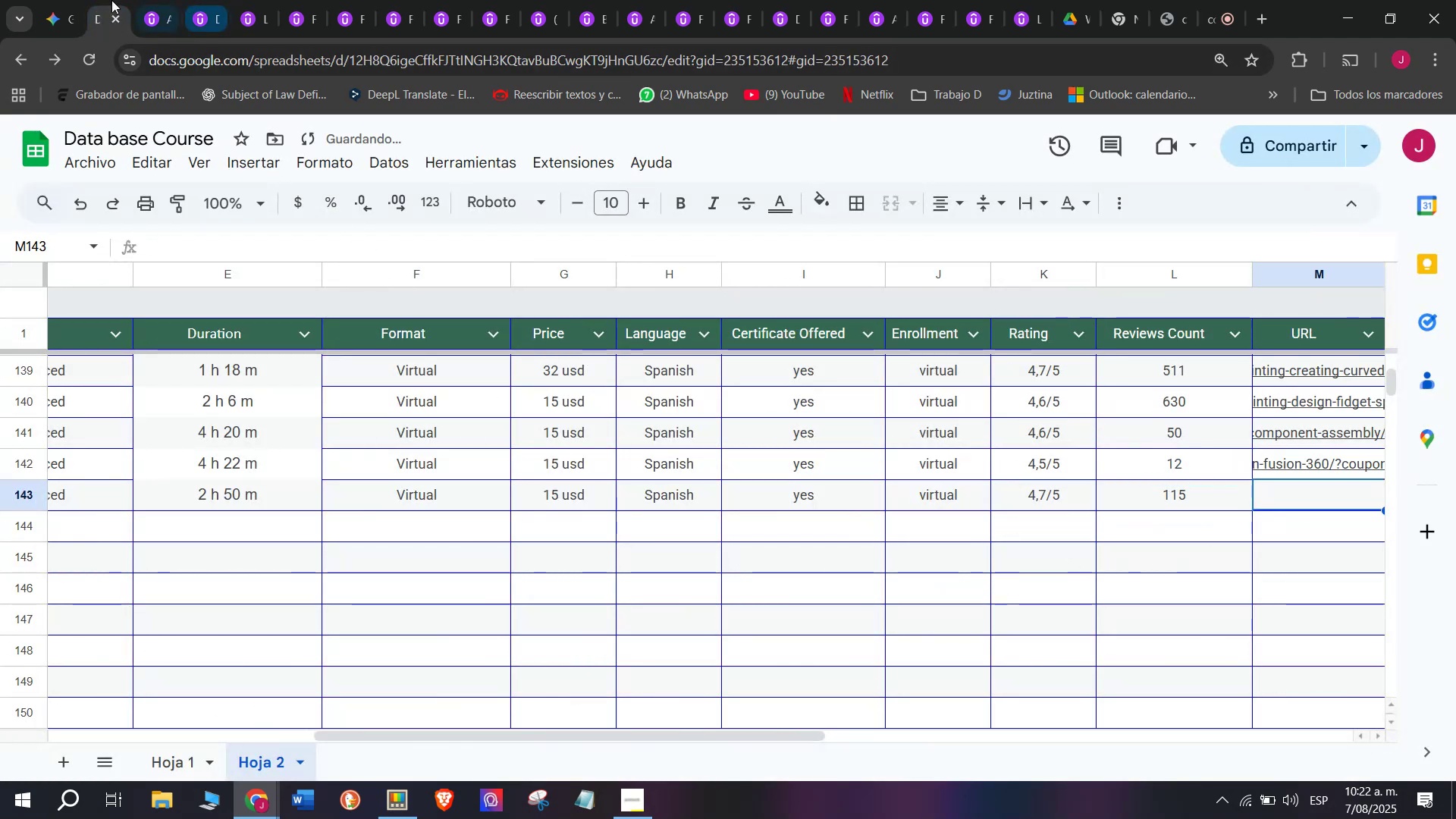 
left_click([77, 0])
 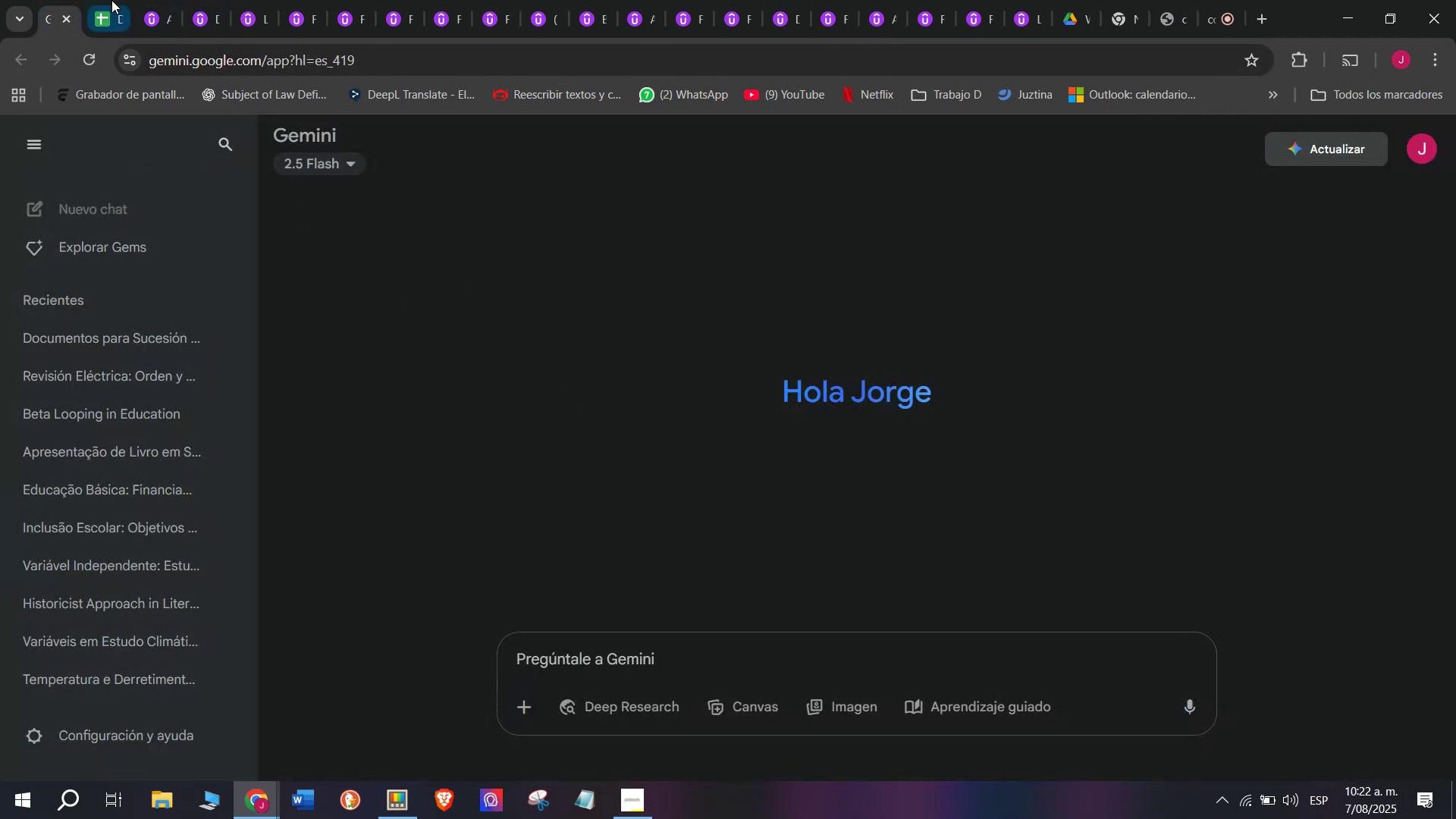 
left_click([111, 0])
 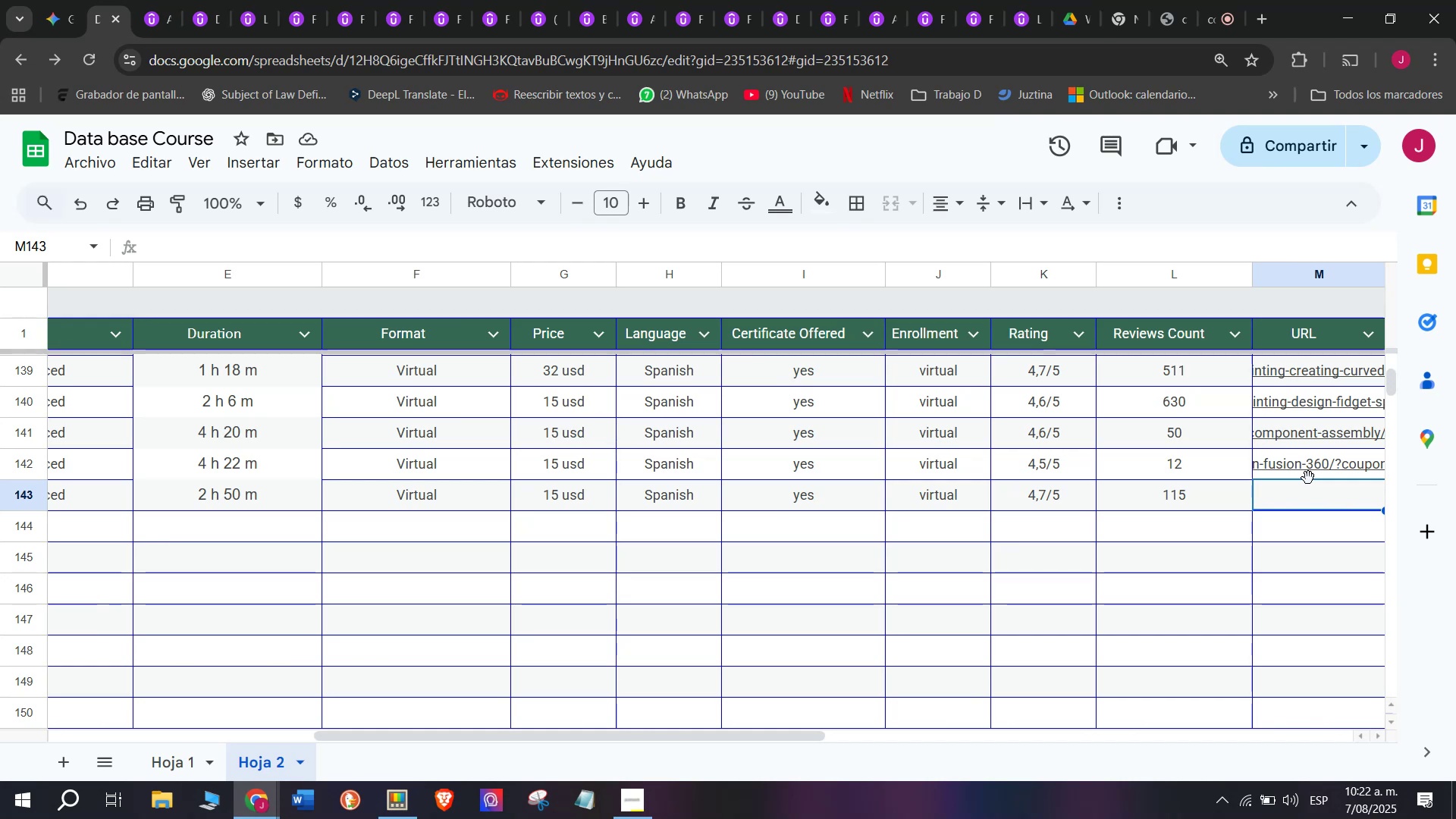 
wait(8.72)
 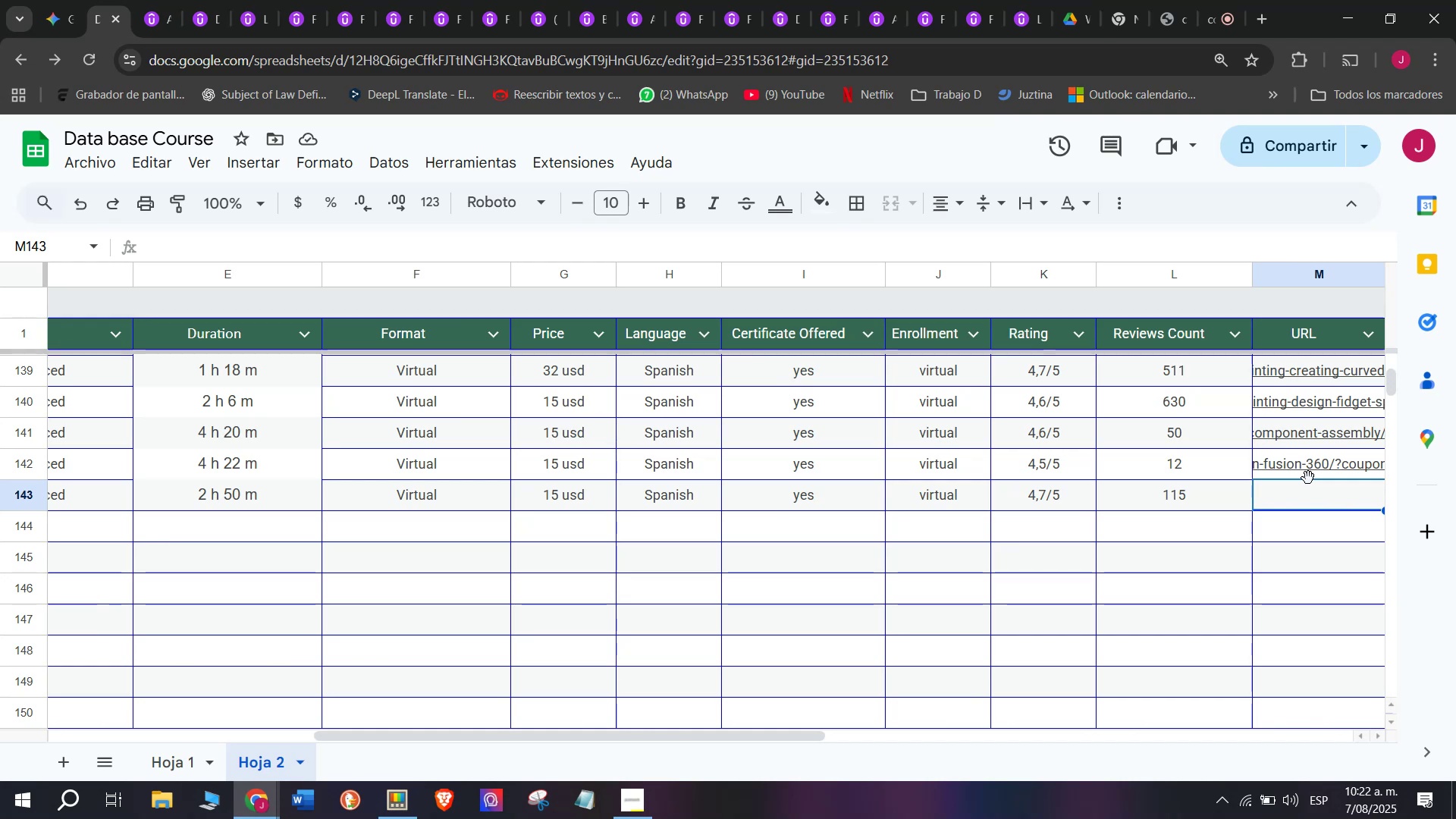 
left_click_drag(start_coordinate=[703, 731], to_coordinate=[858, 730])
 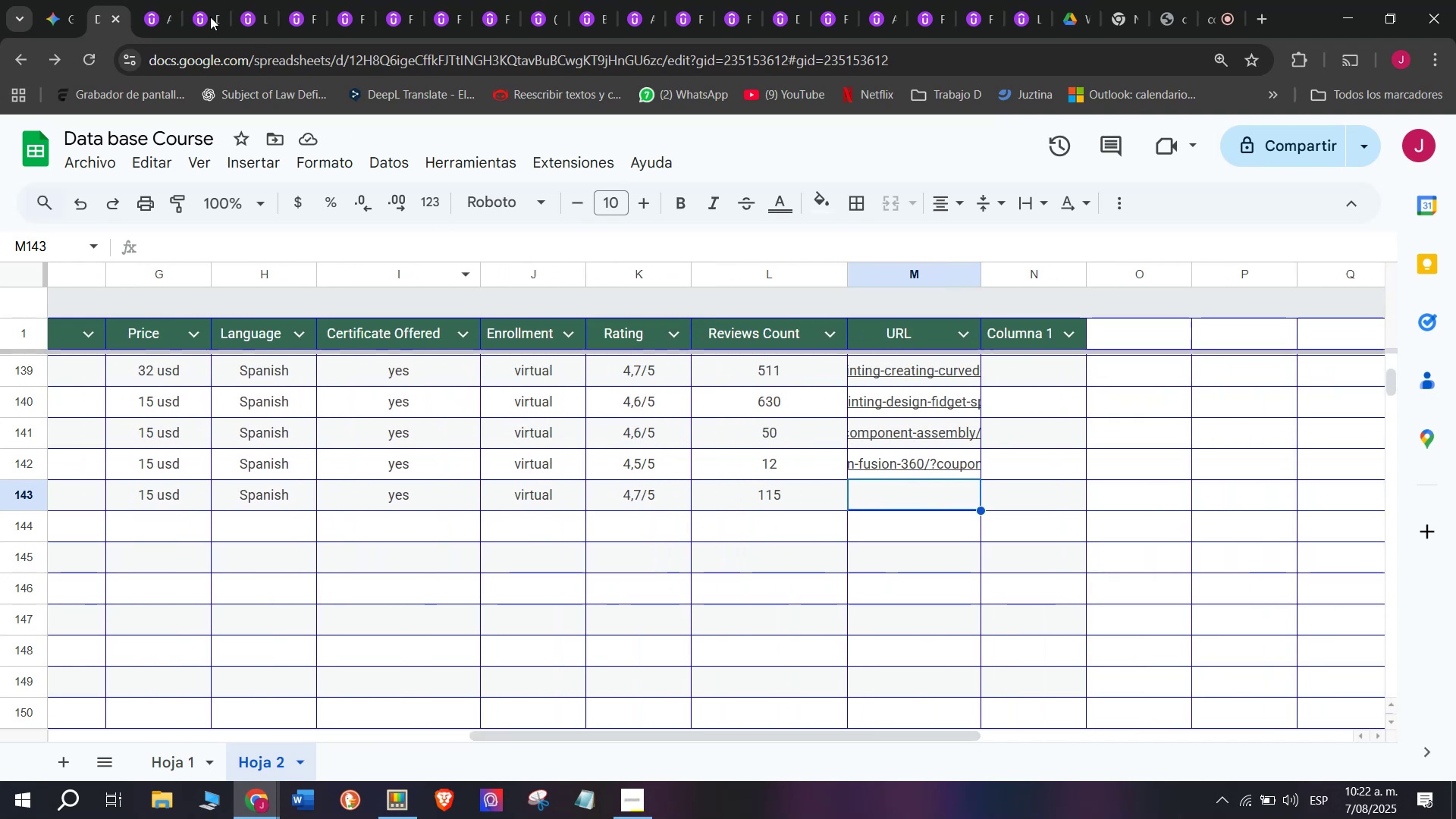 
left_click([164, 0])
 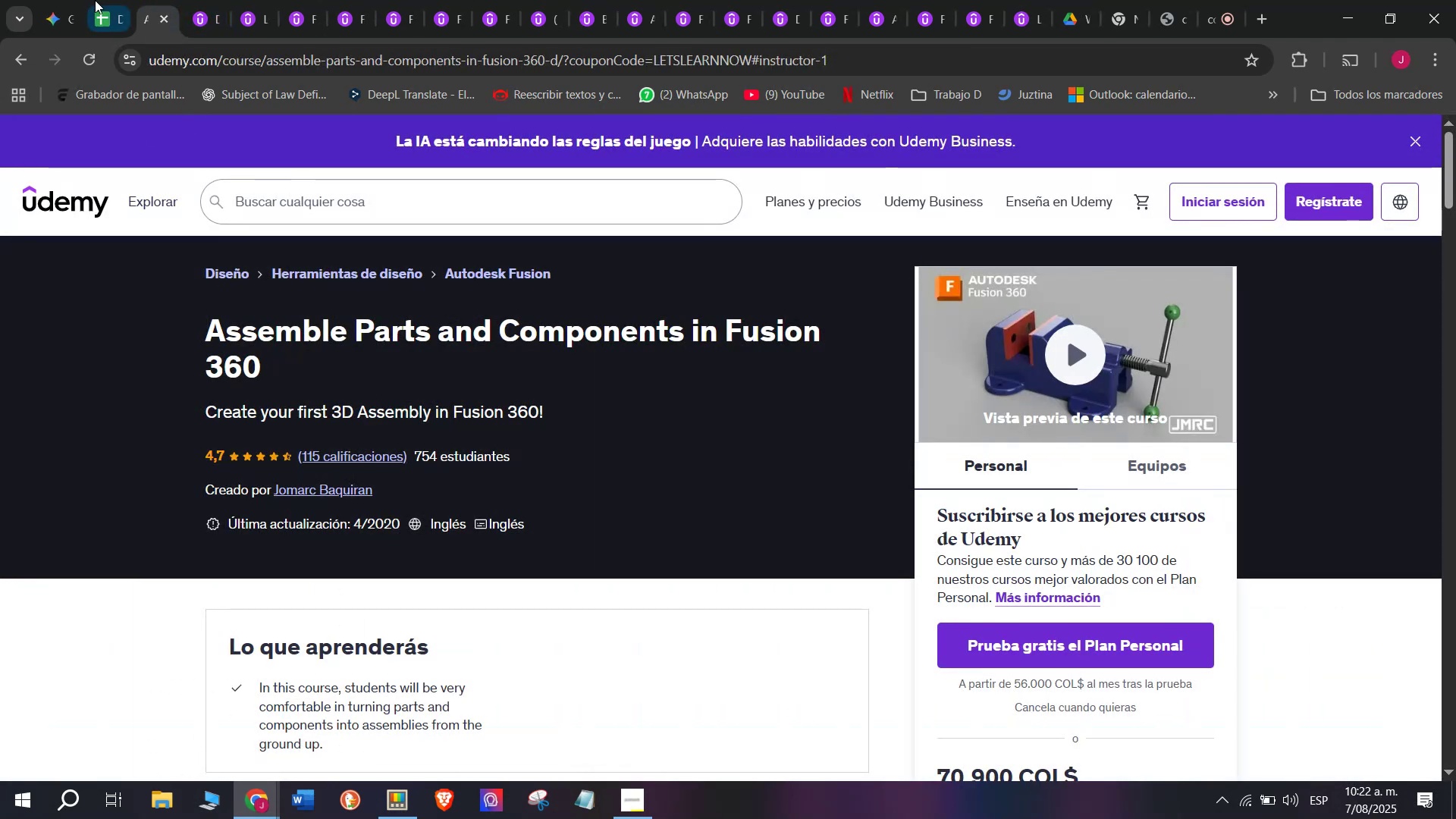 
left_click([95, 0])
 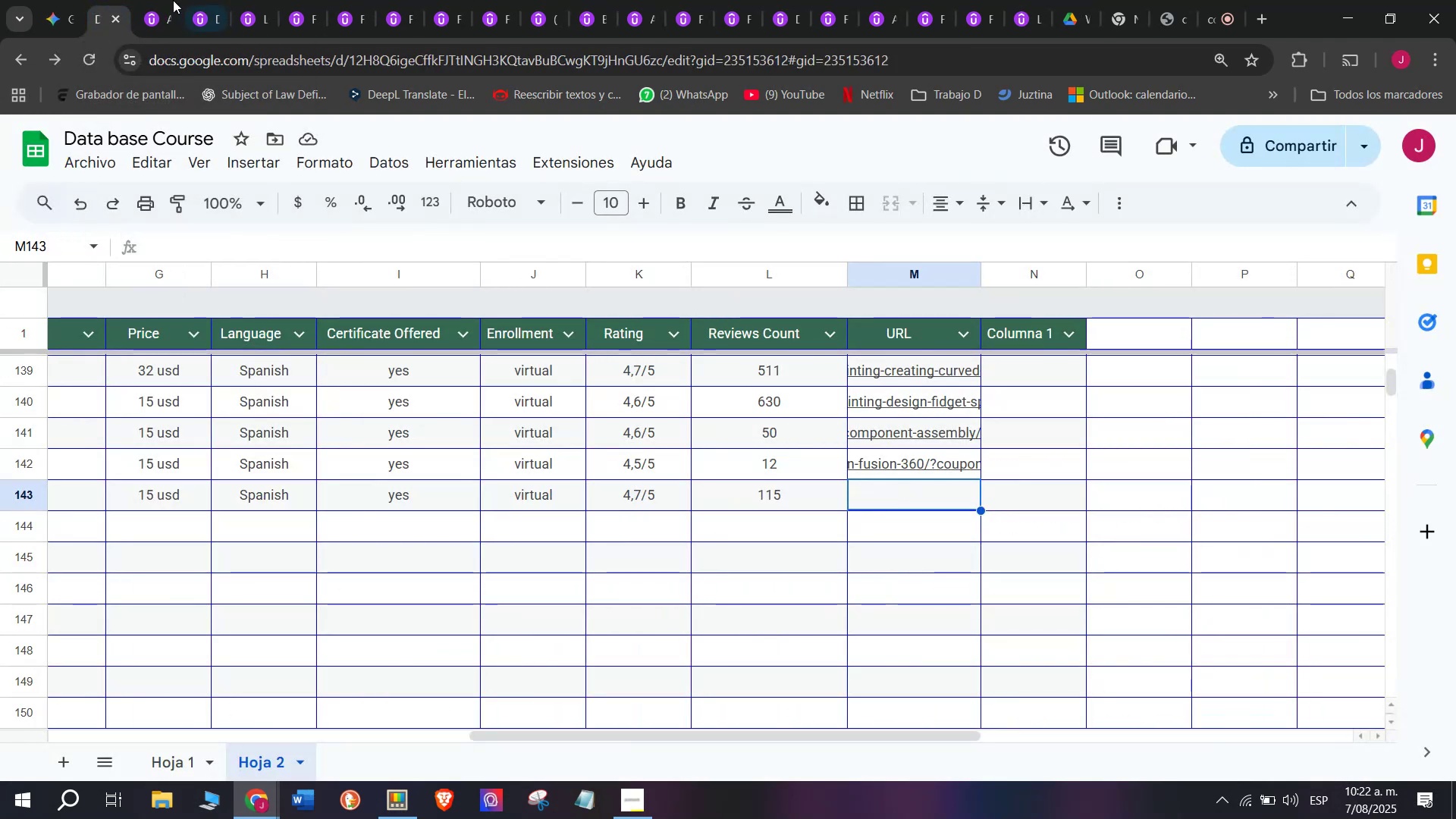 
left_click([158, 0])
 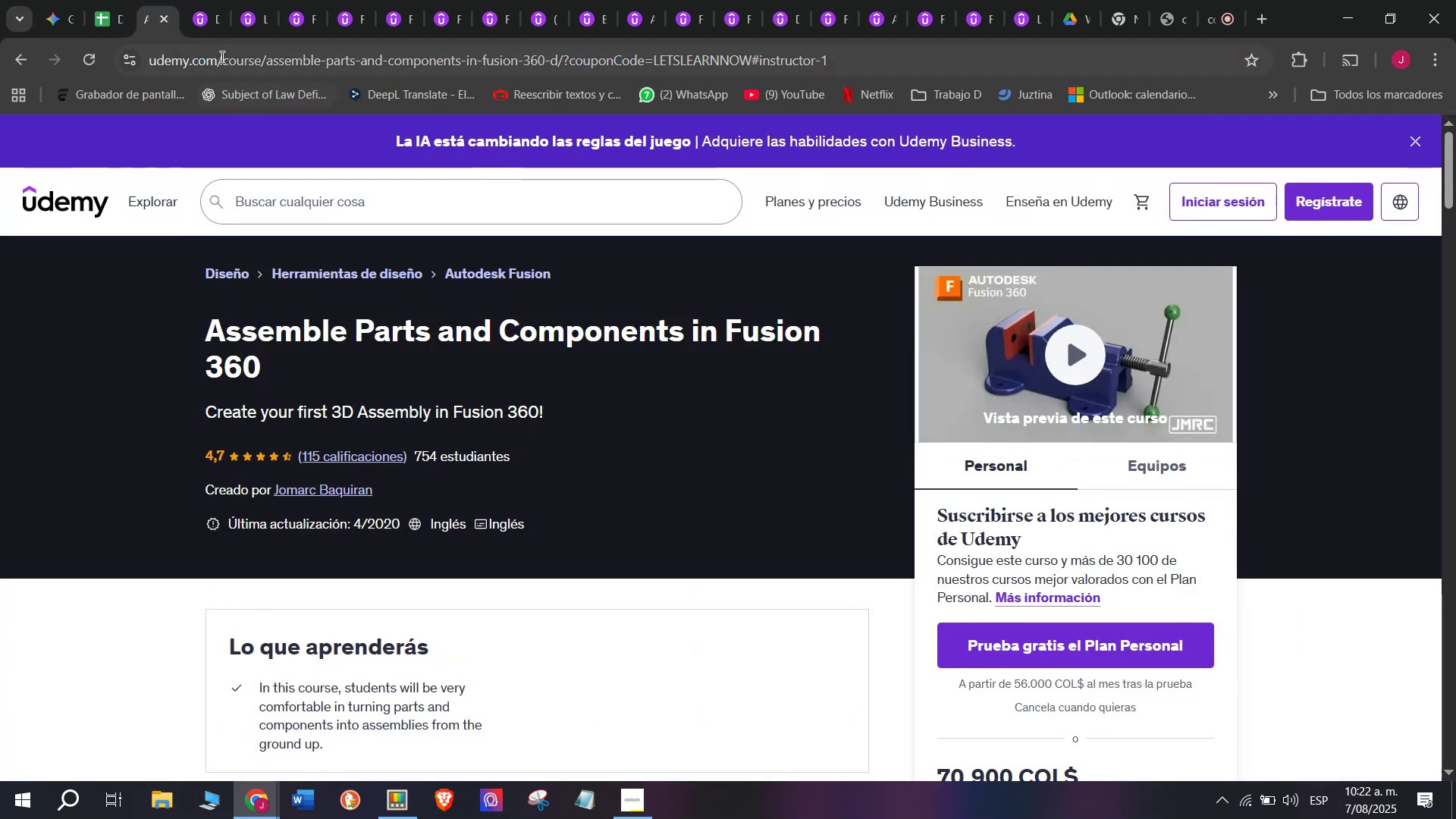 
double_click([221, 57])
 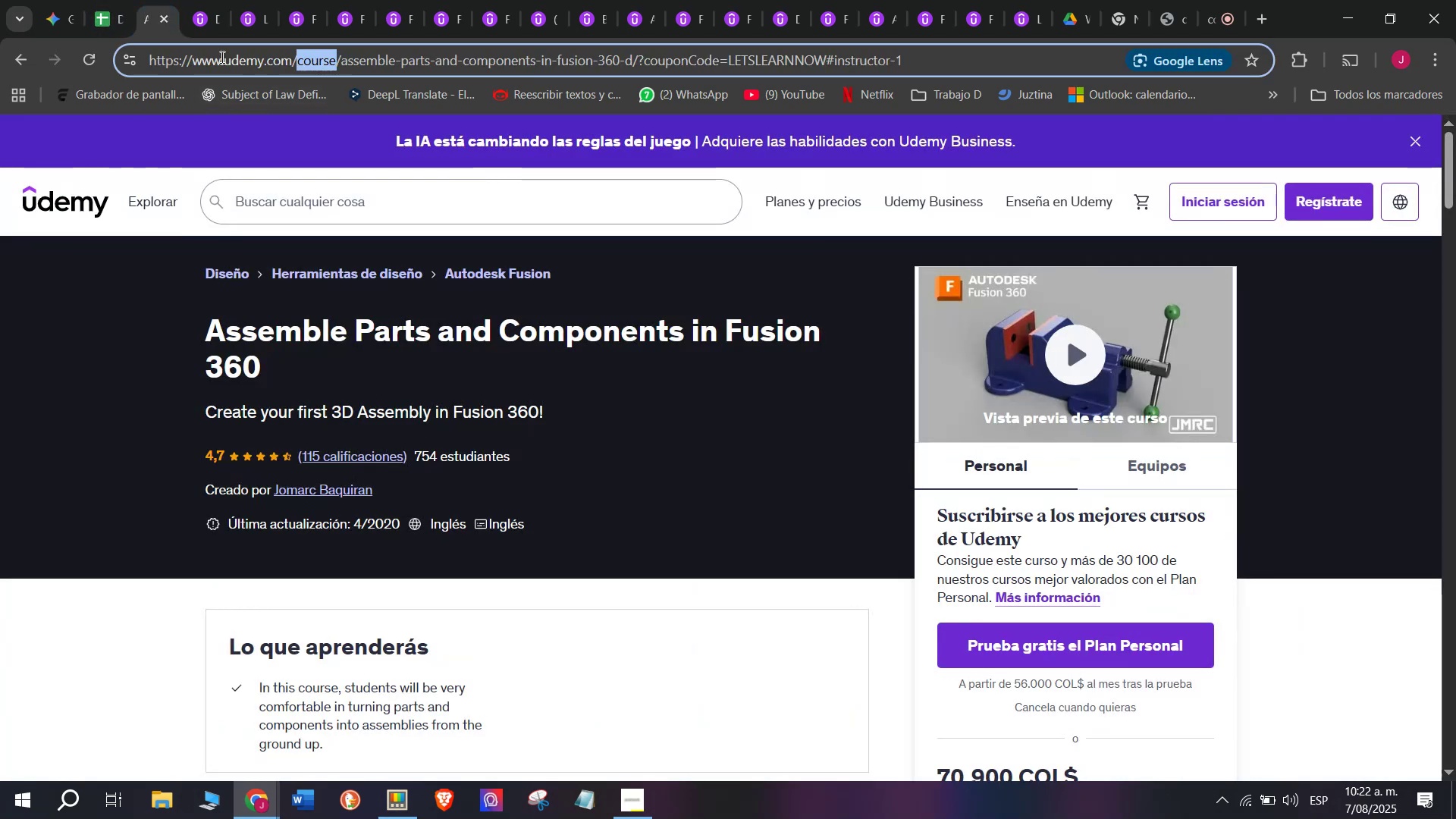 
triple_click([221, 57])
 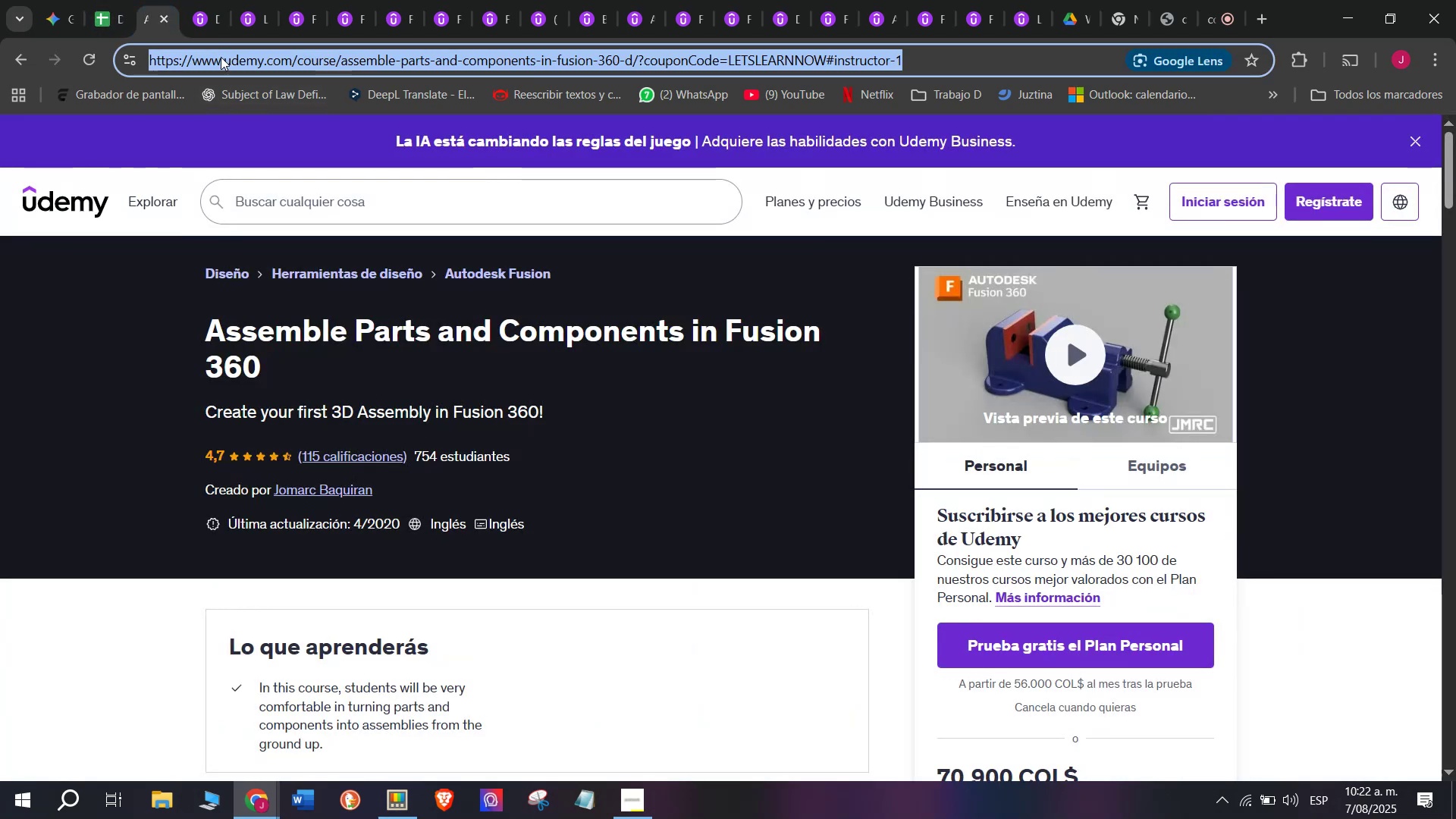 
key(Control+ControlLeft)
 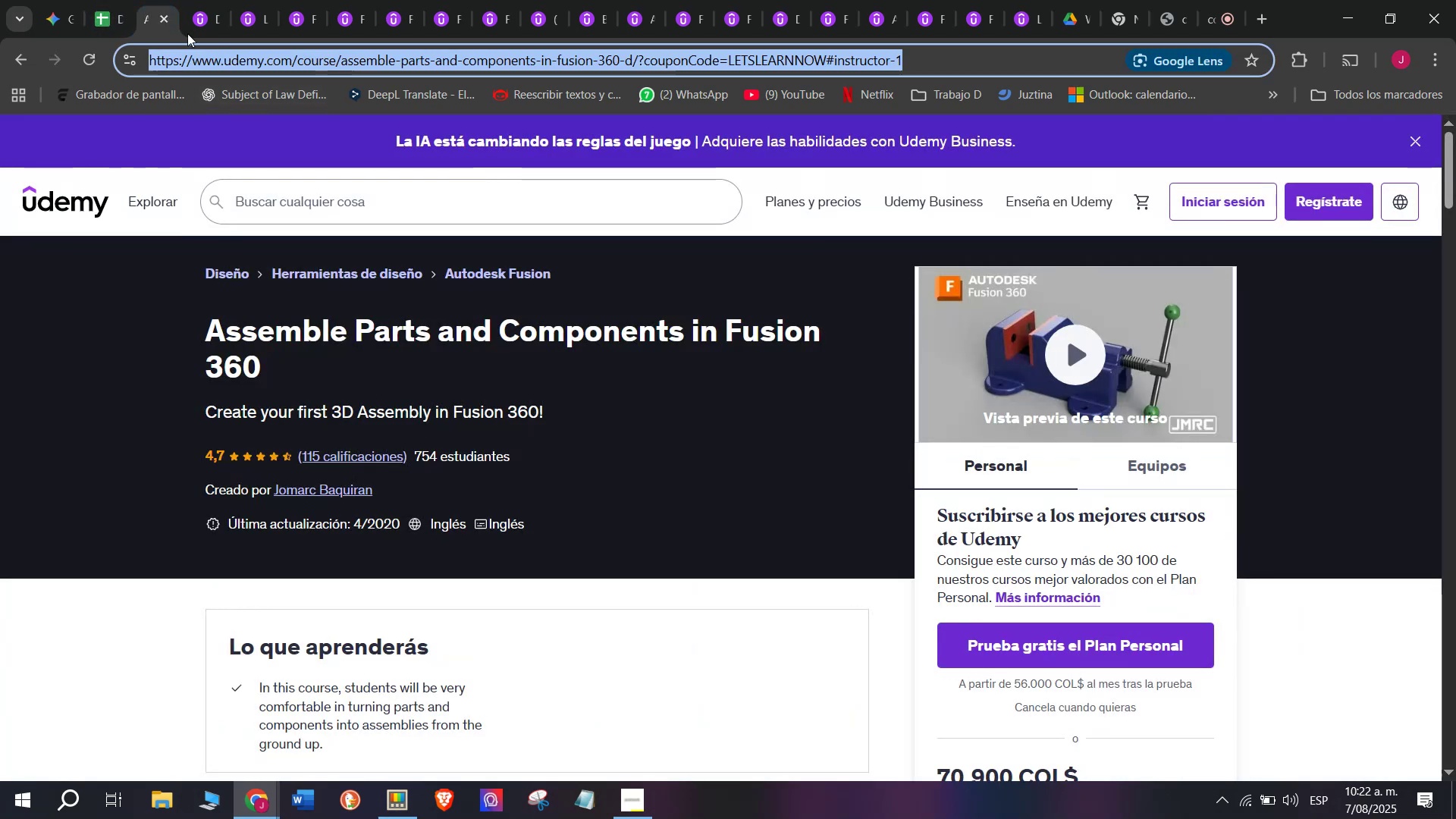 
key(Break)
 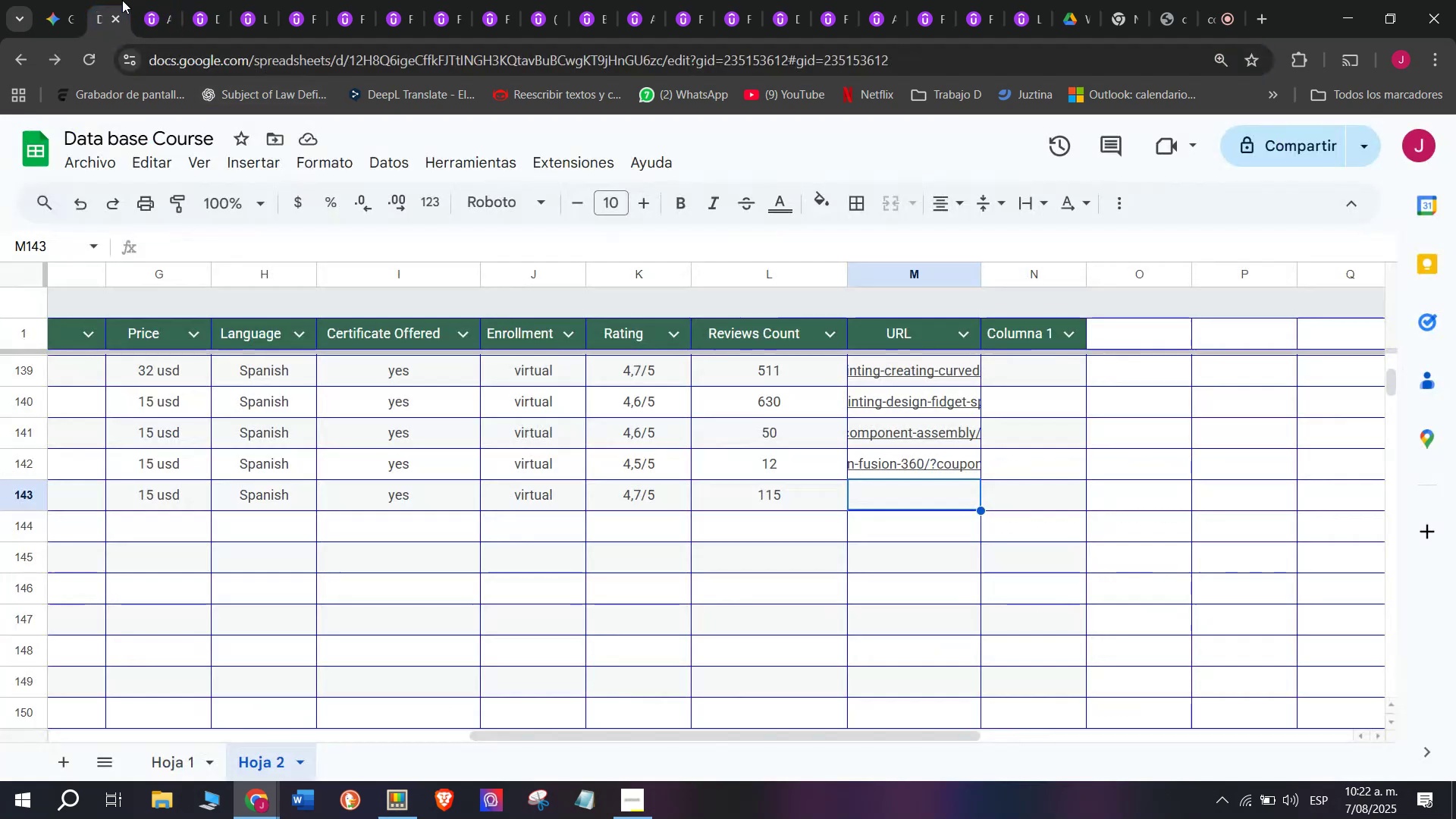 
key(Control+C)
 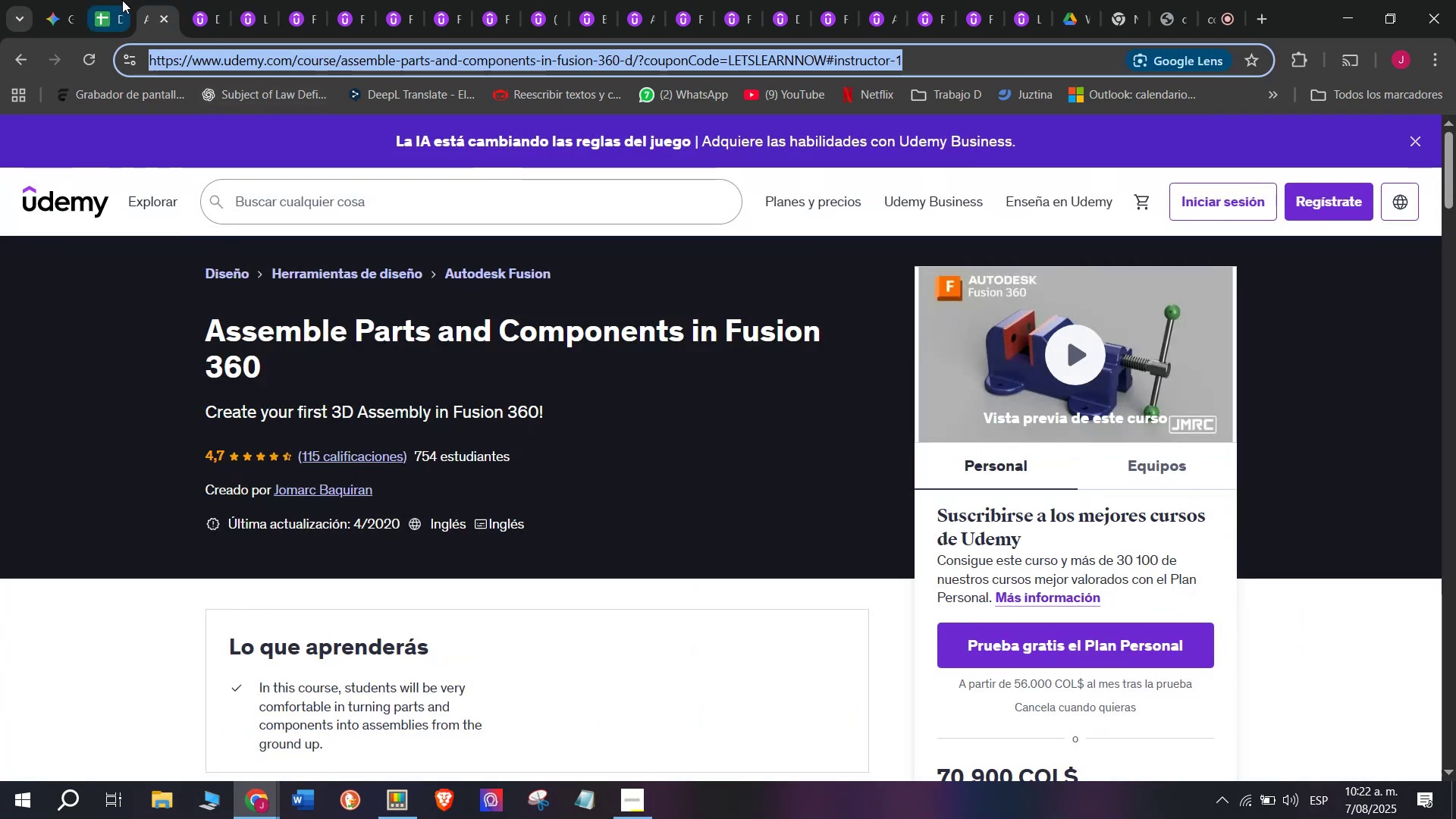 
triple_click([122, 0])
 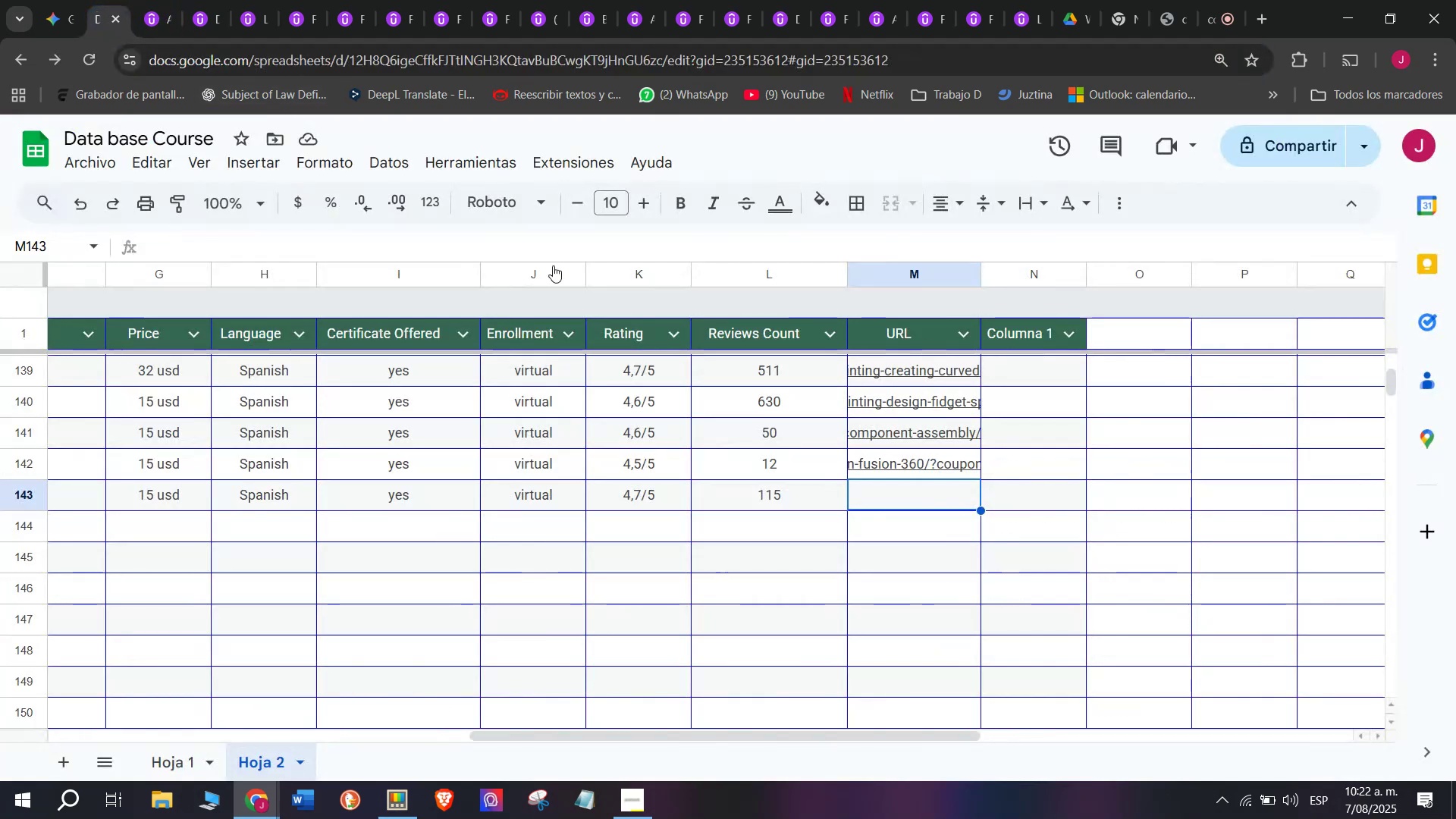 
key(Control+ControlLeft)
 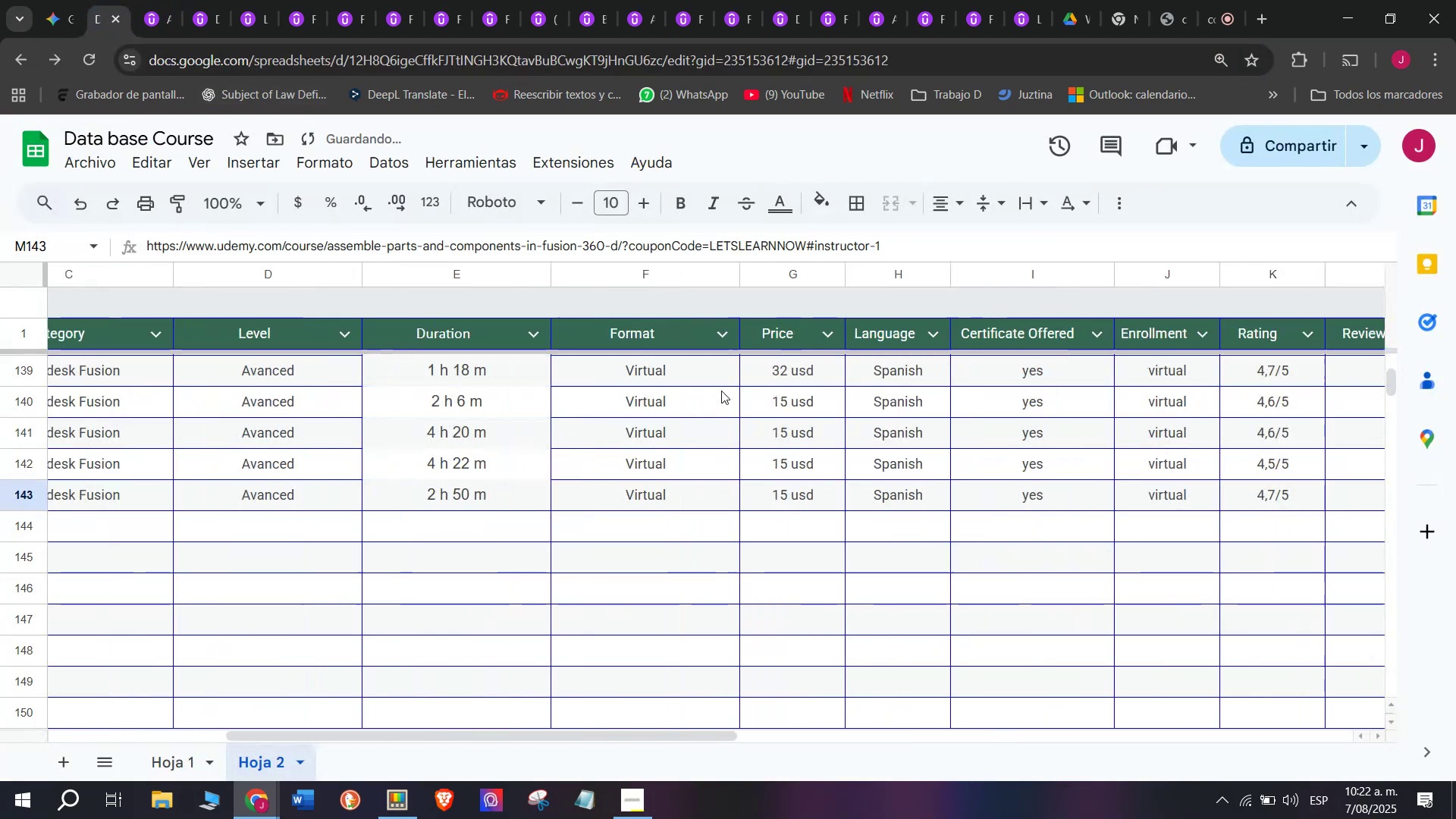 
key(Z)
 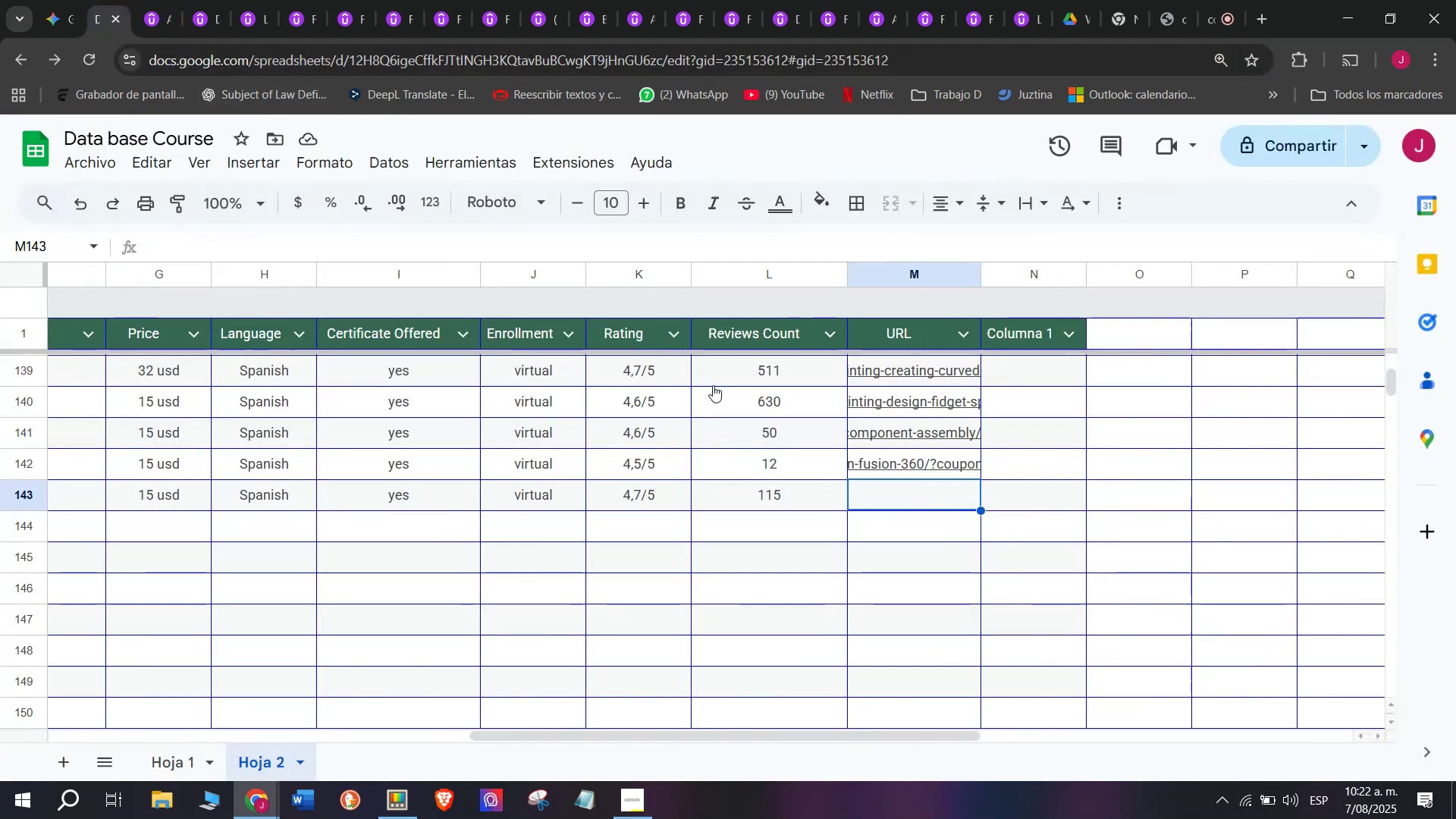 
key(Control+V)
 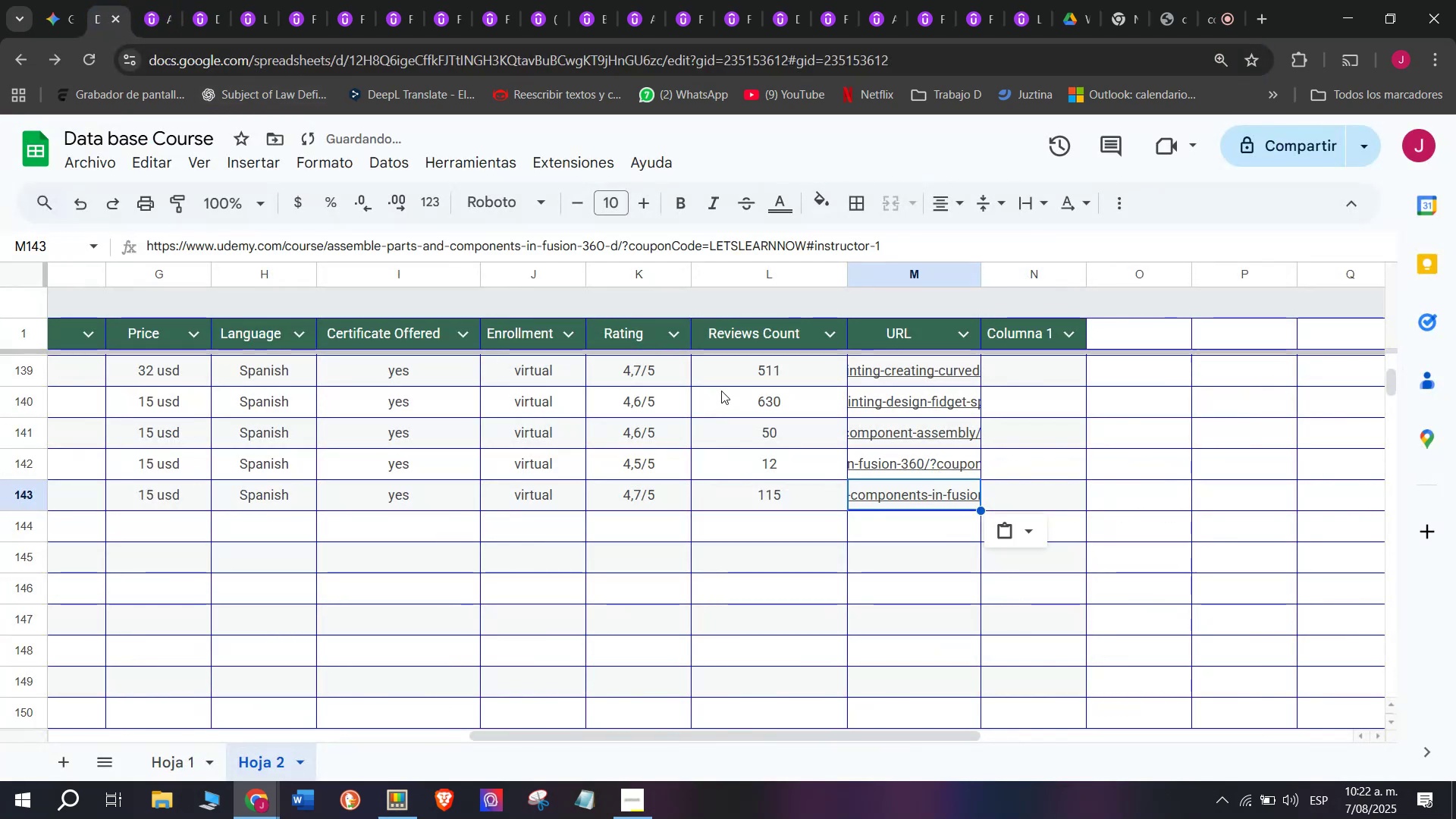 
scroll: coordinate [187, 511], scroll_direction: up, amount: 4.0
 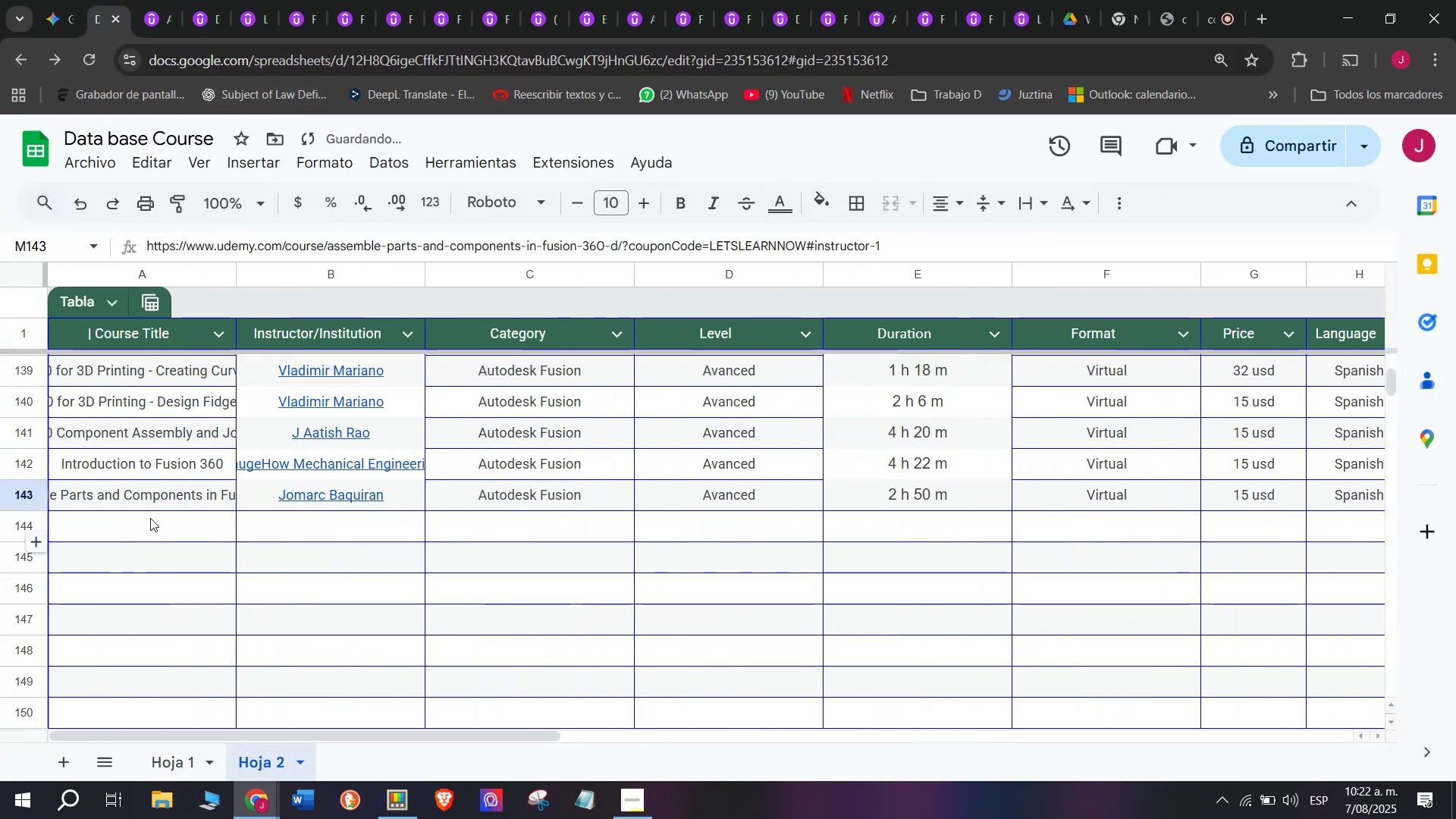 
left_click([150, 515])
 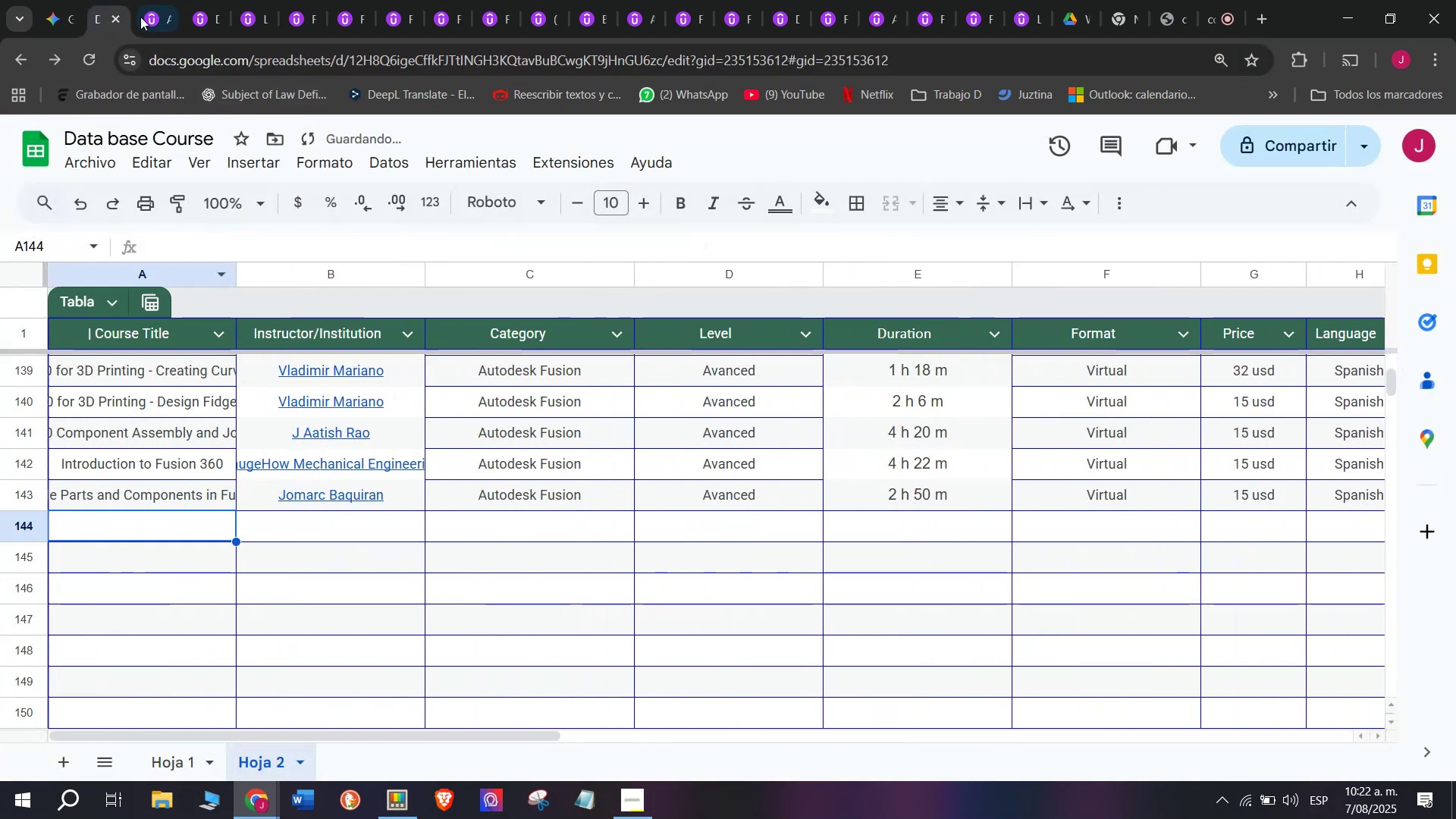 
left_click([136, 0])
 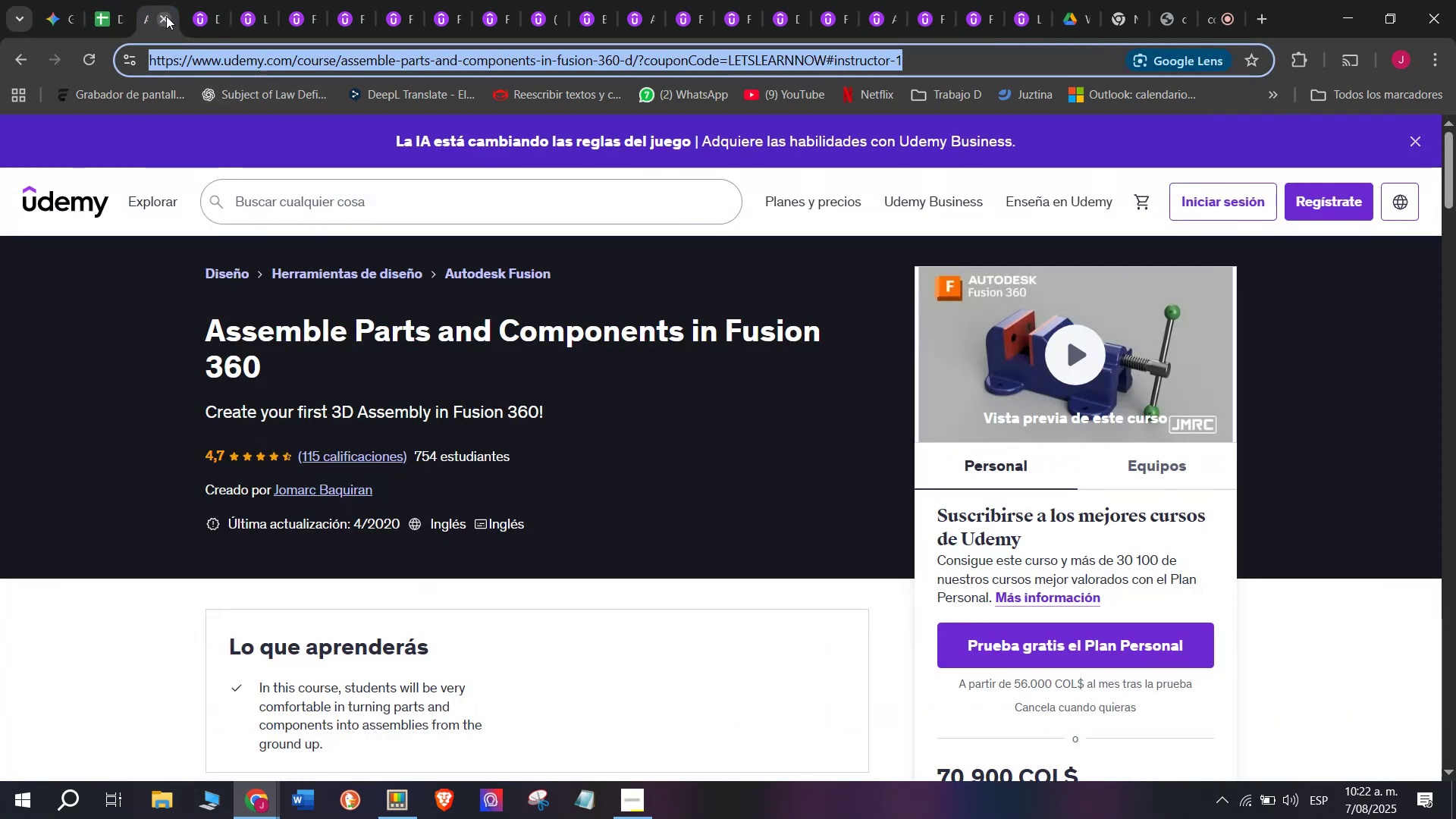 
left_click([166, 16])
 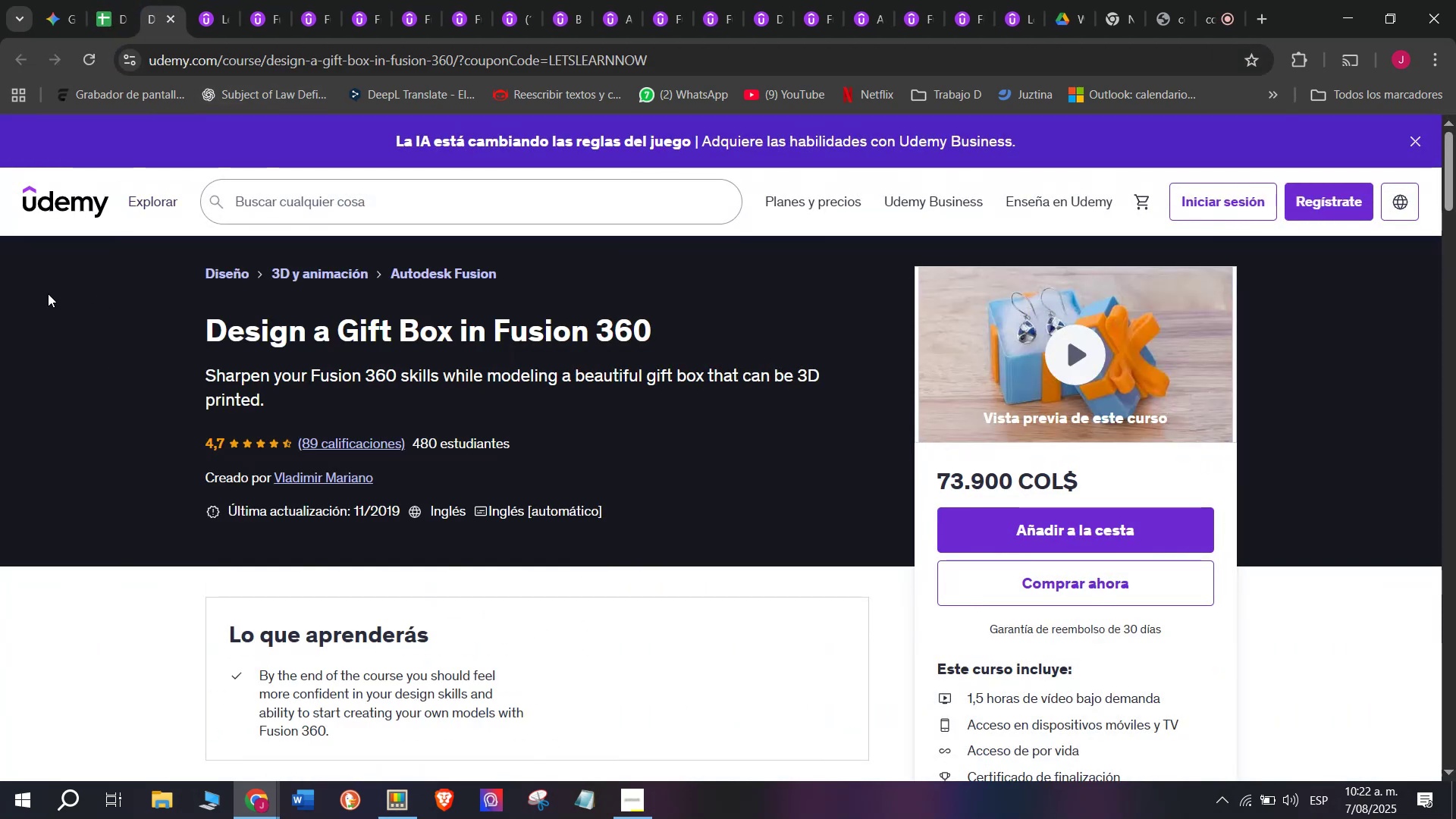 
left_click_drag(start_coordinate=[197, 306], to_coordinate=[654, 309])
 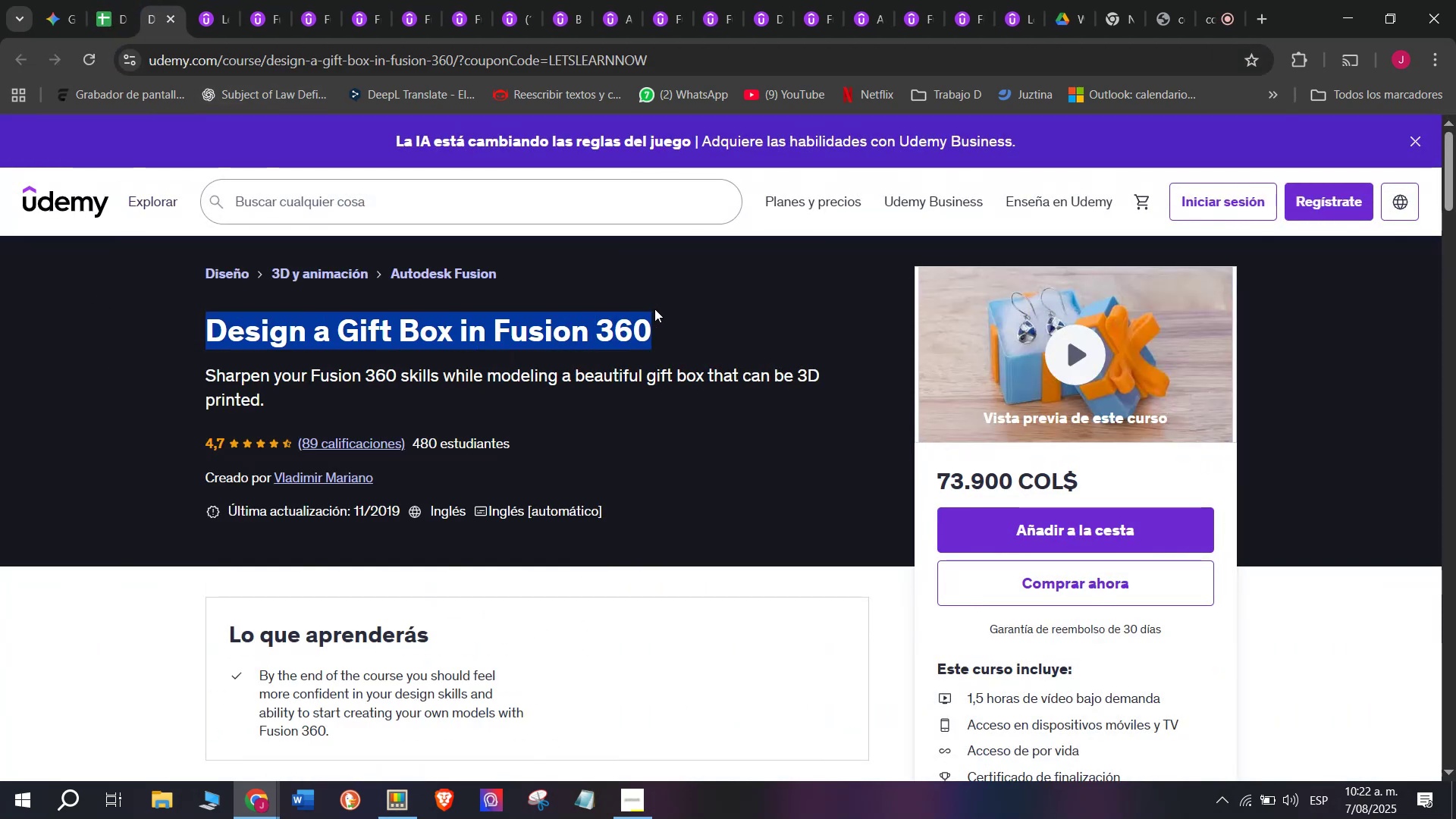 
key(Break)
 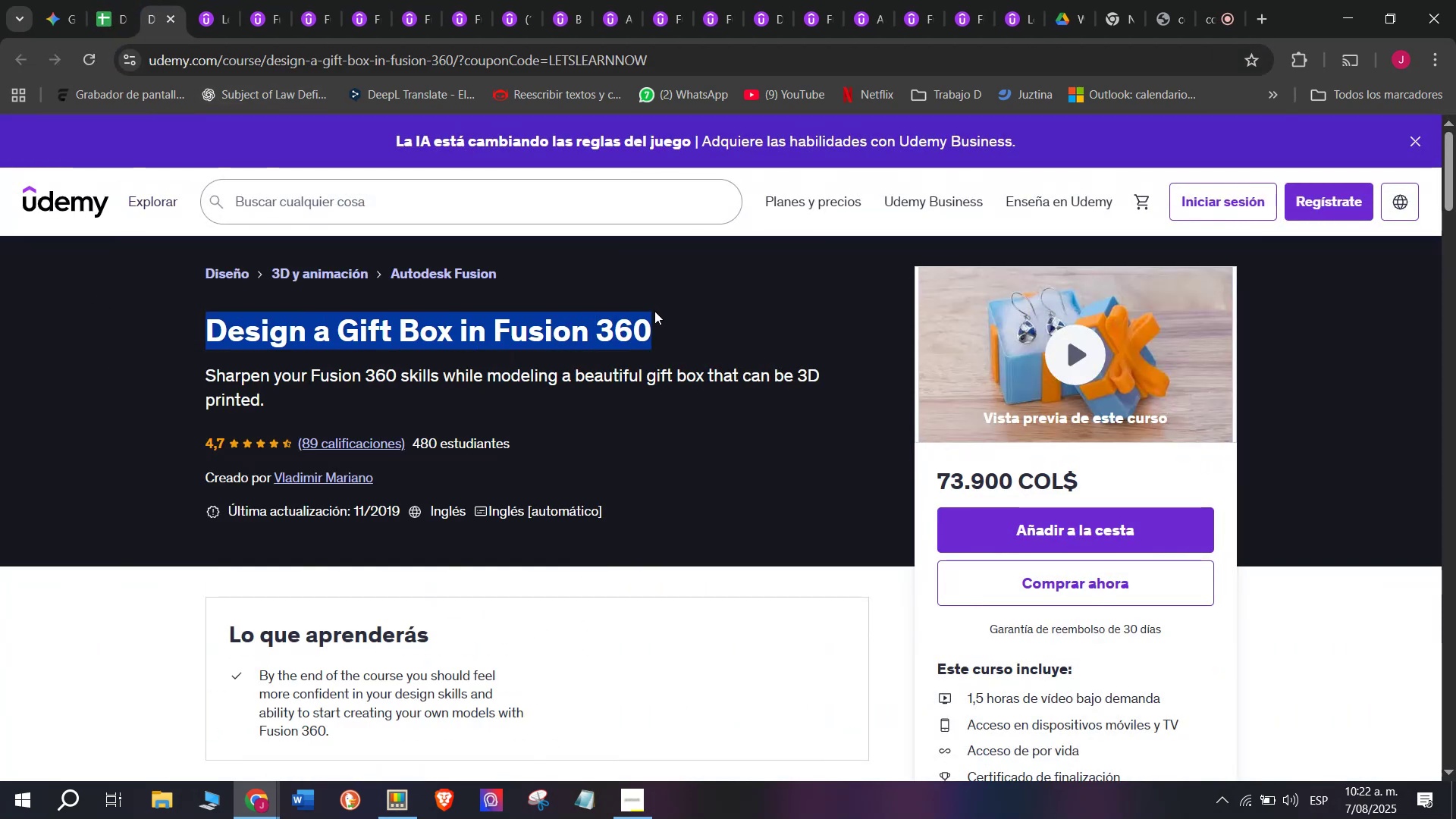 
key(Control+ControlLeft)
 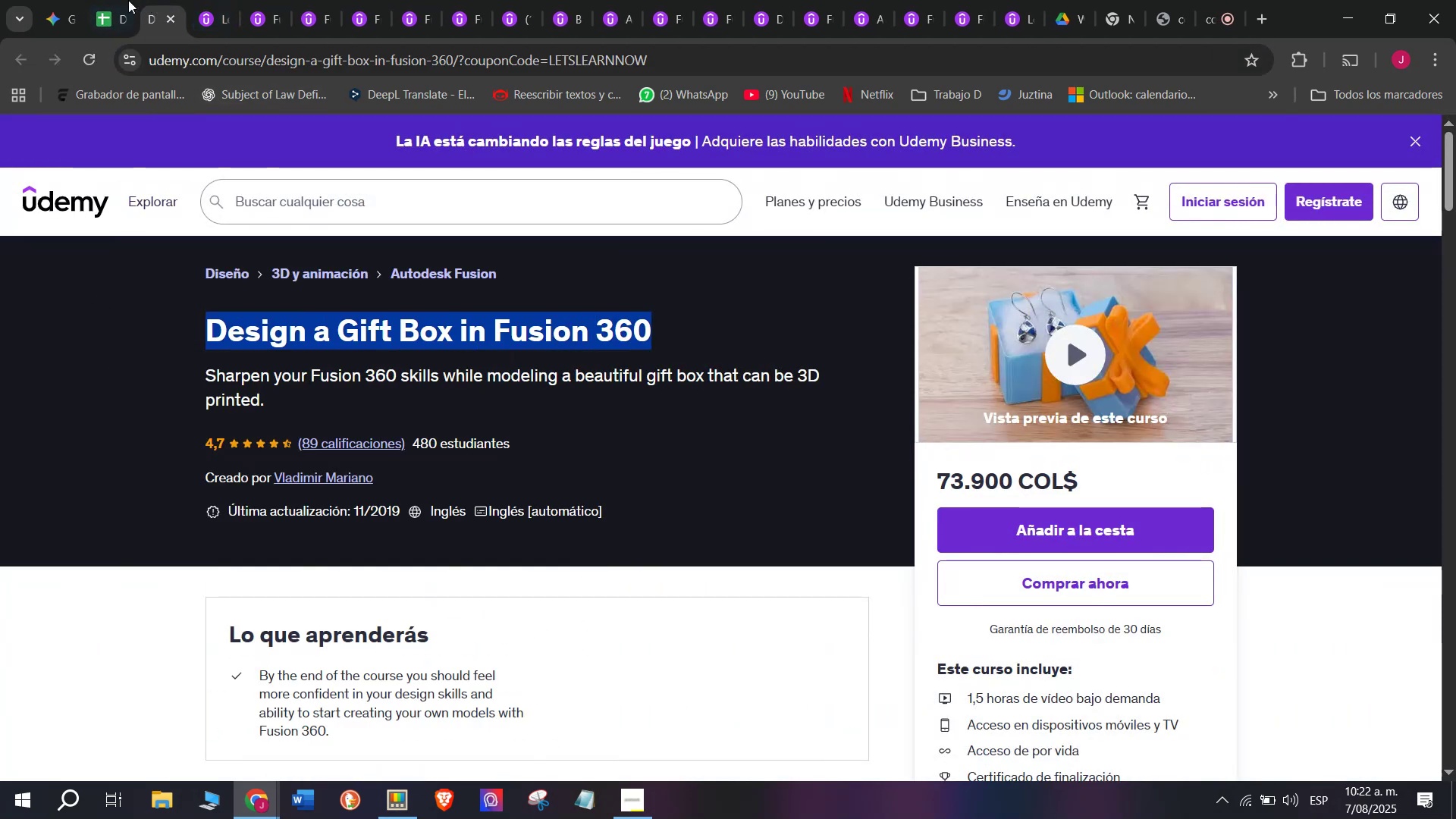 
key(Control+C)
 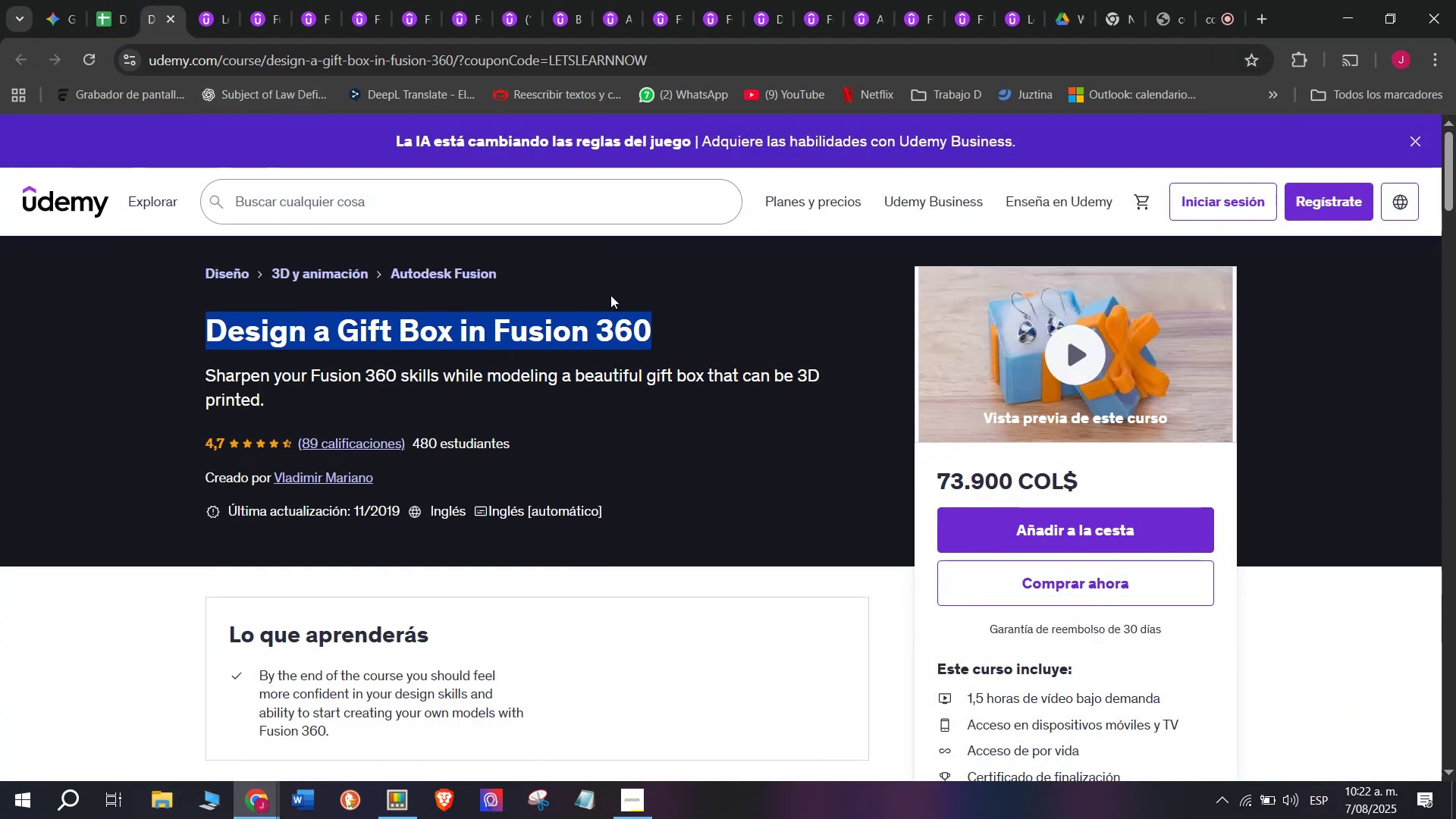 
key(Break)
 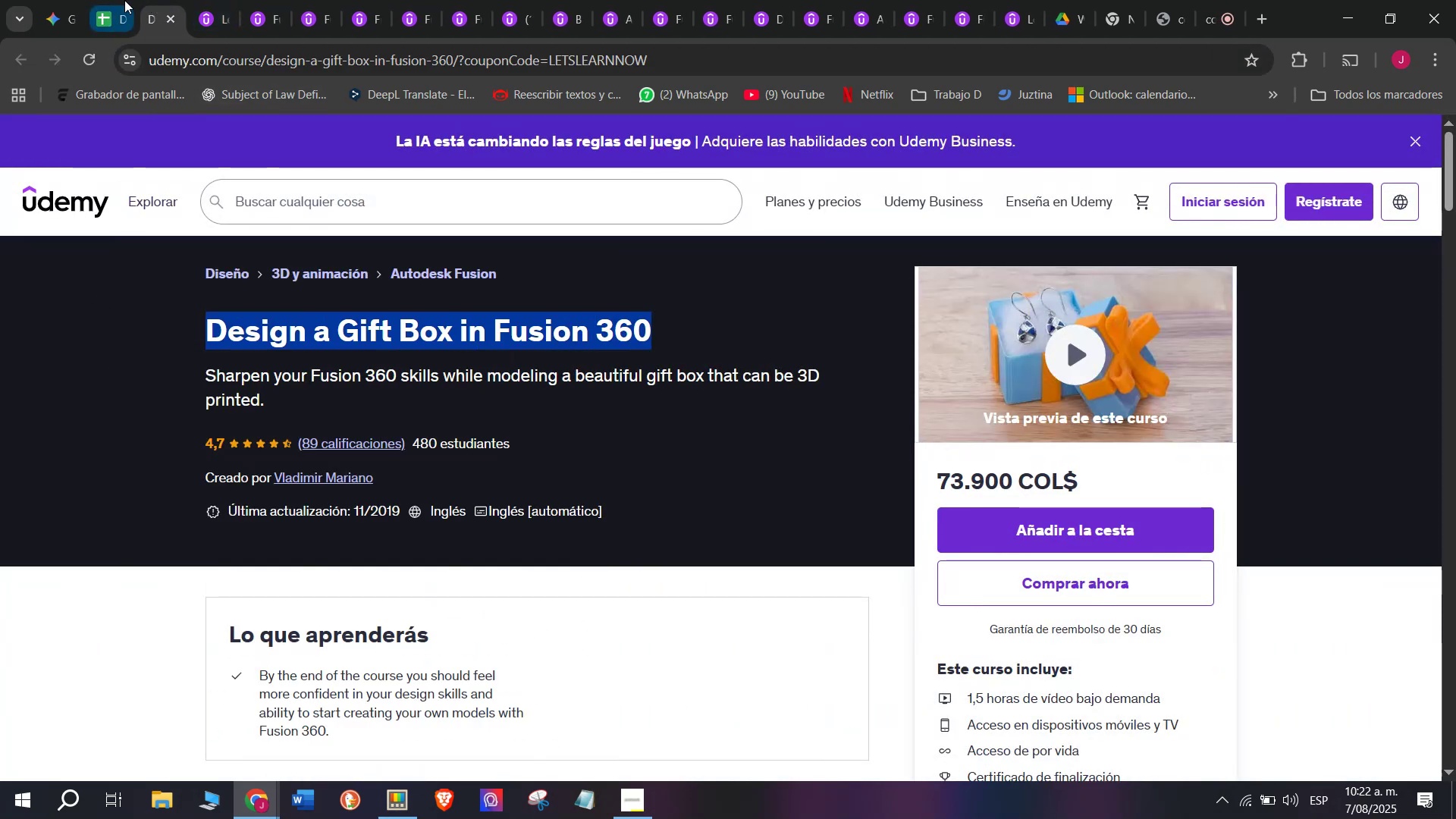 
key(Control+ControlLeft)
 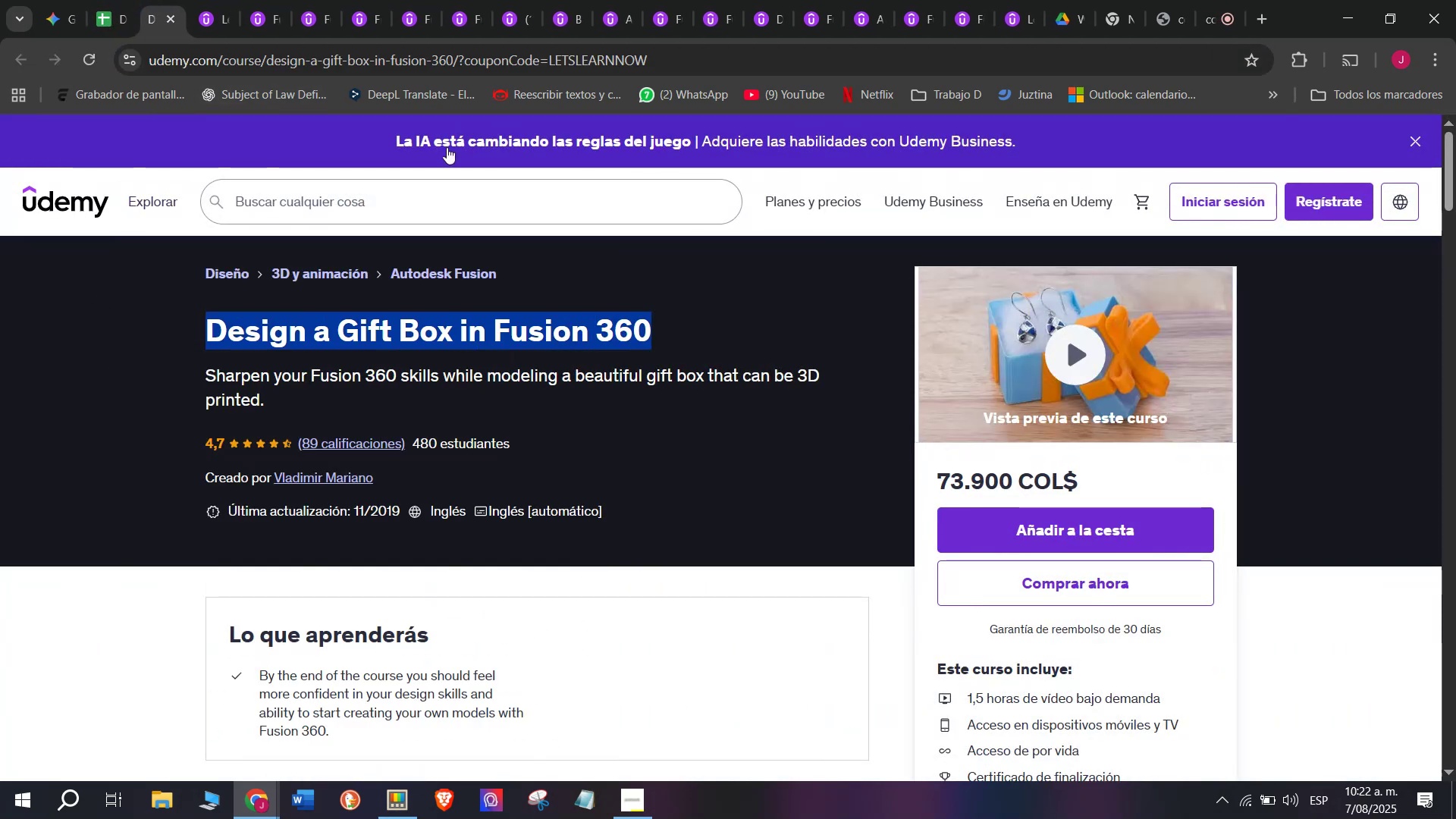 
key(Control+C)
 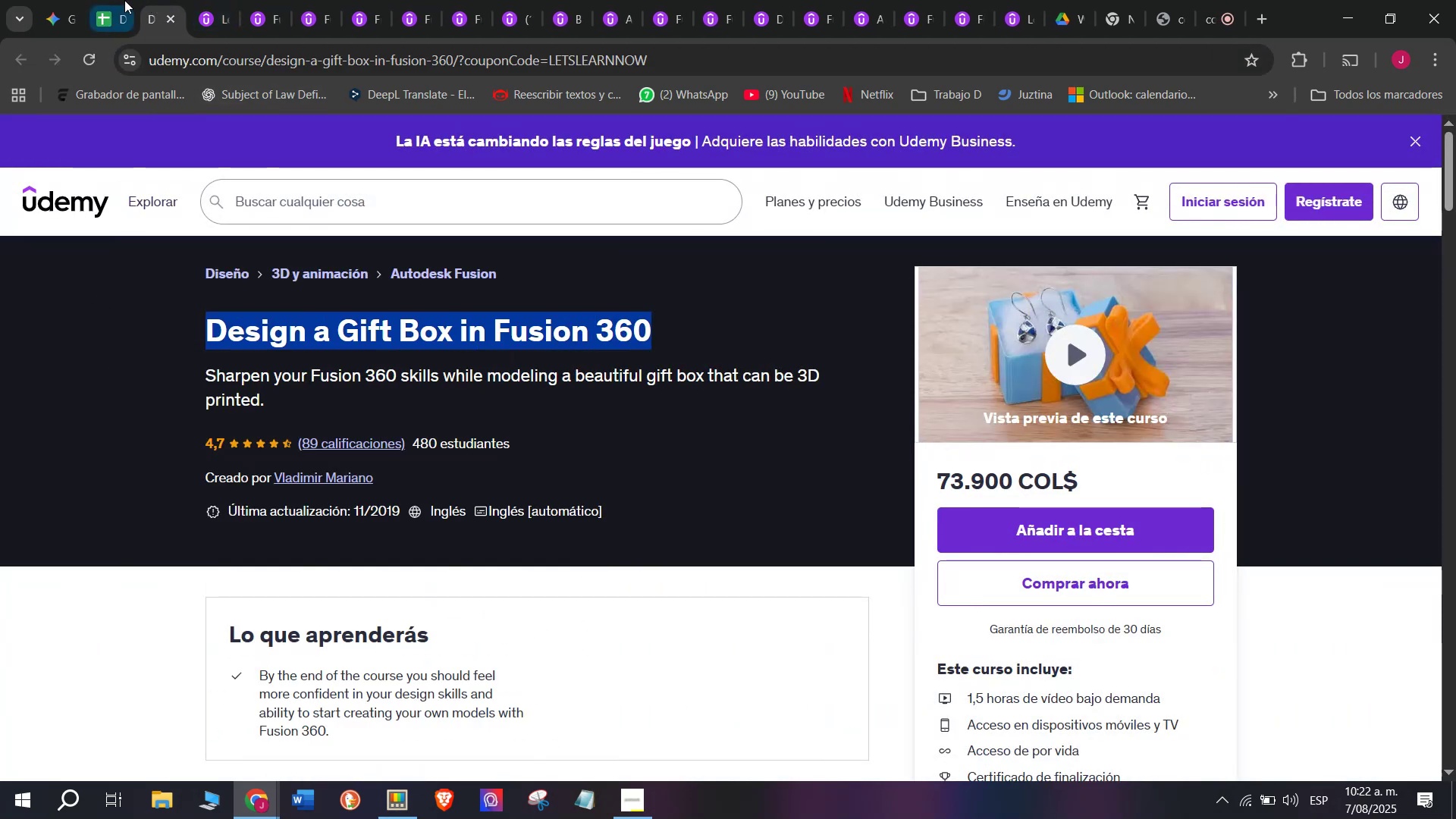 
left_click([124, 0])
 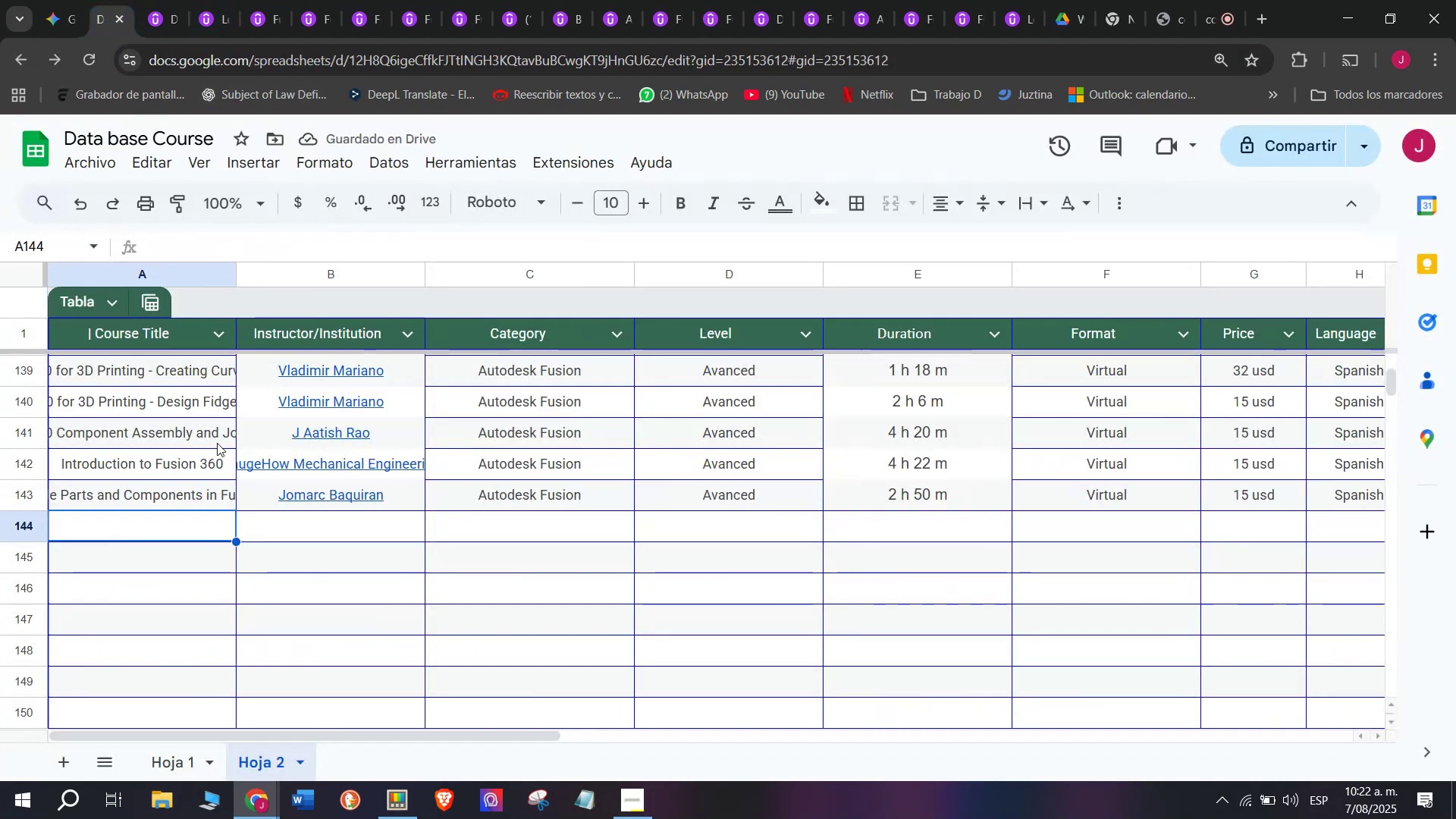 
key(Control+ControlLeft)
 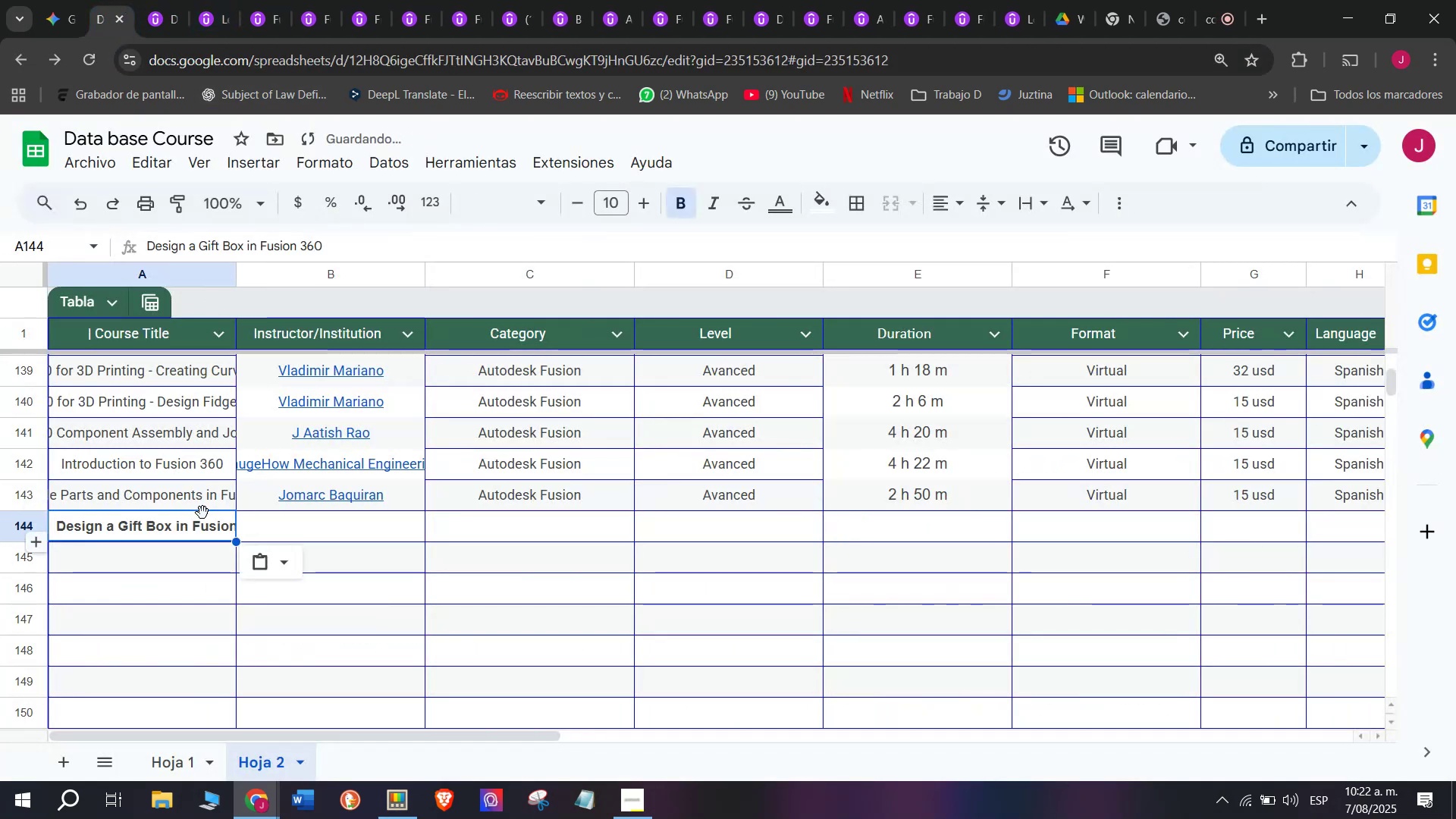 
key(Z)
 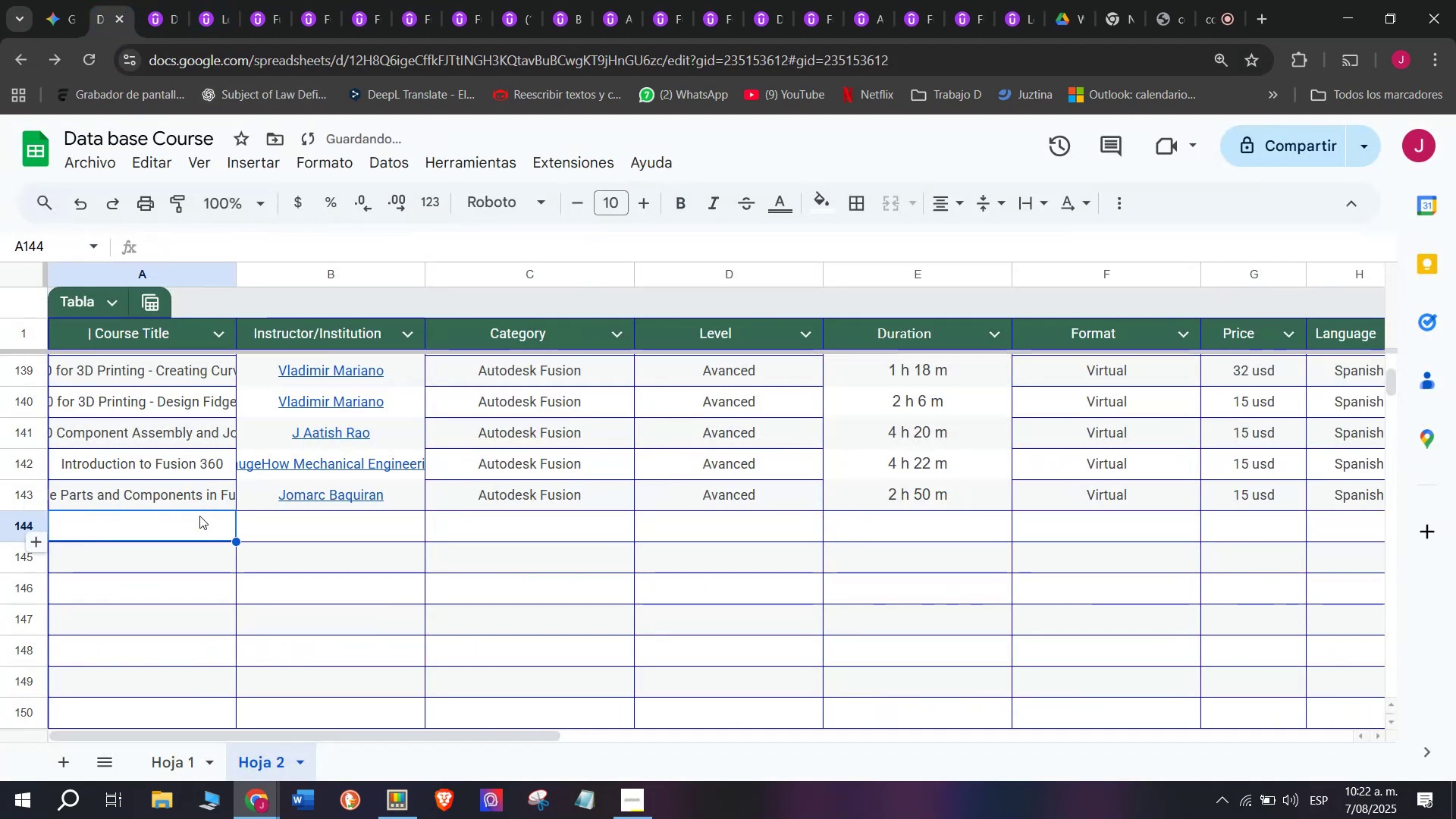 
key(Control+V)
 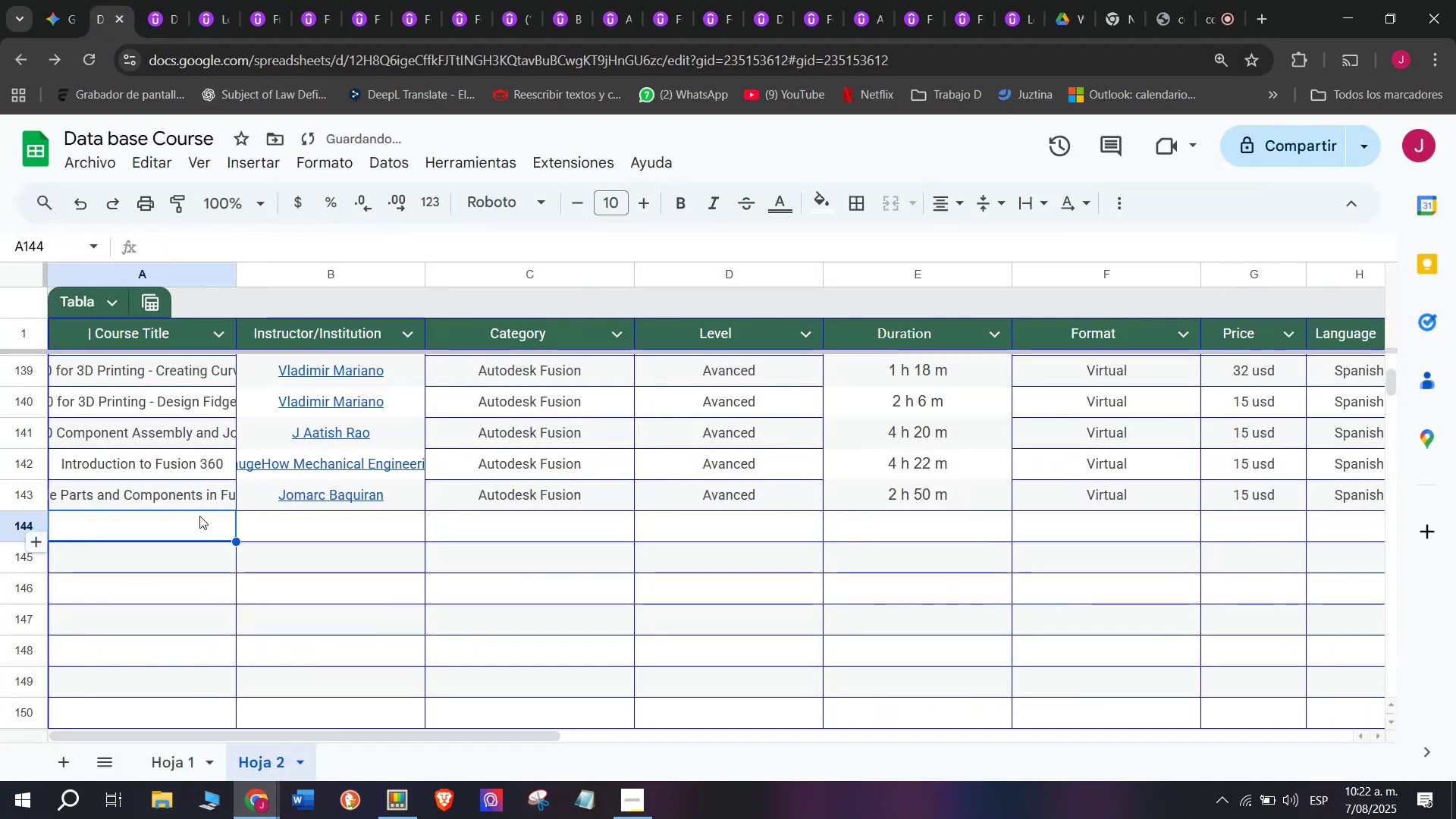 
key(Shift+ShiftLeft)
 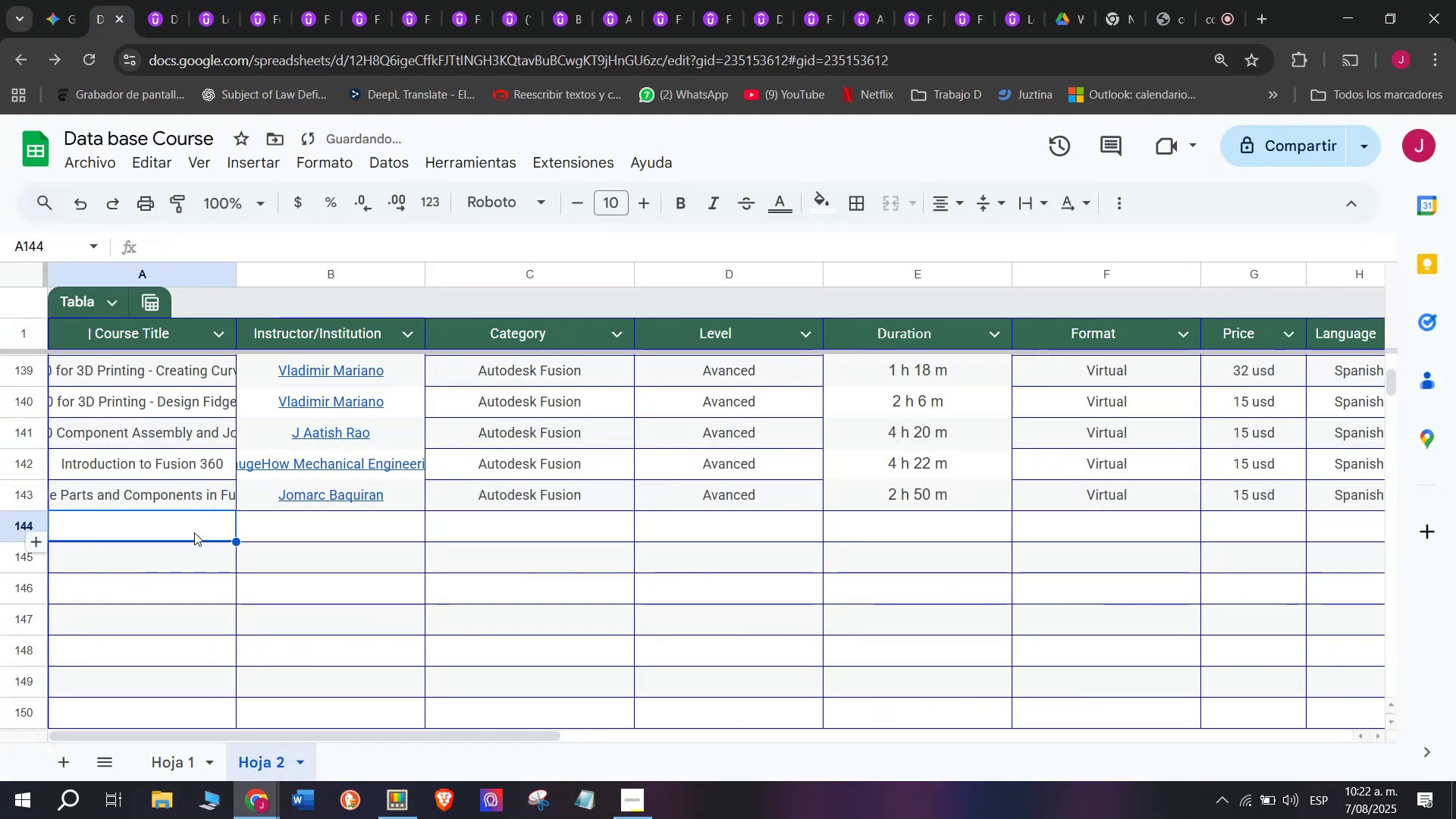 
key(Control+Shift+ControlLeft)
 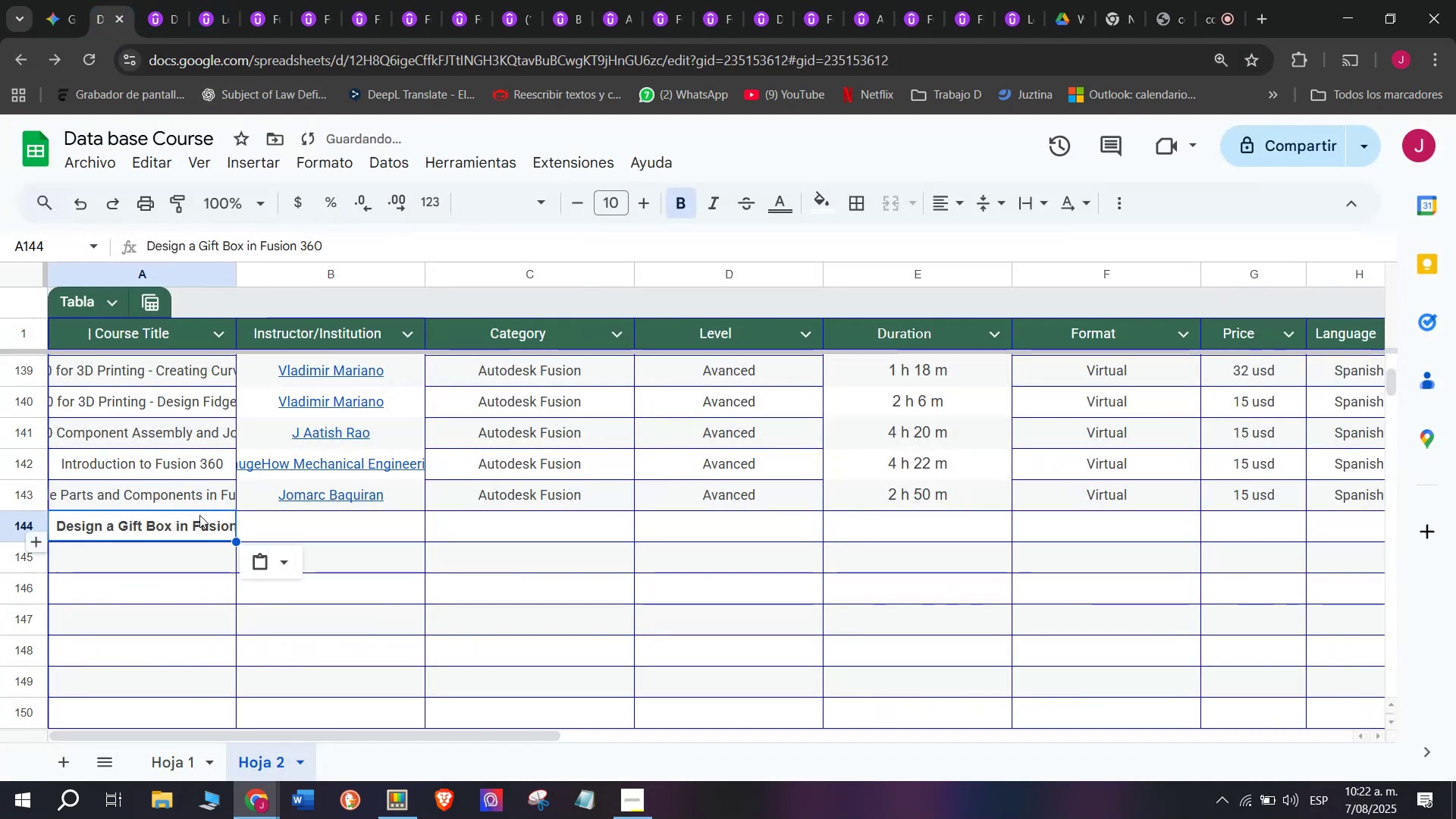 
key(Control+Shift+Z)
 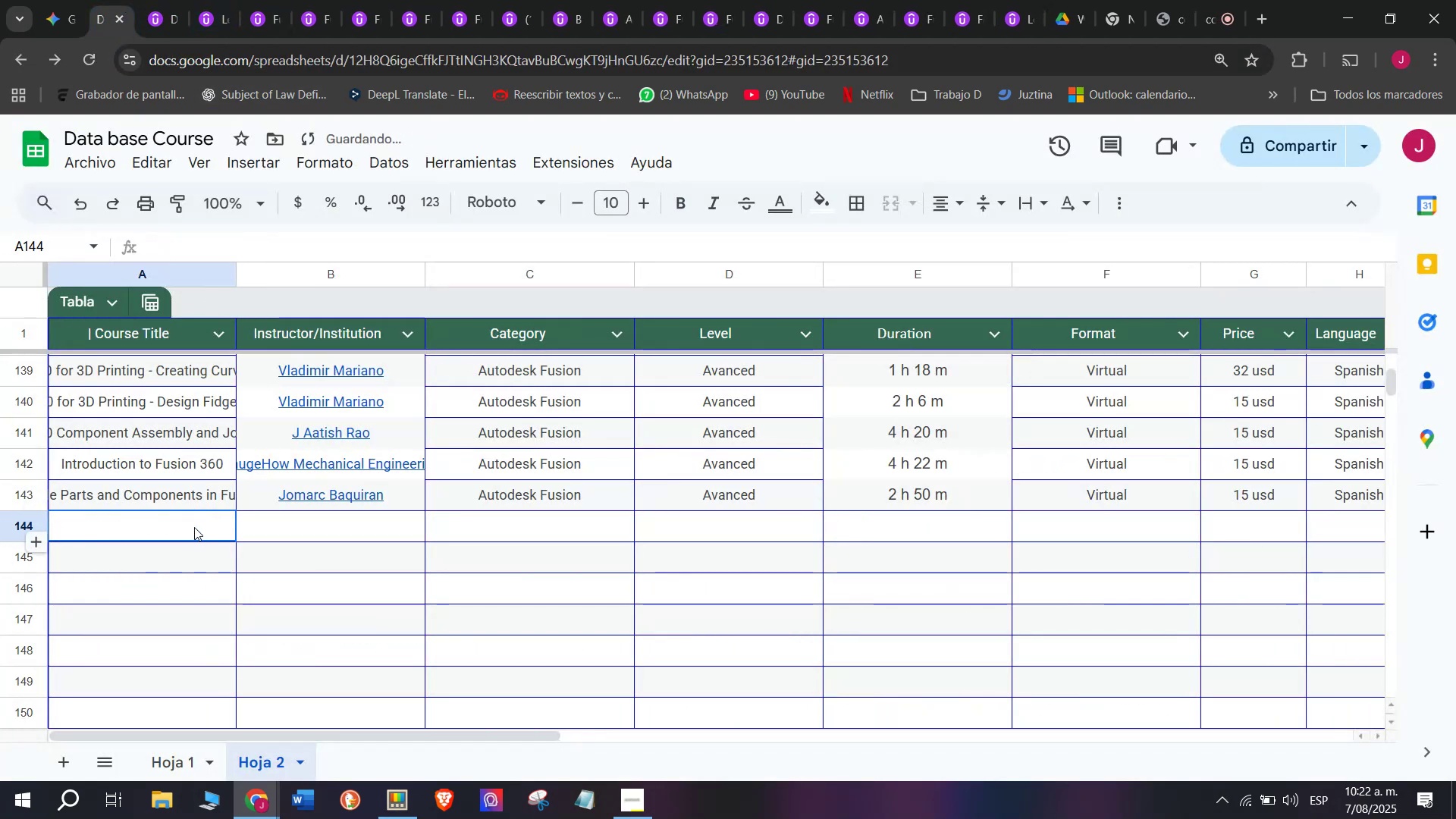 
double_click([194, 527])
 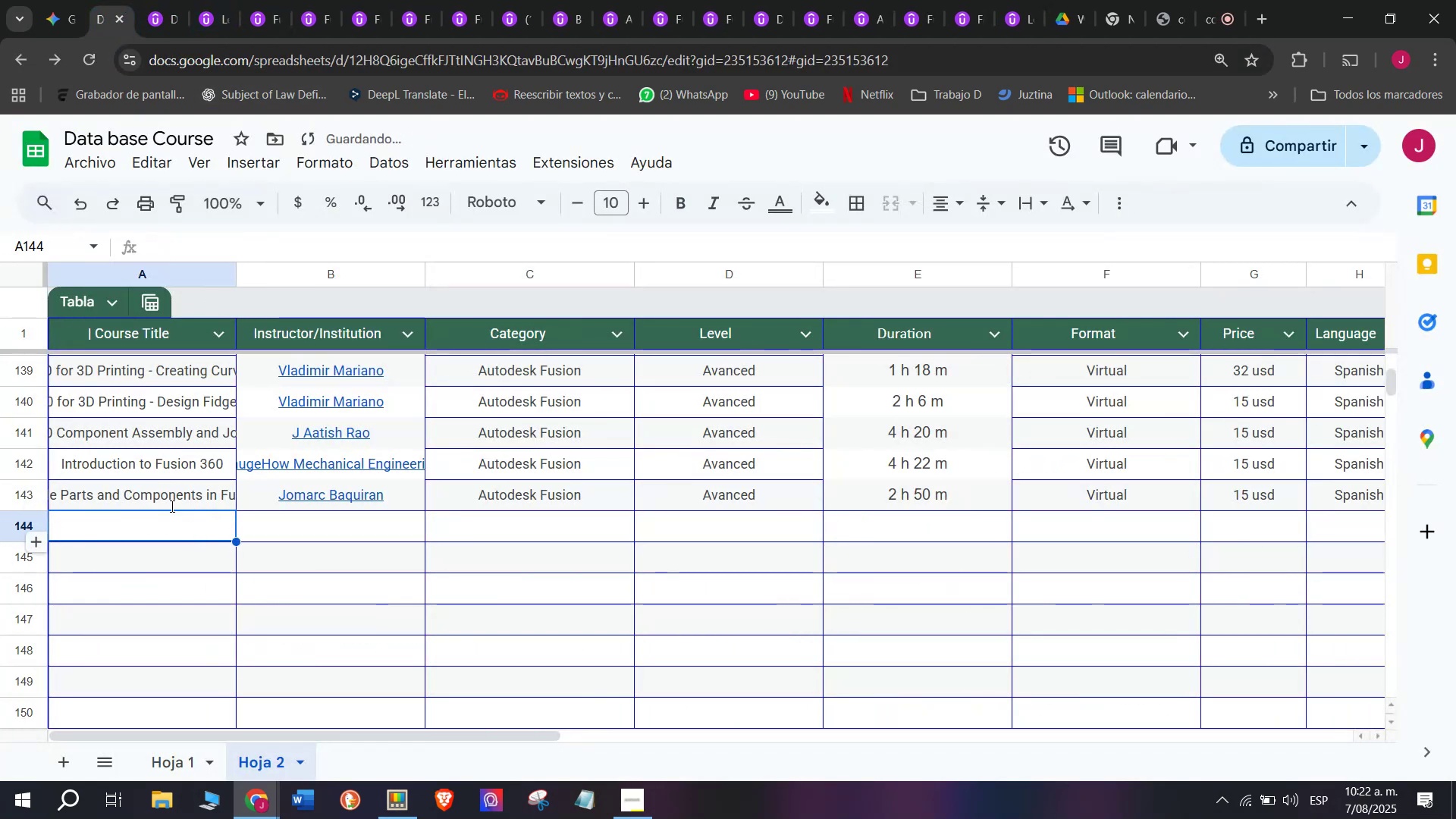 
key(Z)
 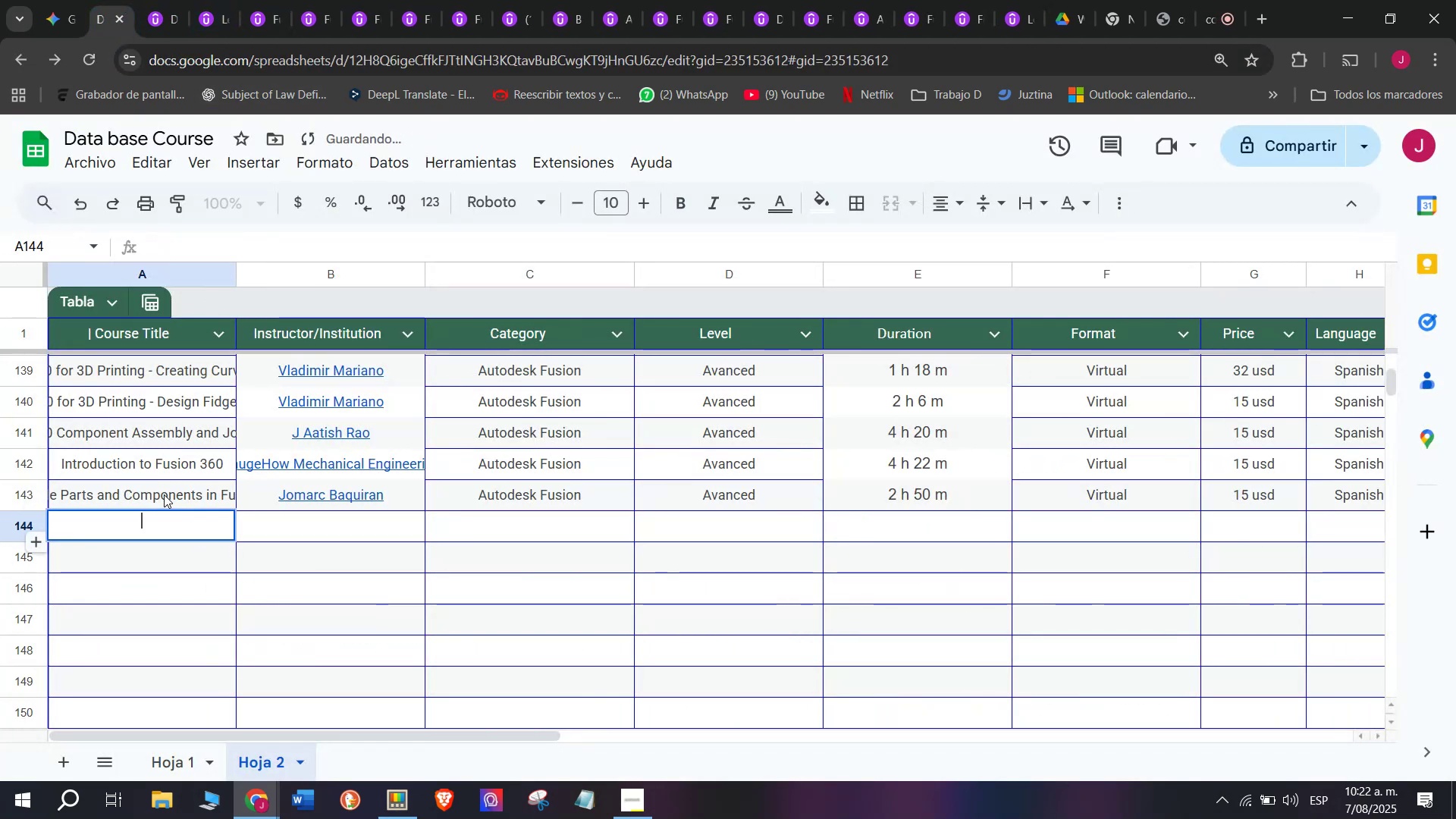 
key(Control+ControlLeft)
 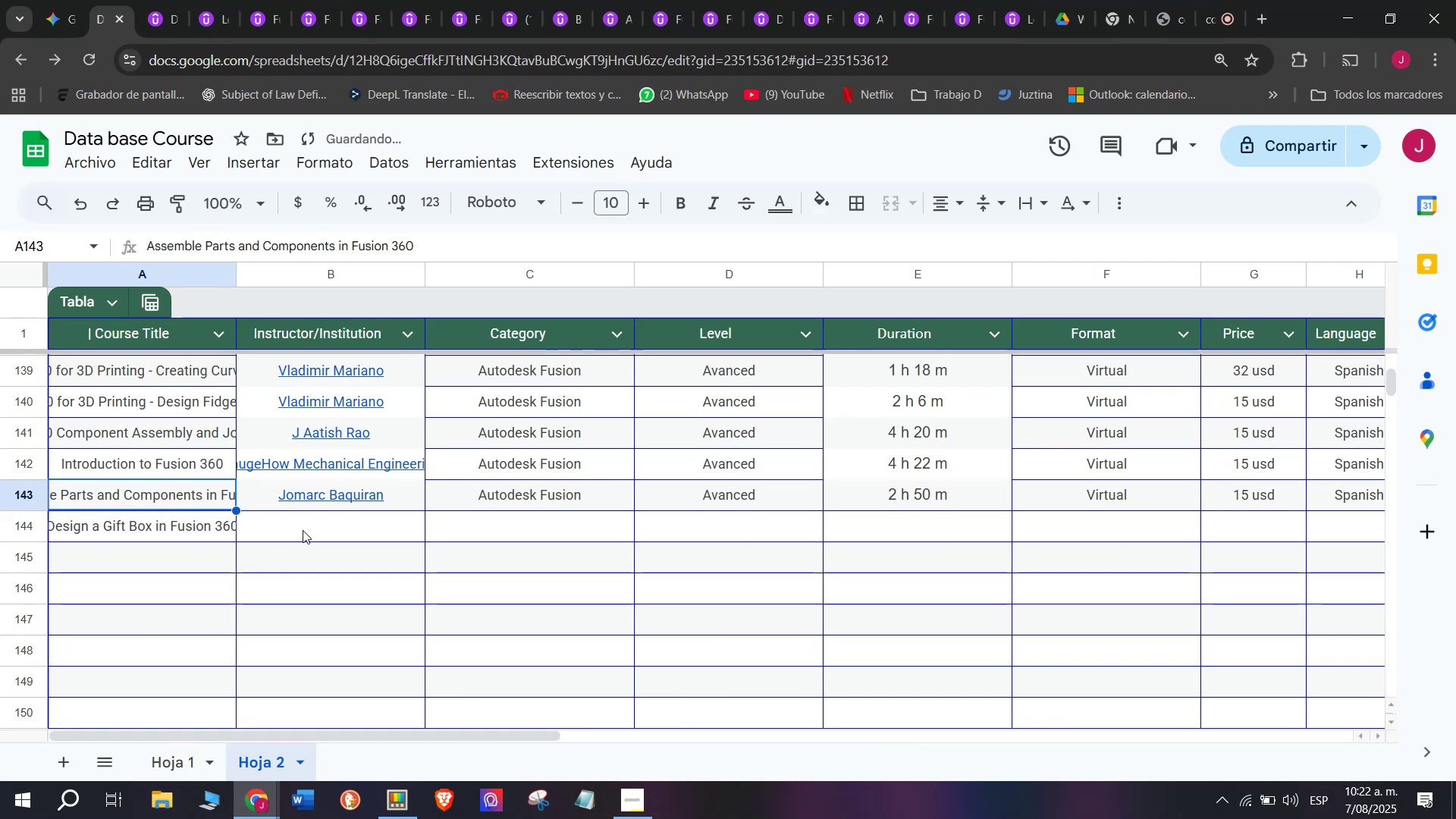 
key(Control+V)
 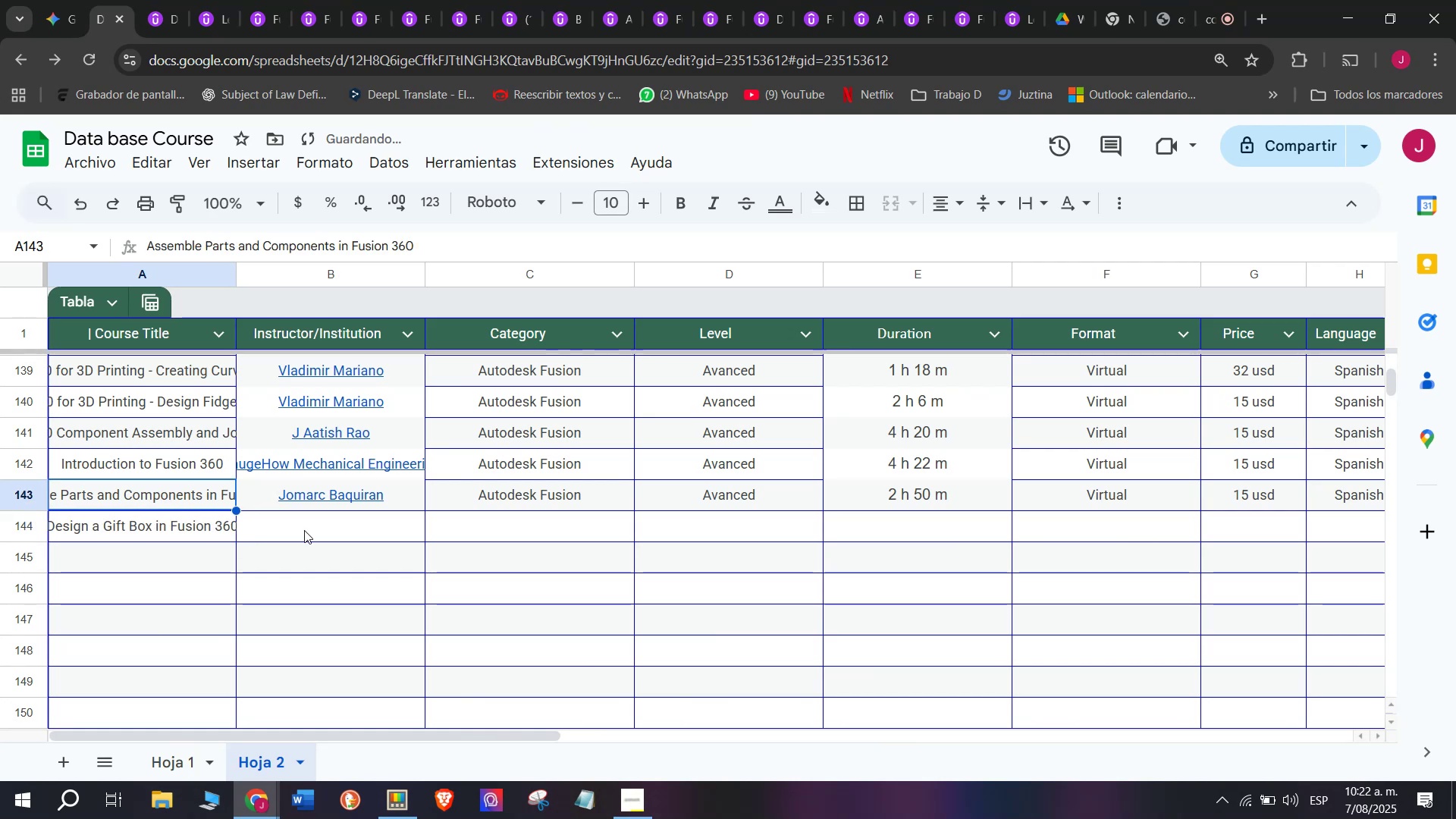 
double_click([304, 530])
 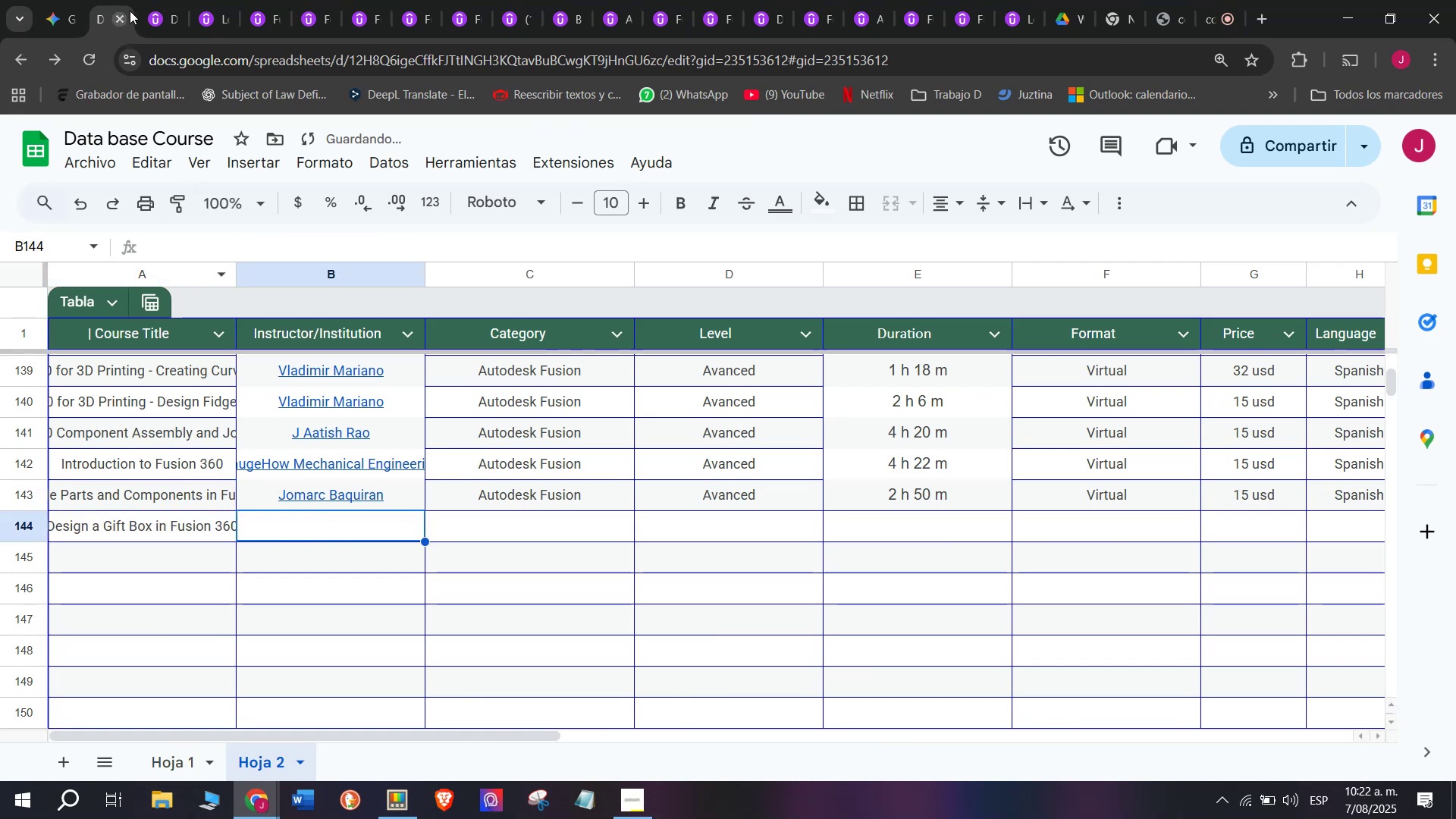 
left_click([151, 0])
 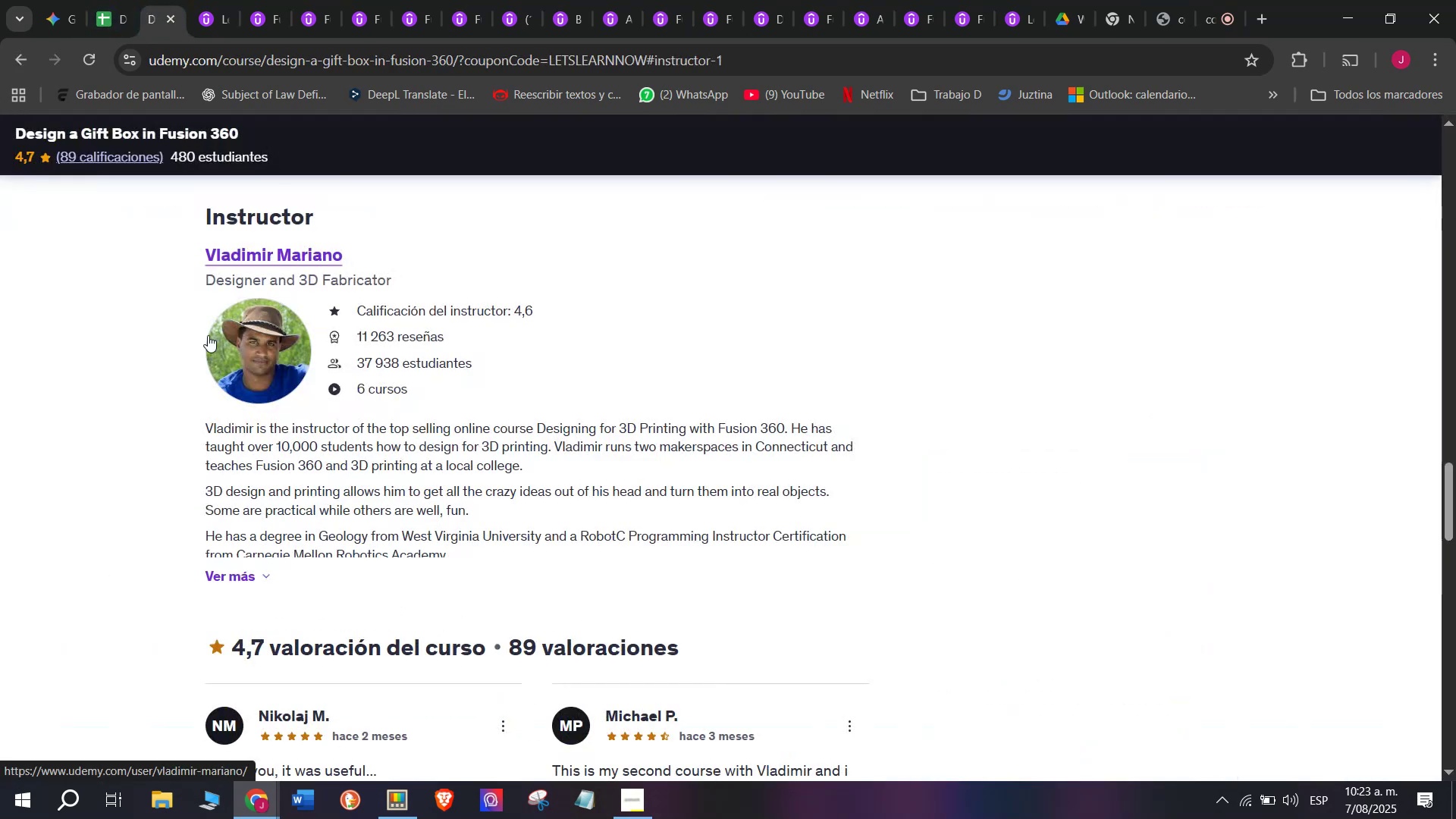 
left_click_drag(start_coordinate=[193, 261], to_coordinate=[378, 245])
 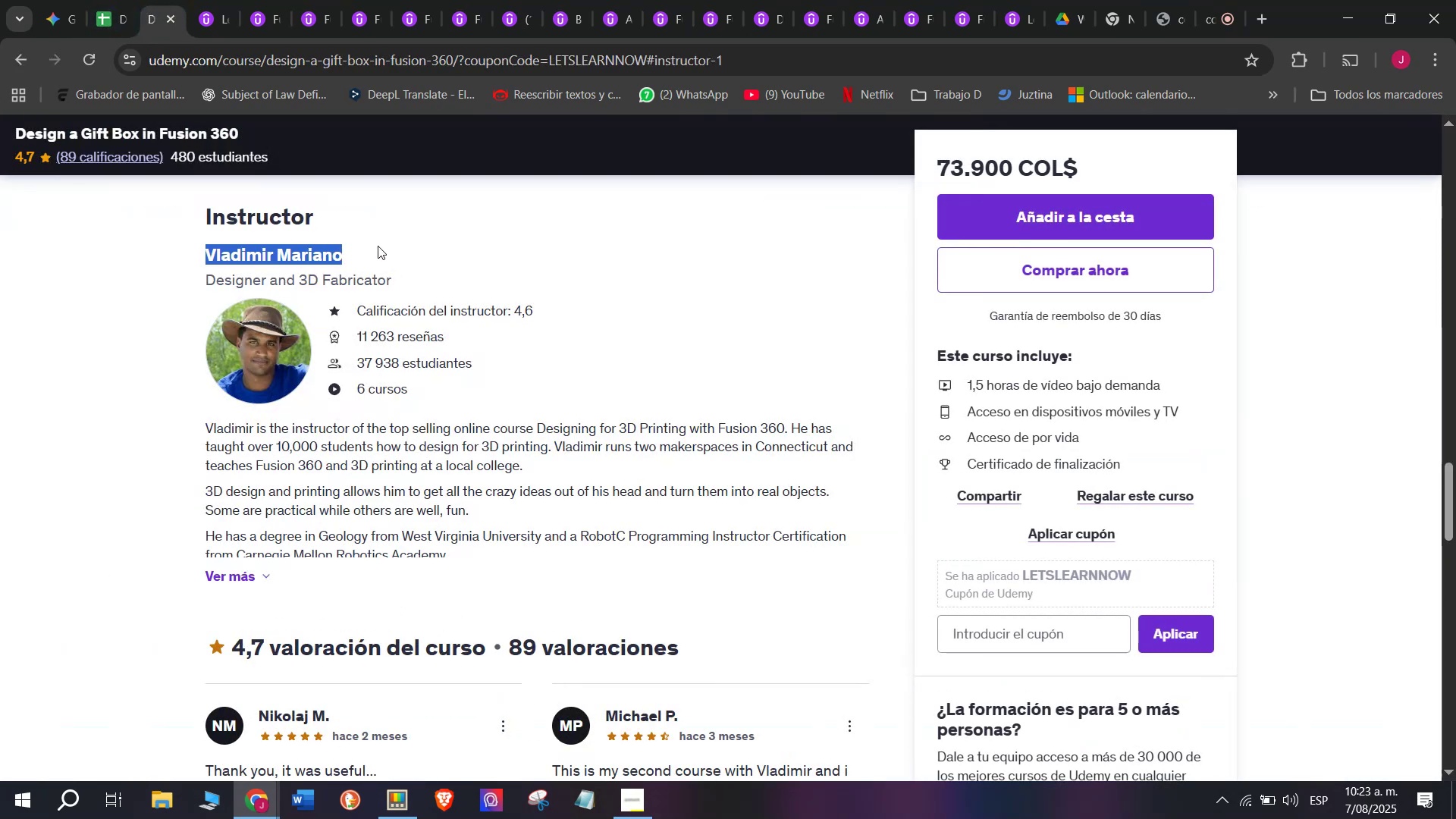 
key(Control+ControlLeft)
 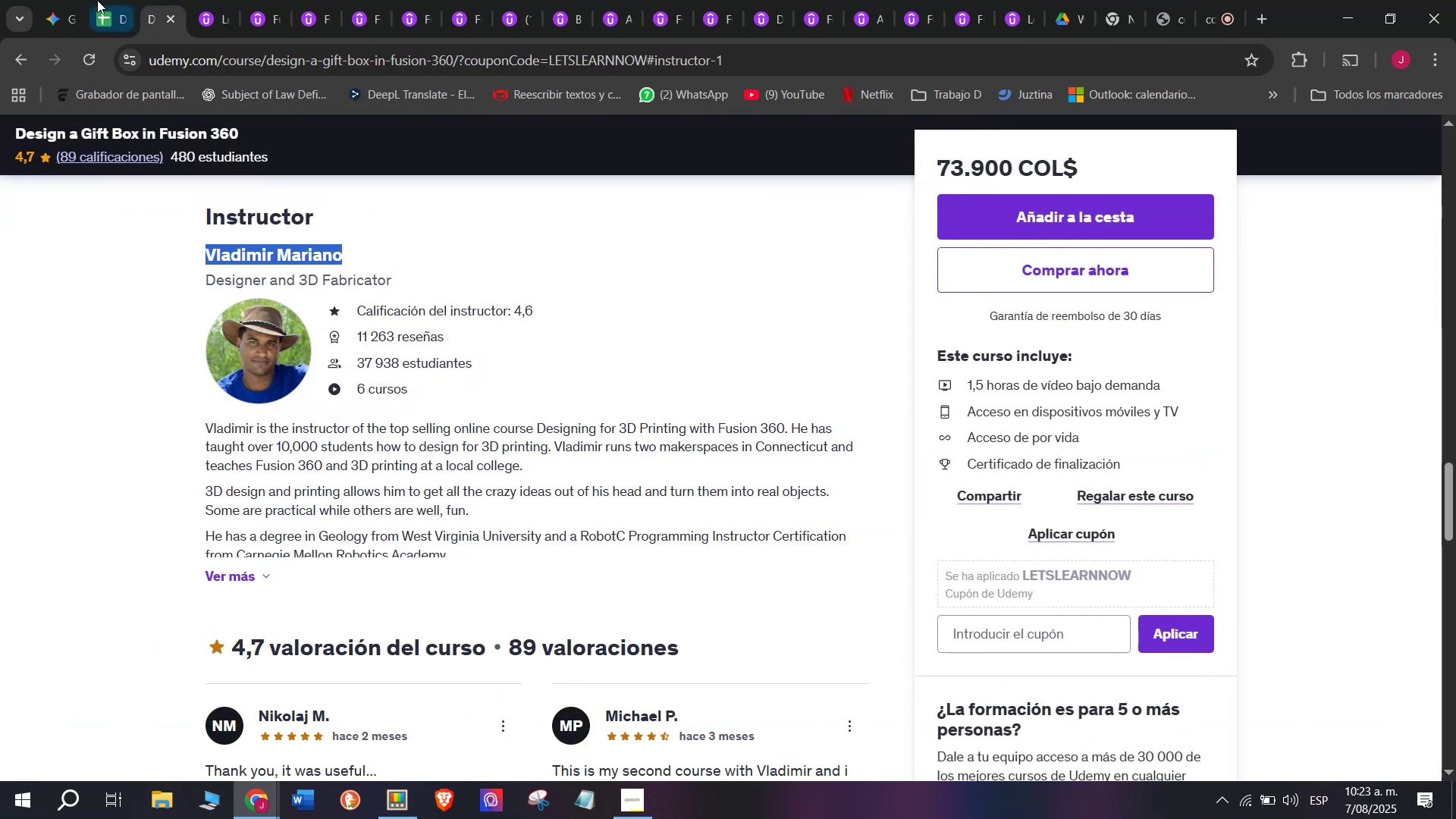 
key(Break)
 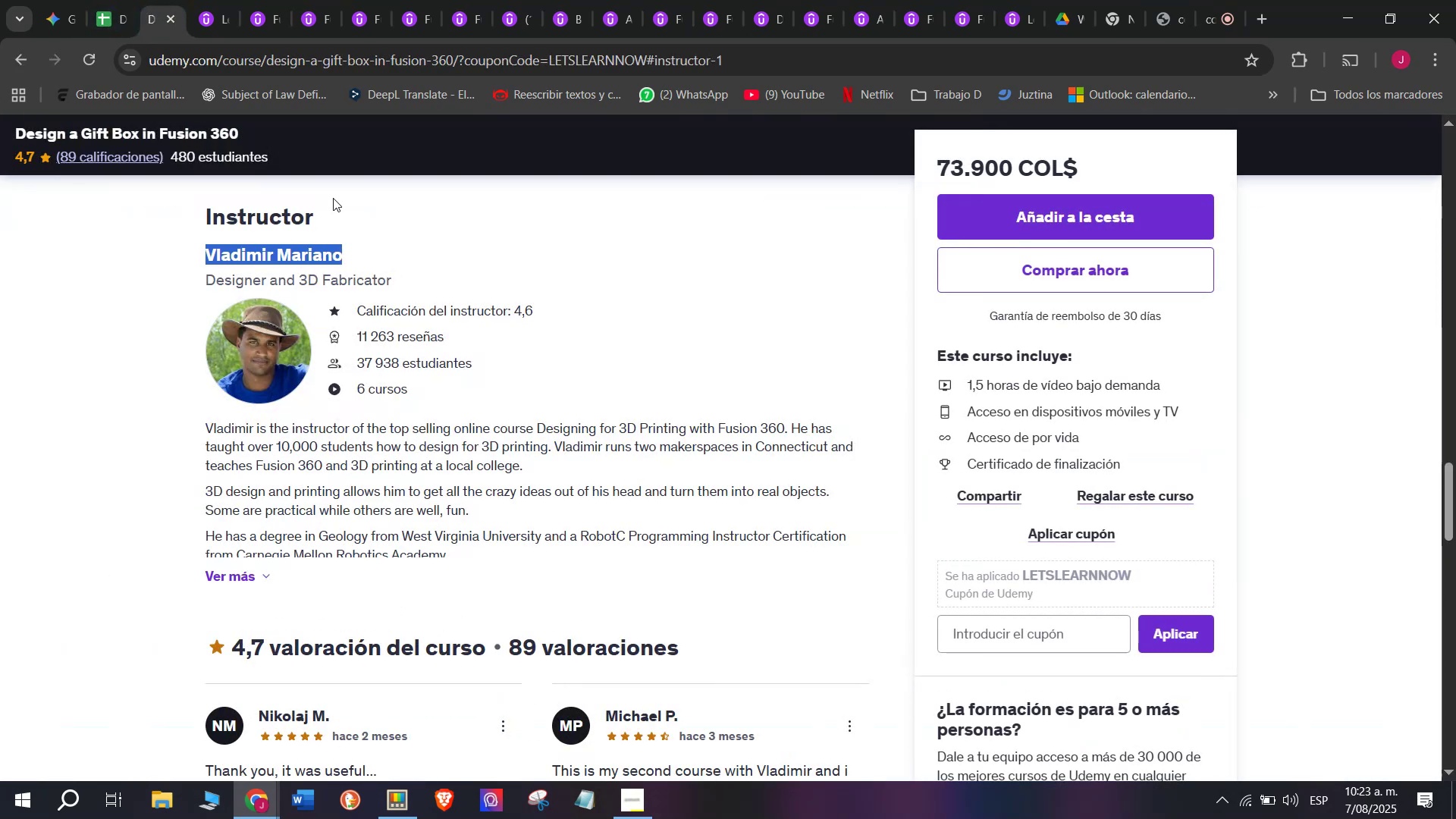 
key(Control+C)
 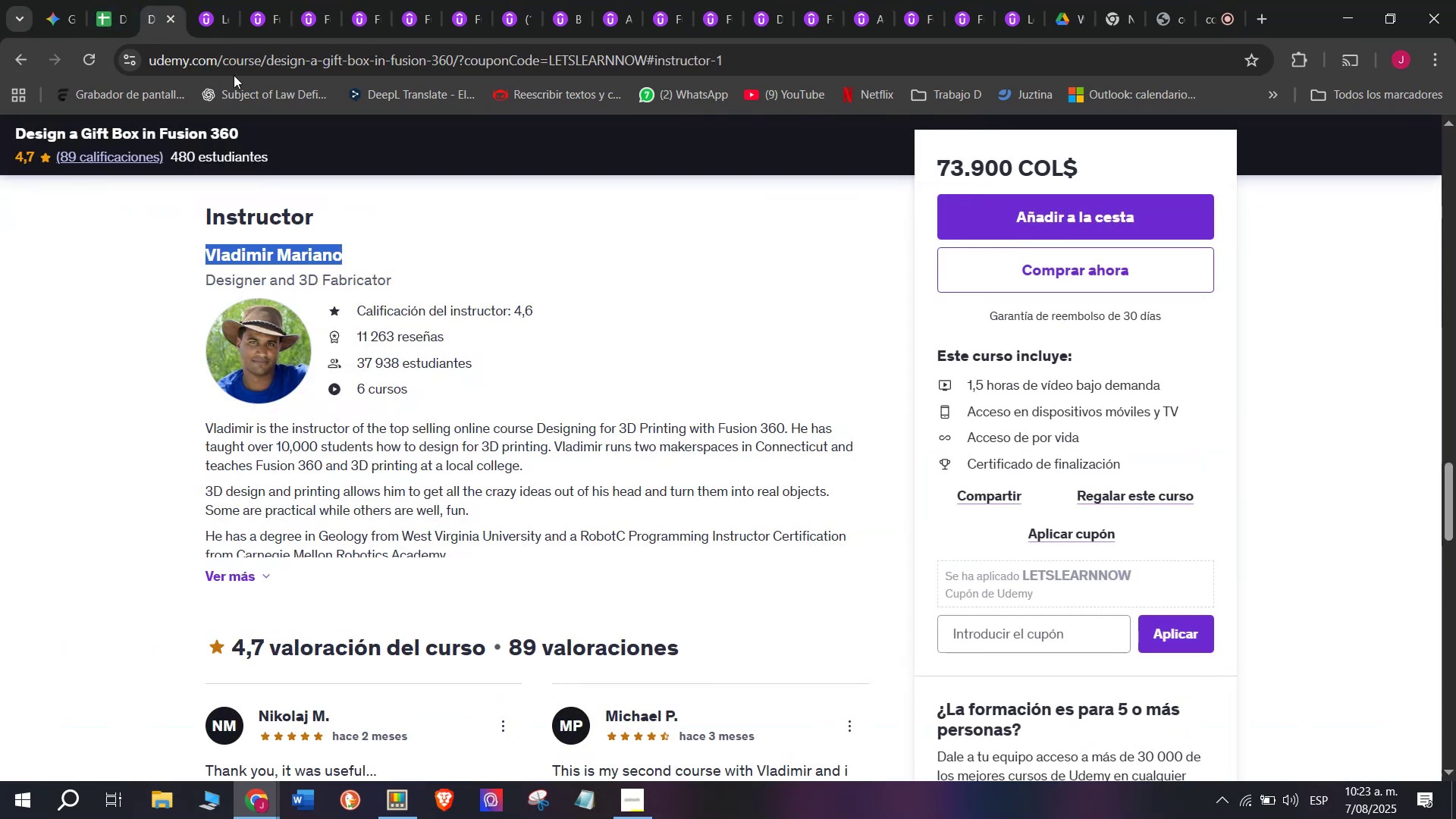 
key(Break)
 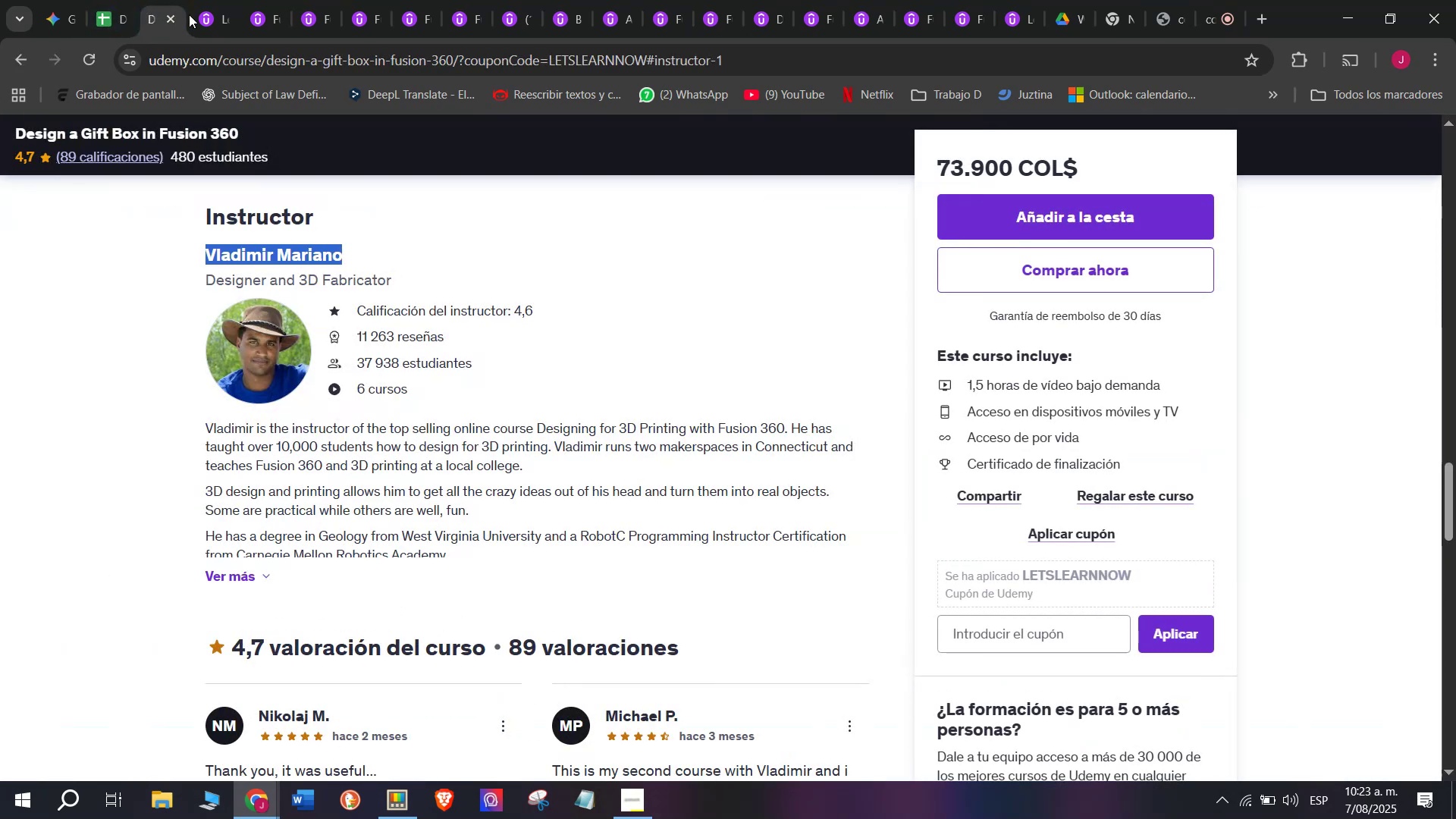 
key(Control+ControlLeft)
 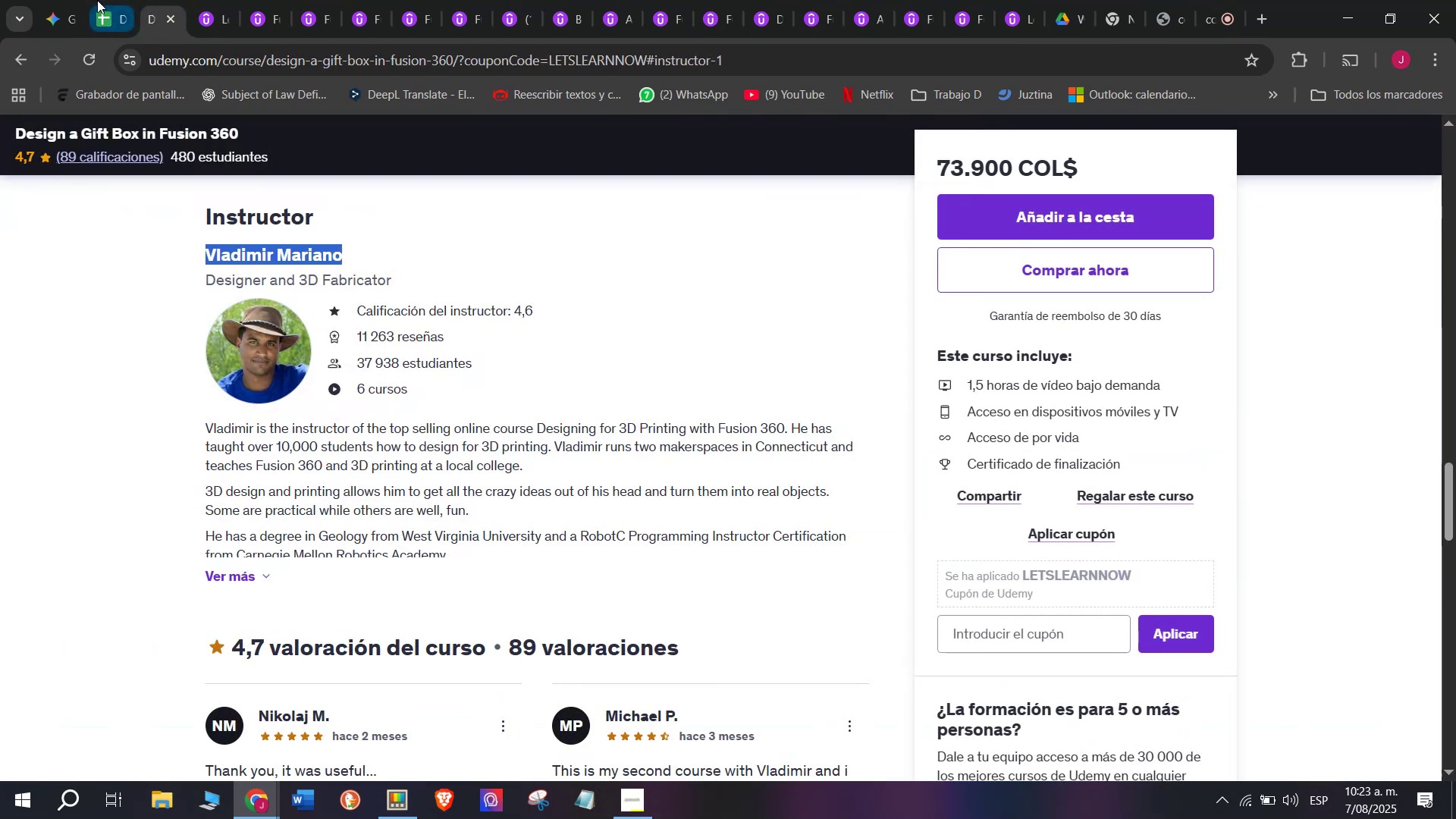 
key(Control+C)
 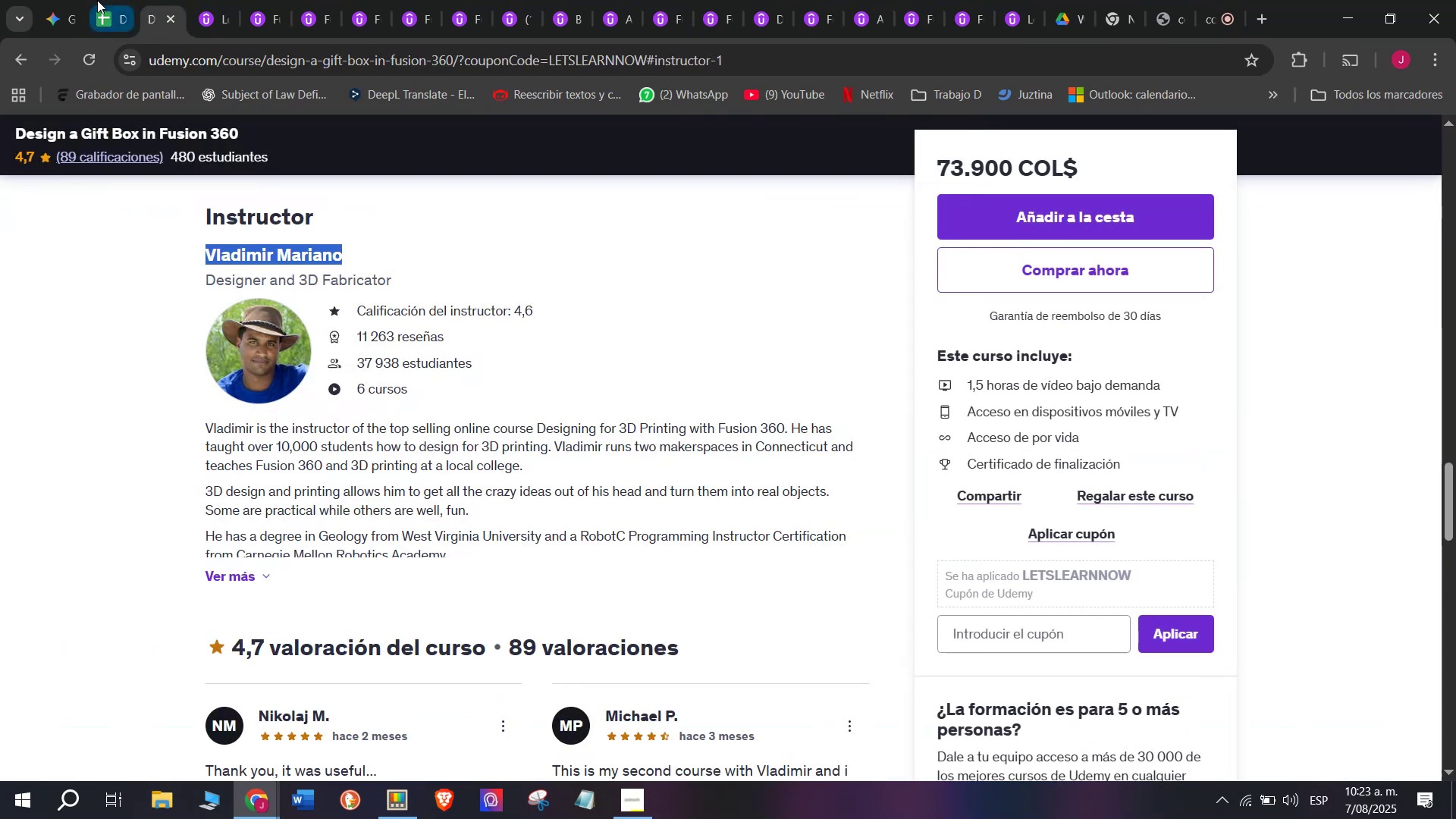 
left_click([97, 0])
 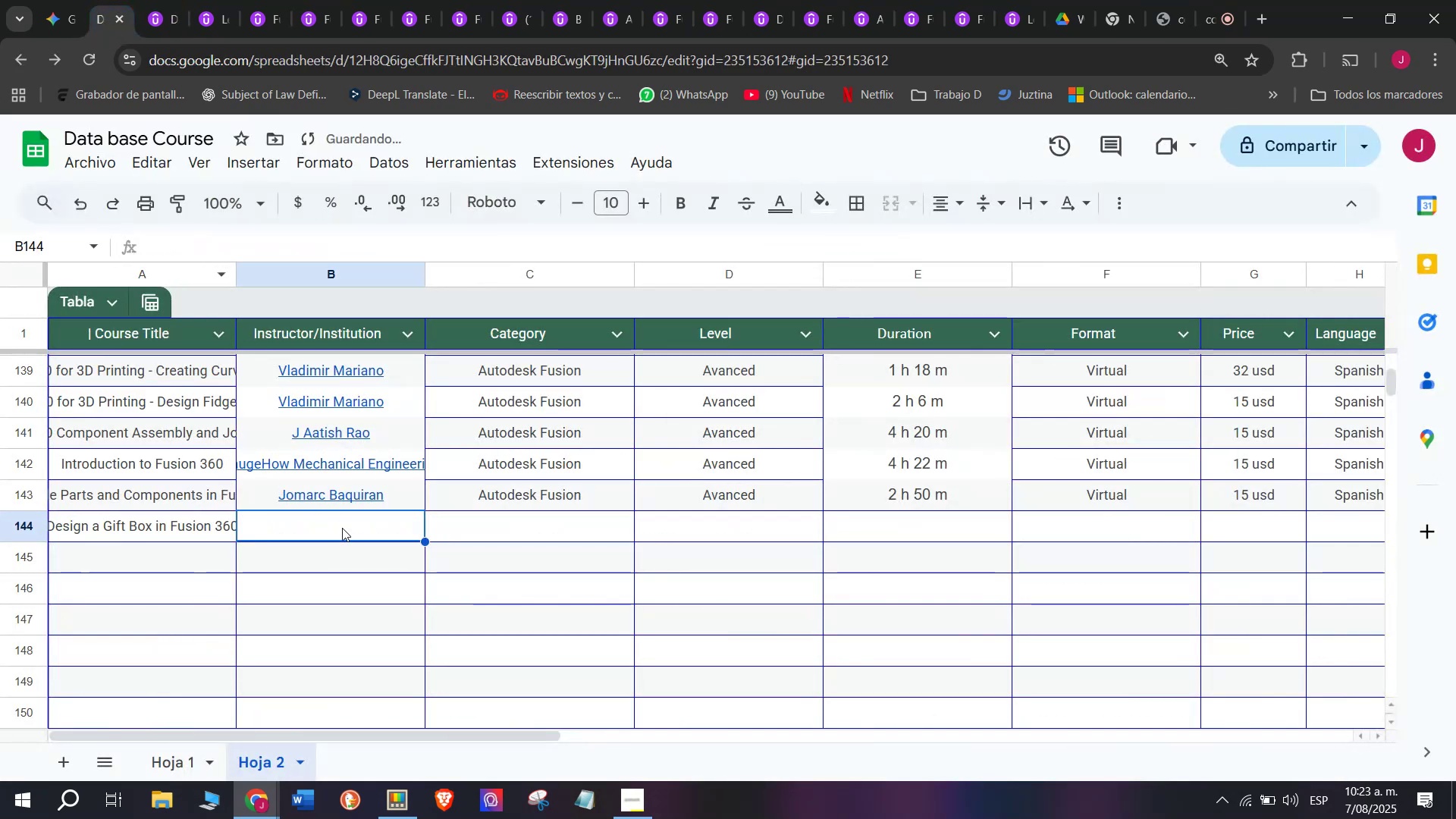 
key(Control+ControlLeft)
 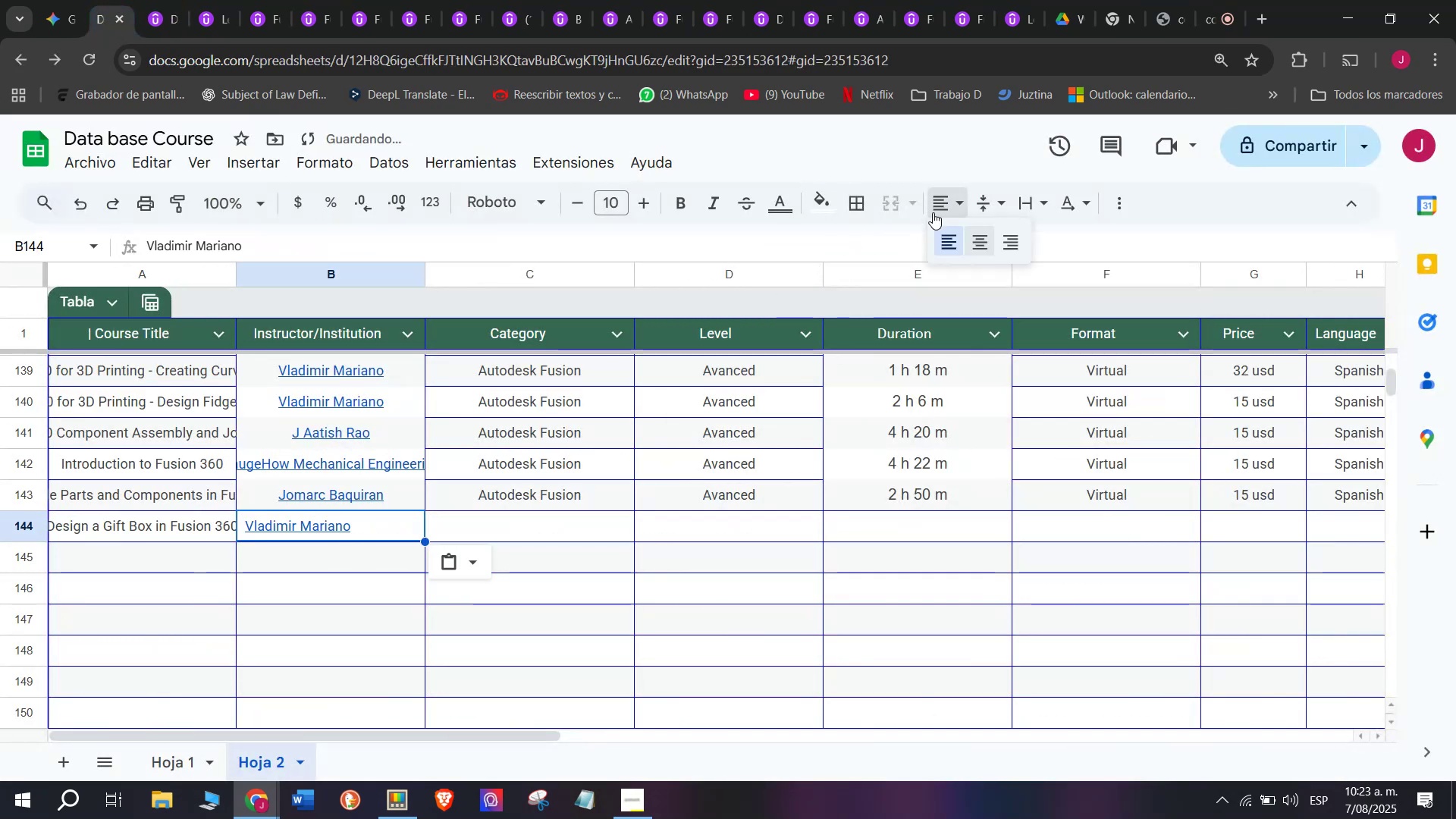 
key(Control+V)
 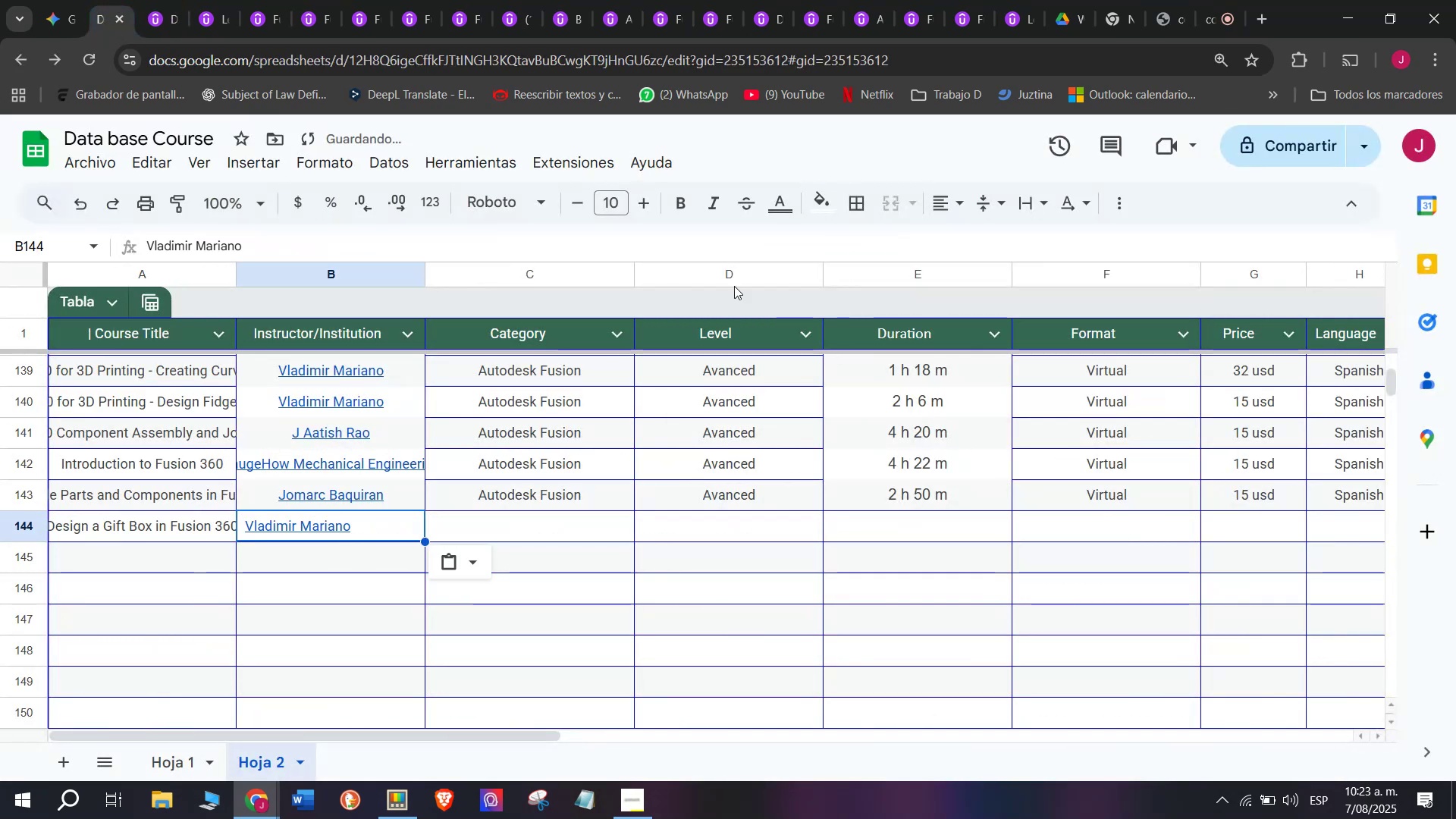 
key(Z)
 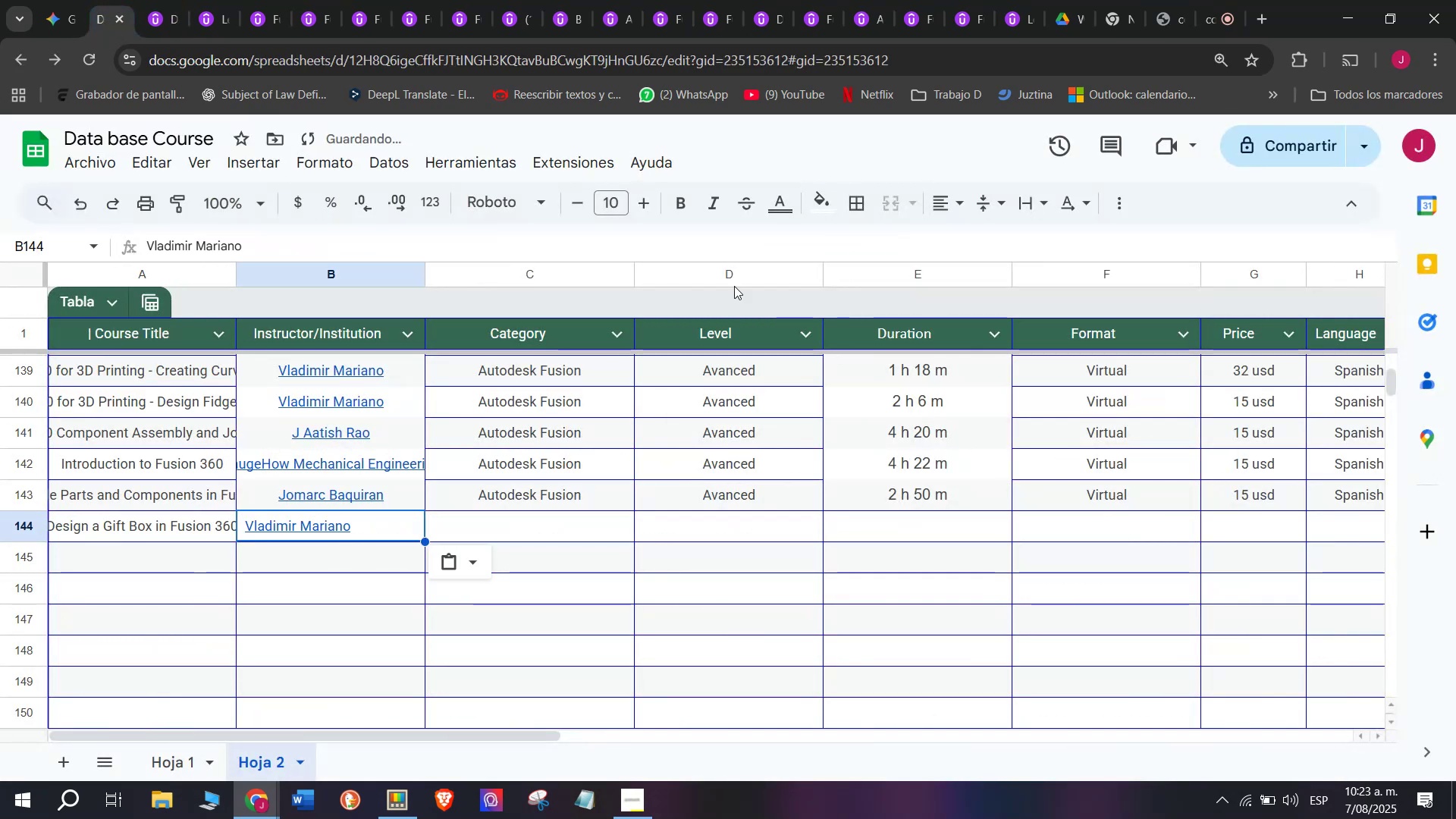 
double_click([987, 239])
 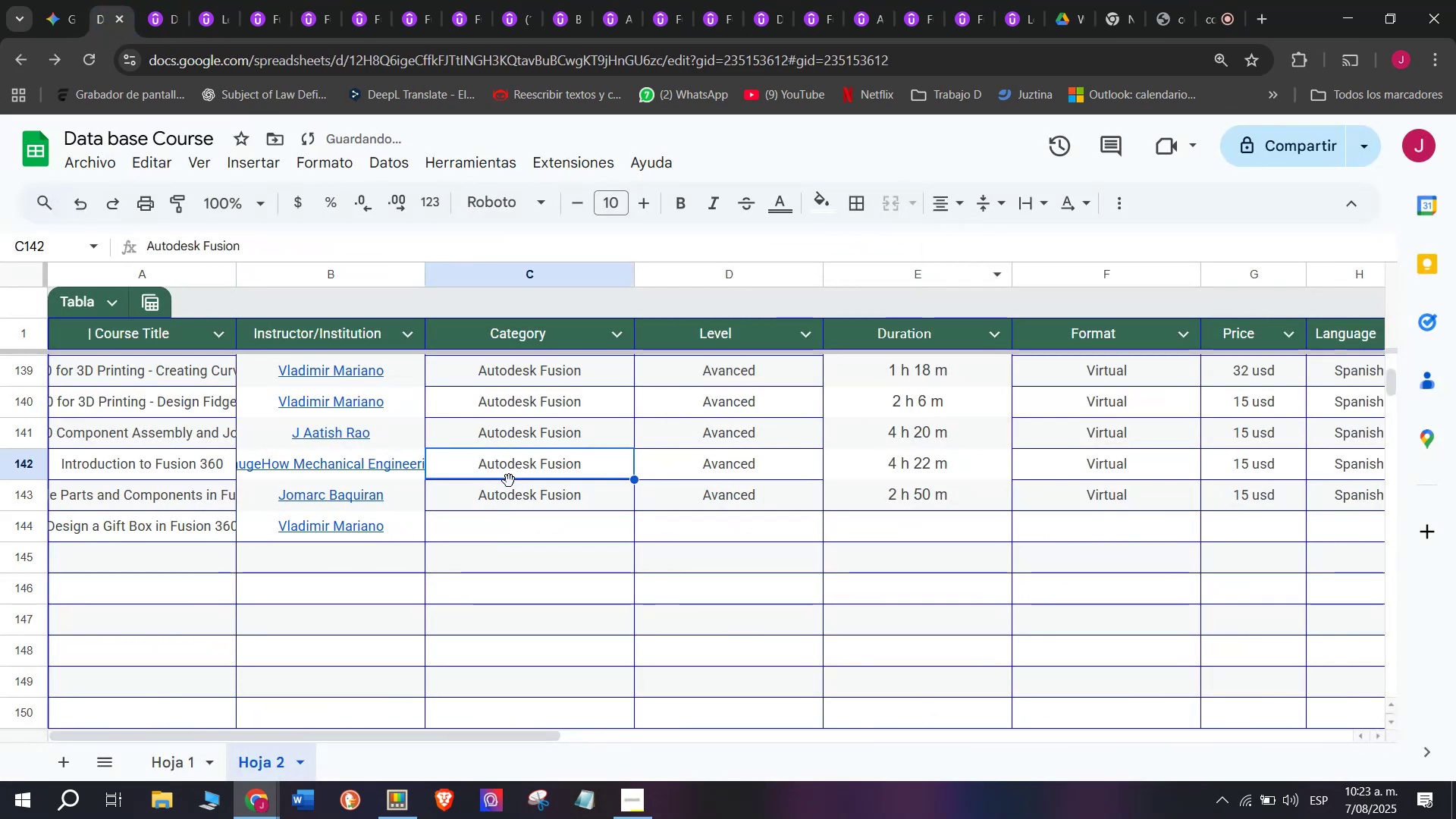 
double_click([519, 498])
 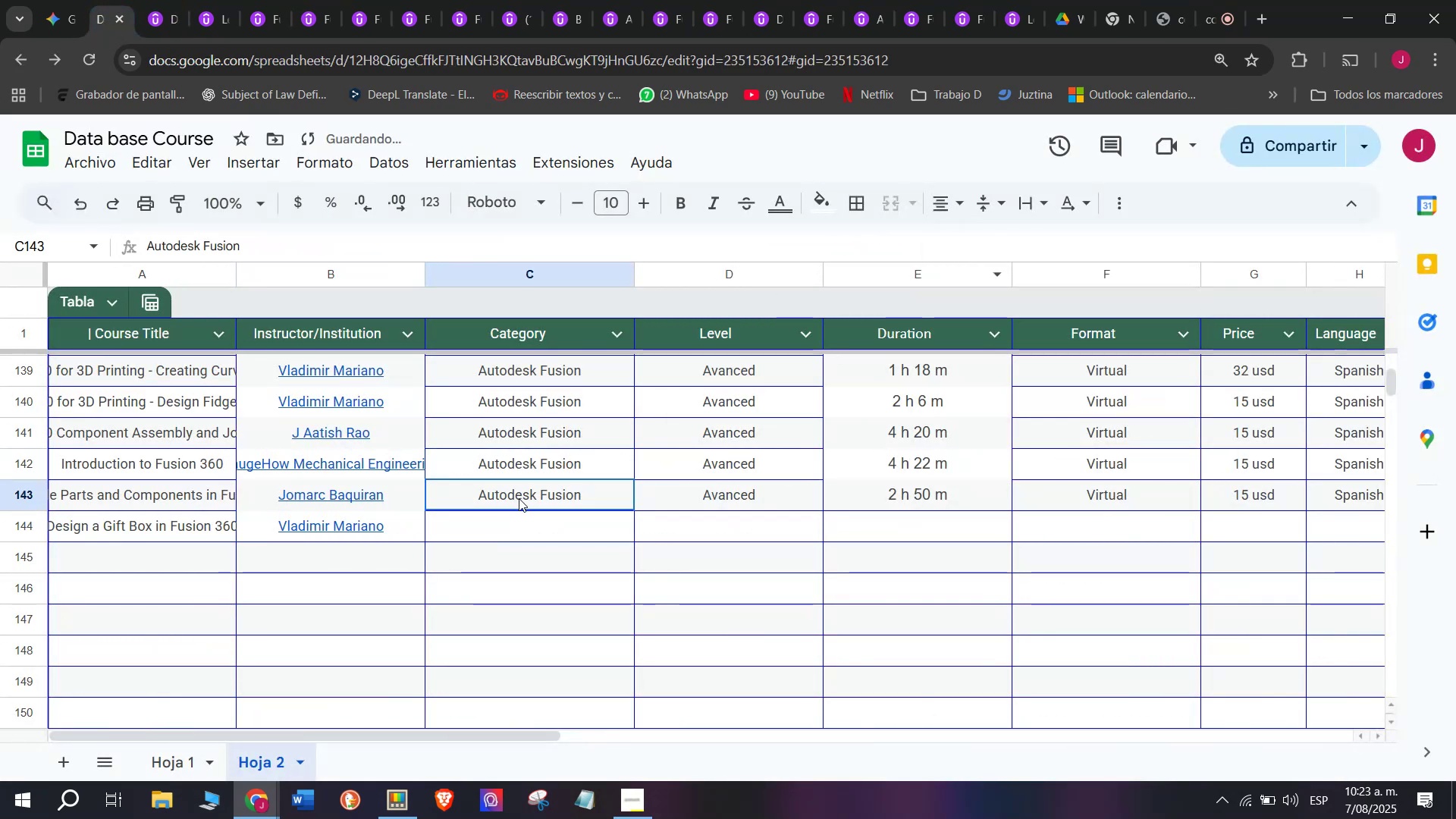 
key(Control+C)
 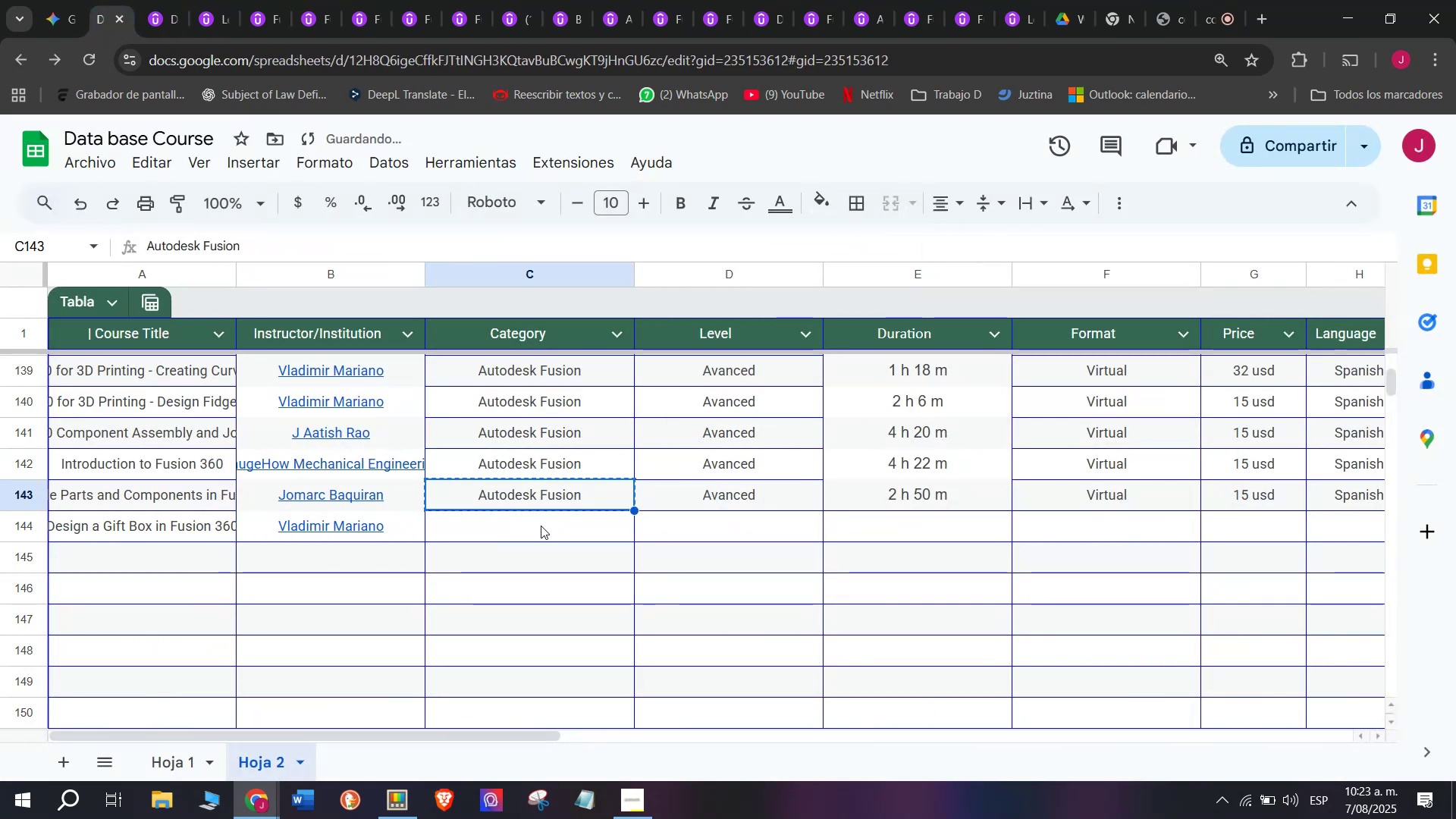 
key(Break)
 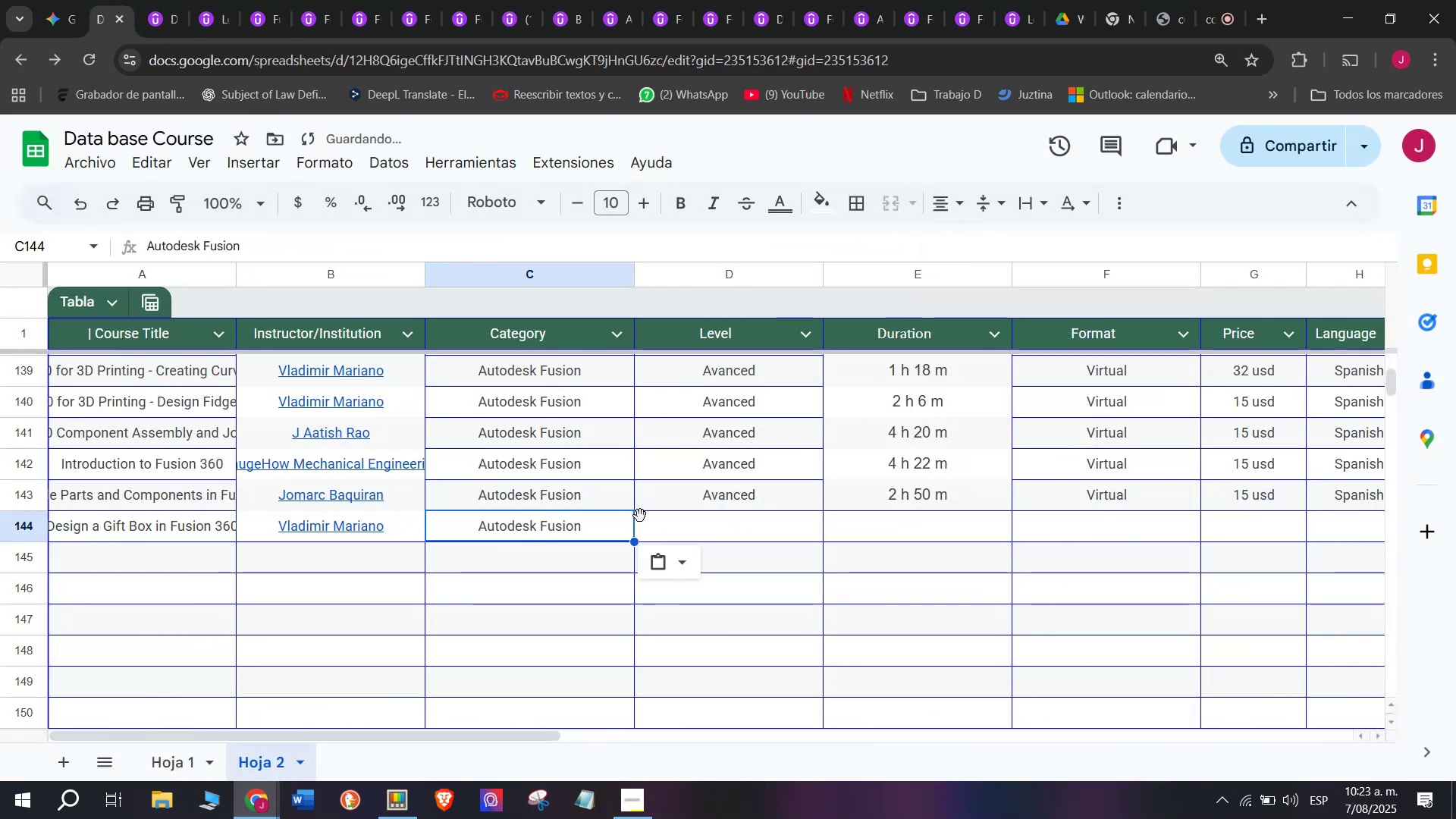 
key(Control+ControlLeft)
 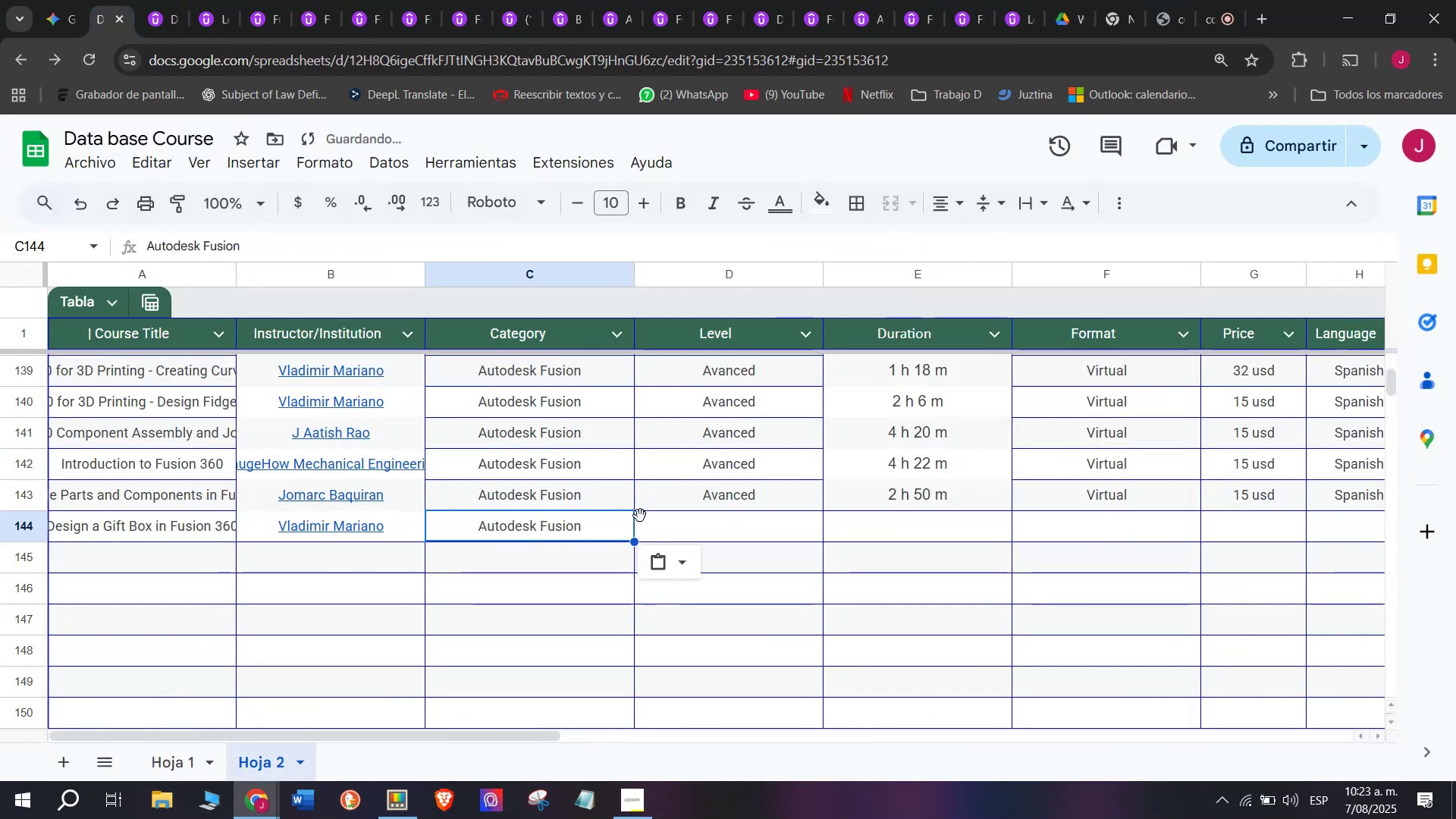 
key(Control+ControlLeft)
 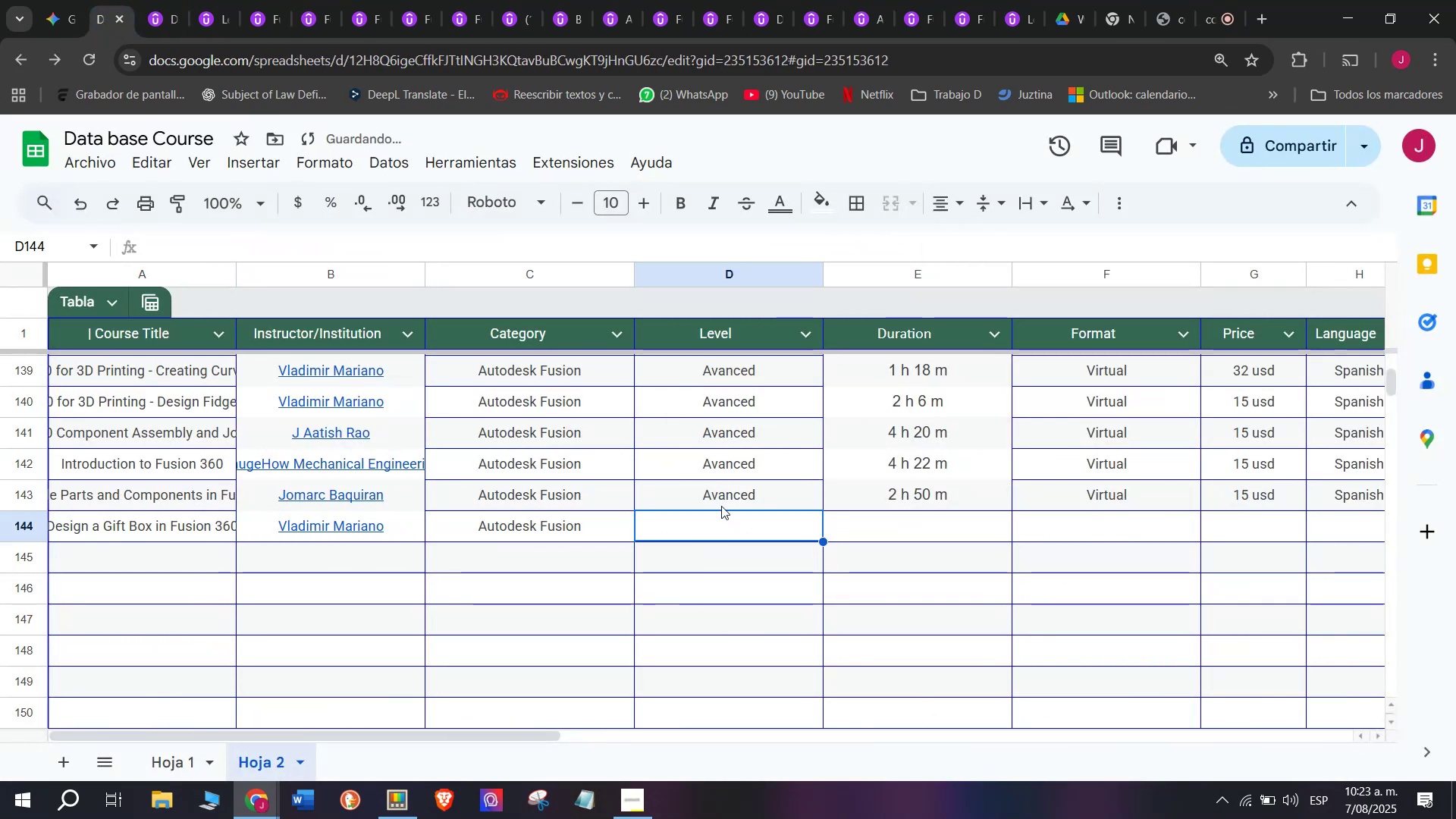 
key(Z)
 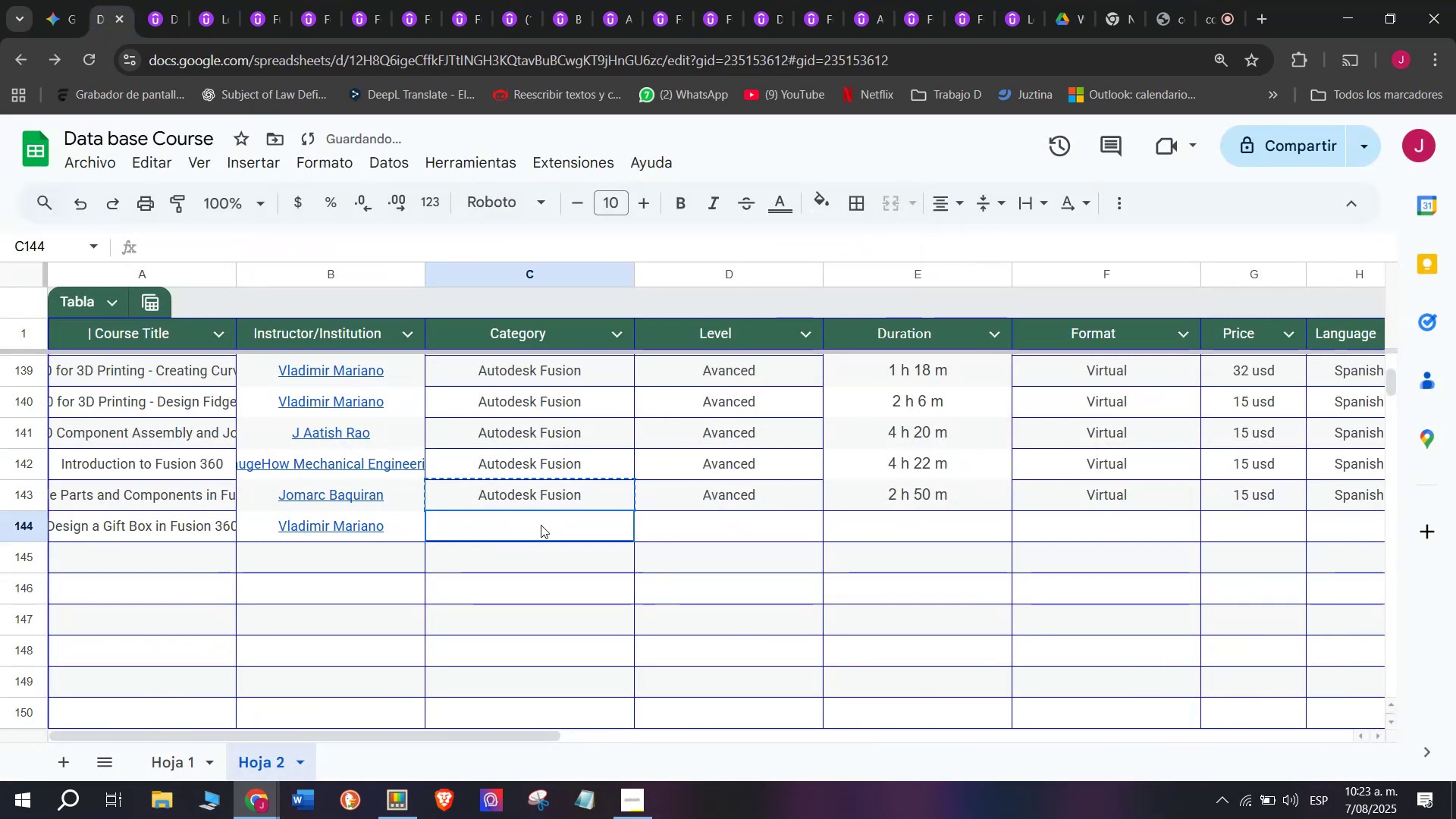 
key(Control+V)
 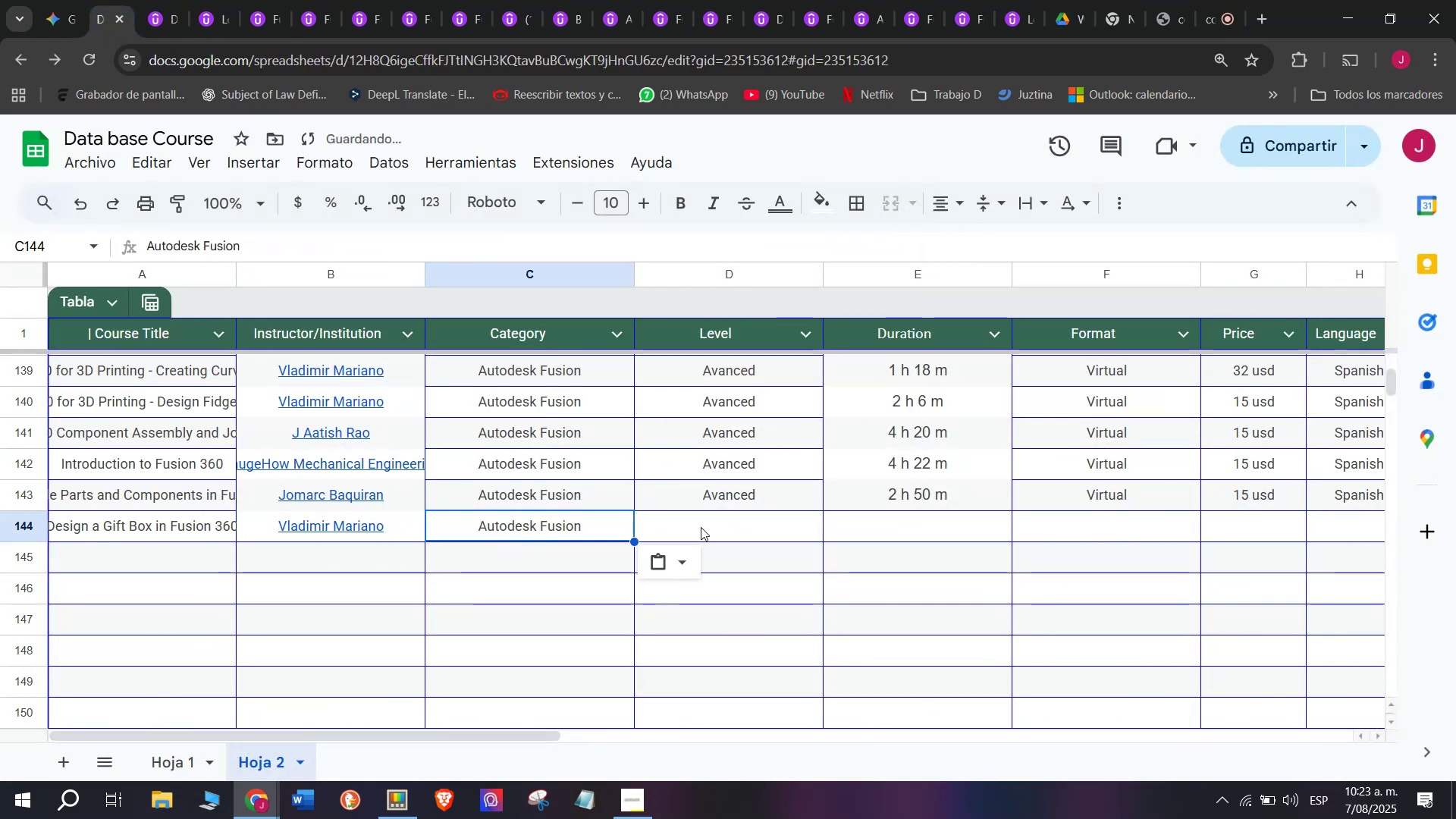 
triple_click([701, 527])
 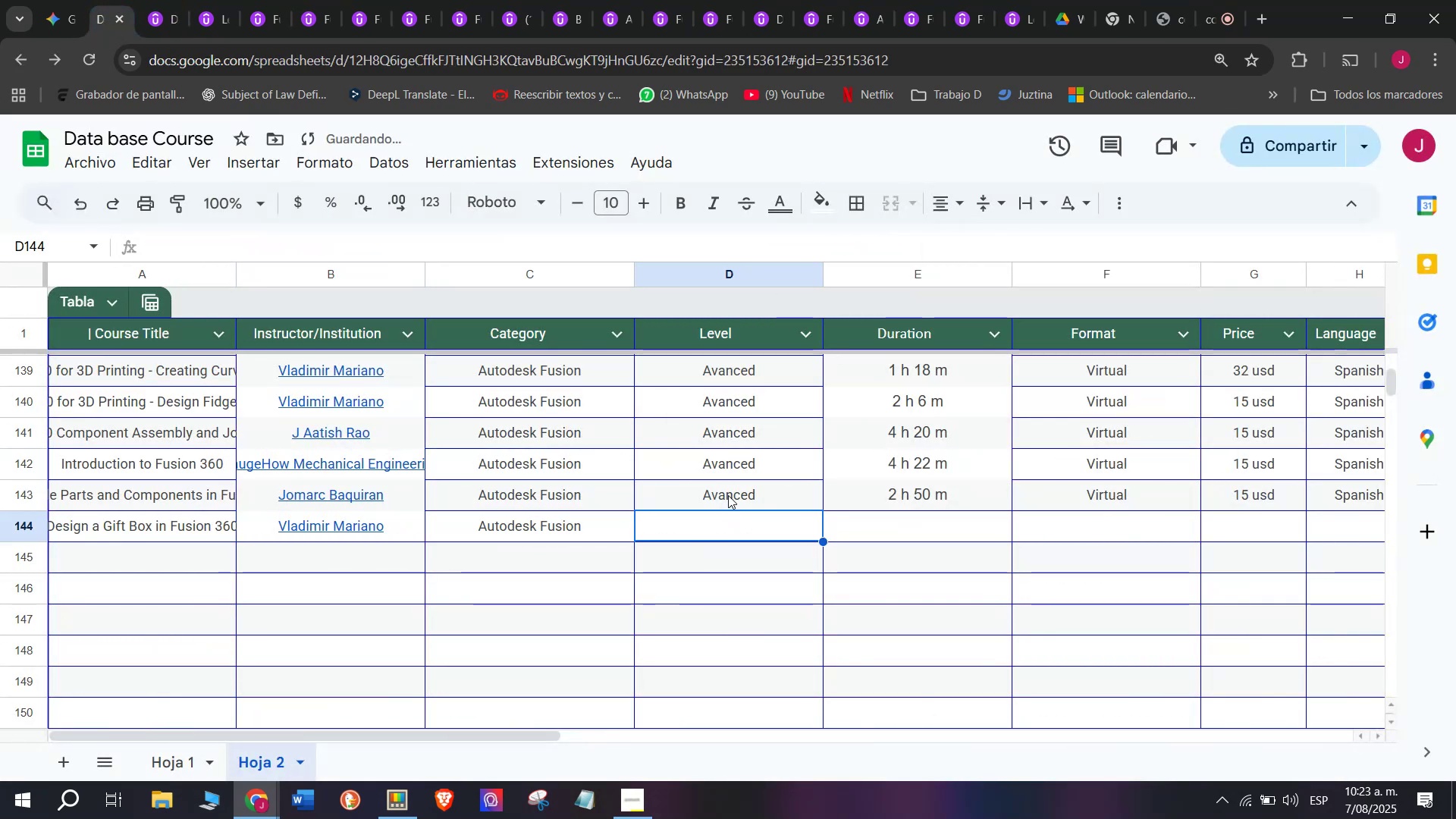 
triple_click([728, 495])
 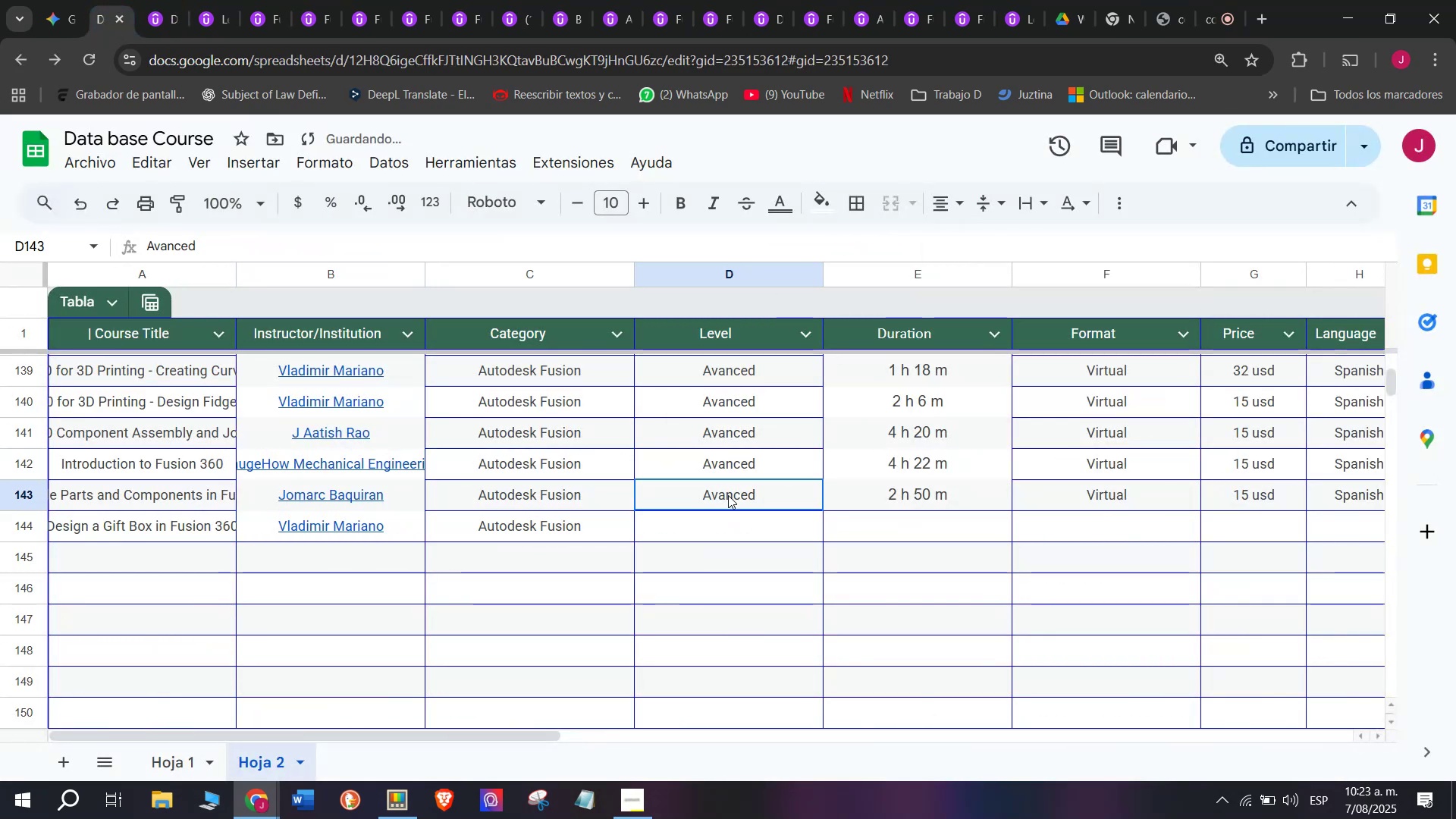 
key(Break)
 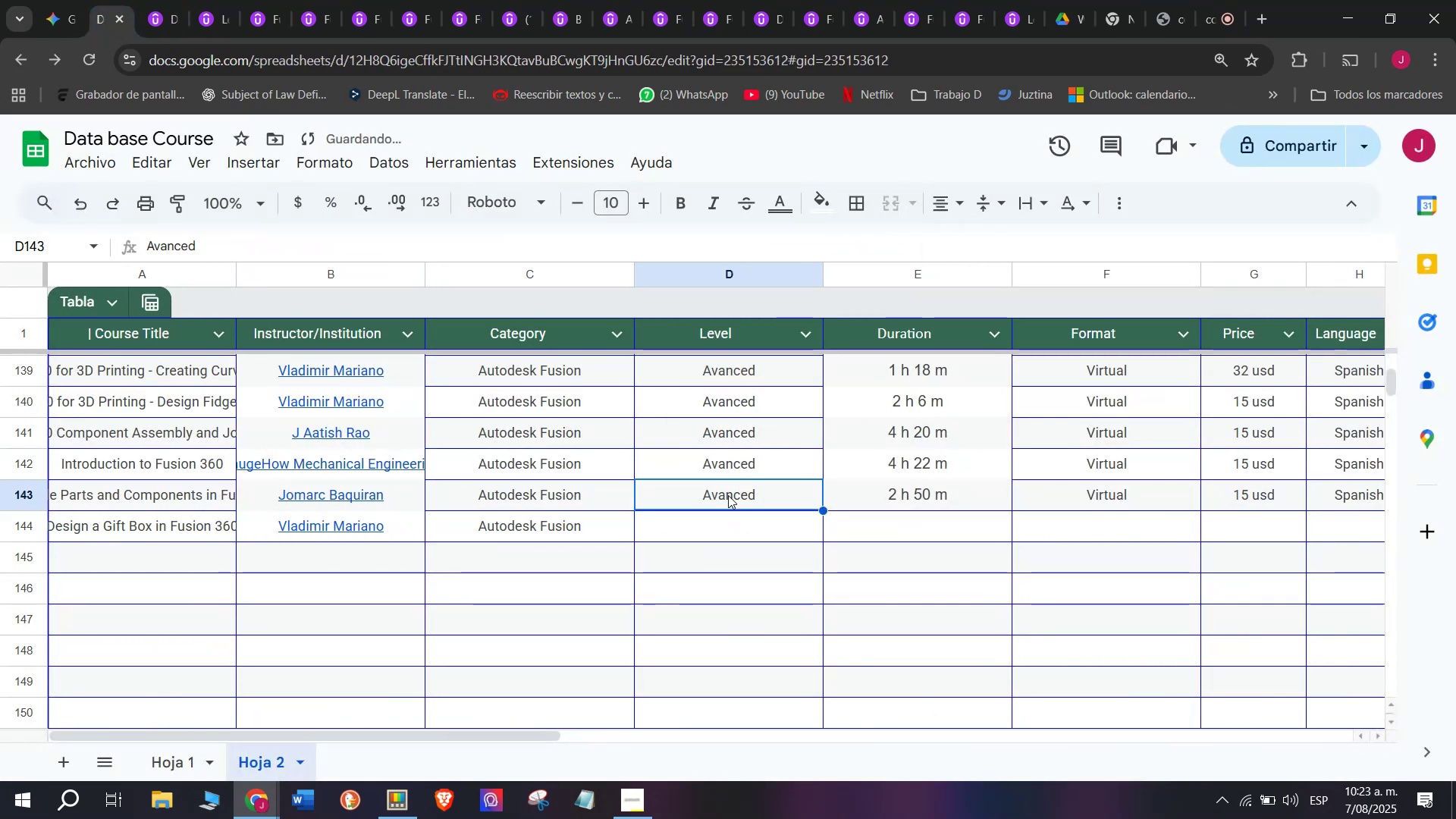 
key(Control+ControlLeft)
 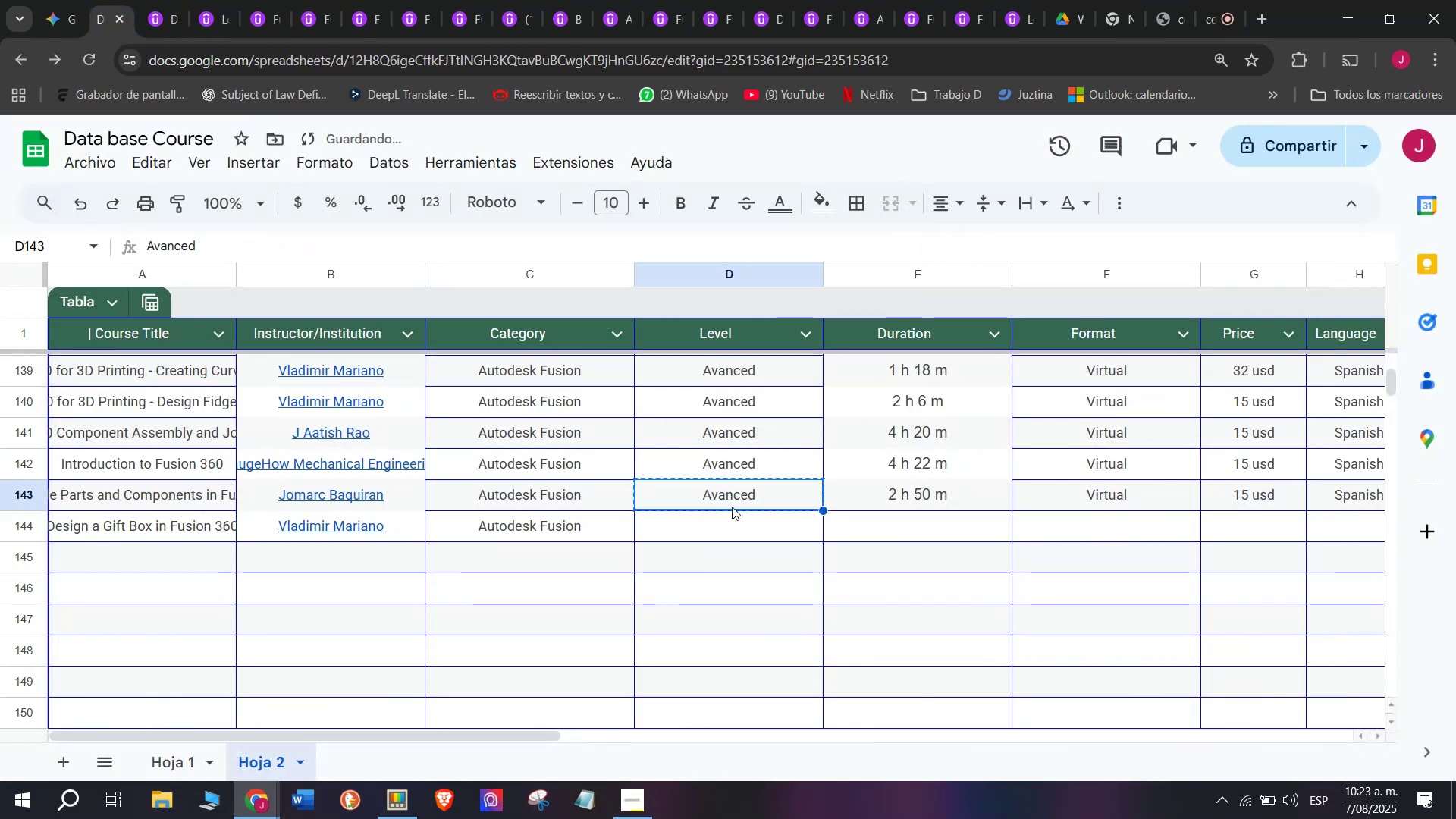 
key(Control+C)
 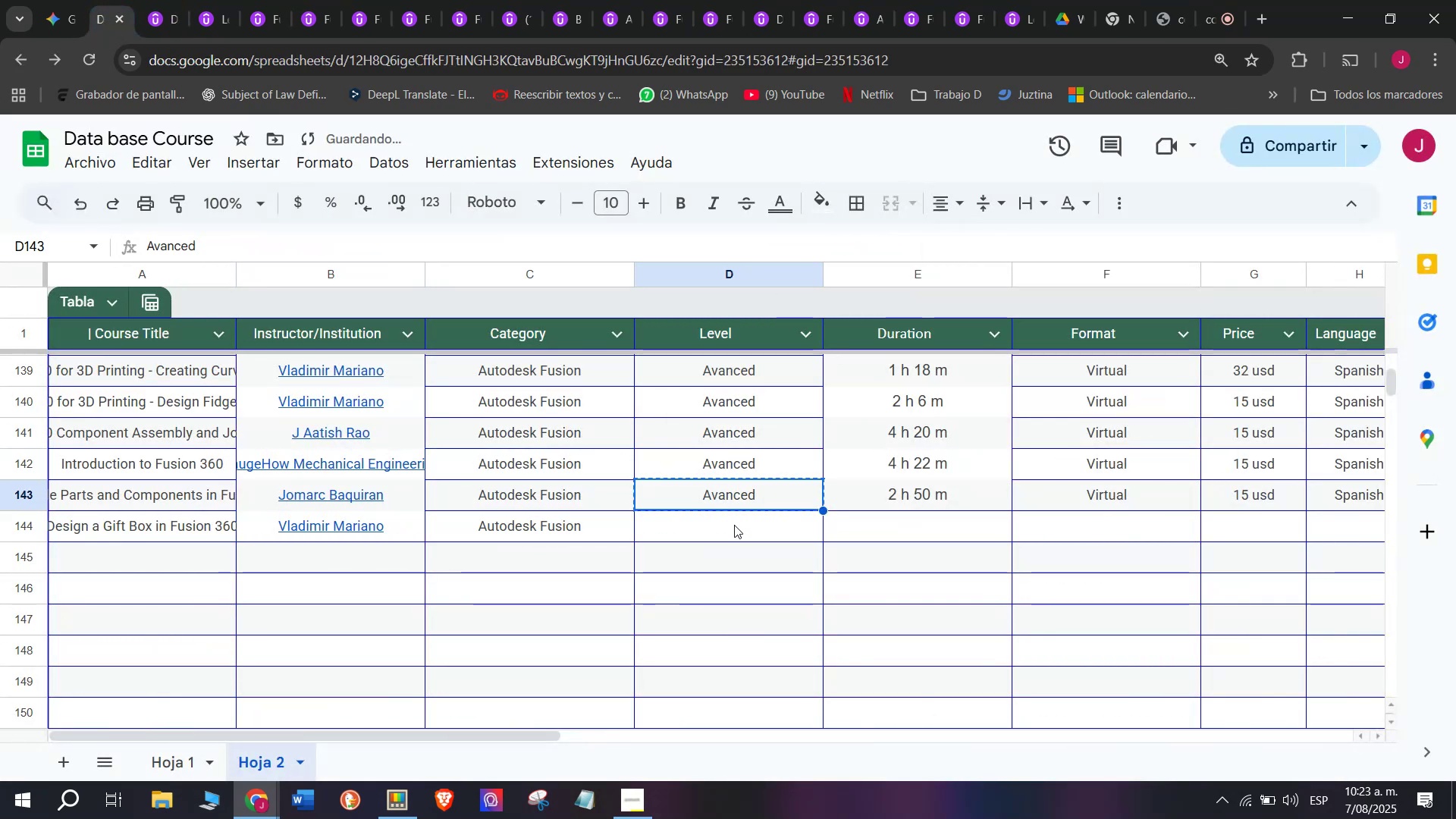 
key(Z)
 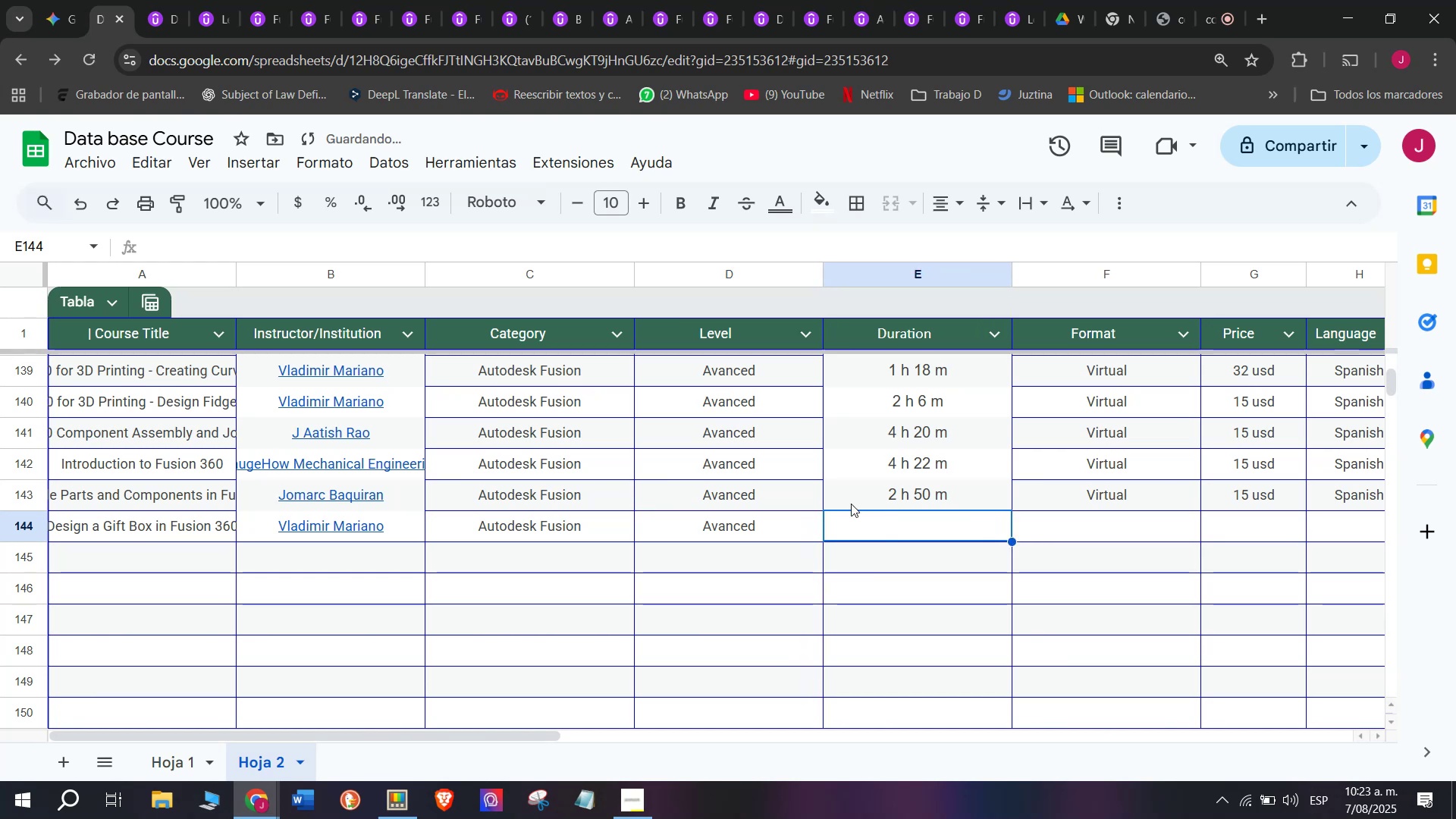 
key(Control+ControlLeft)
 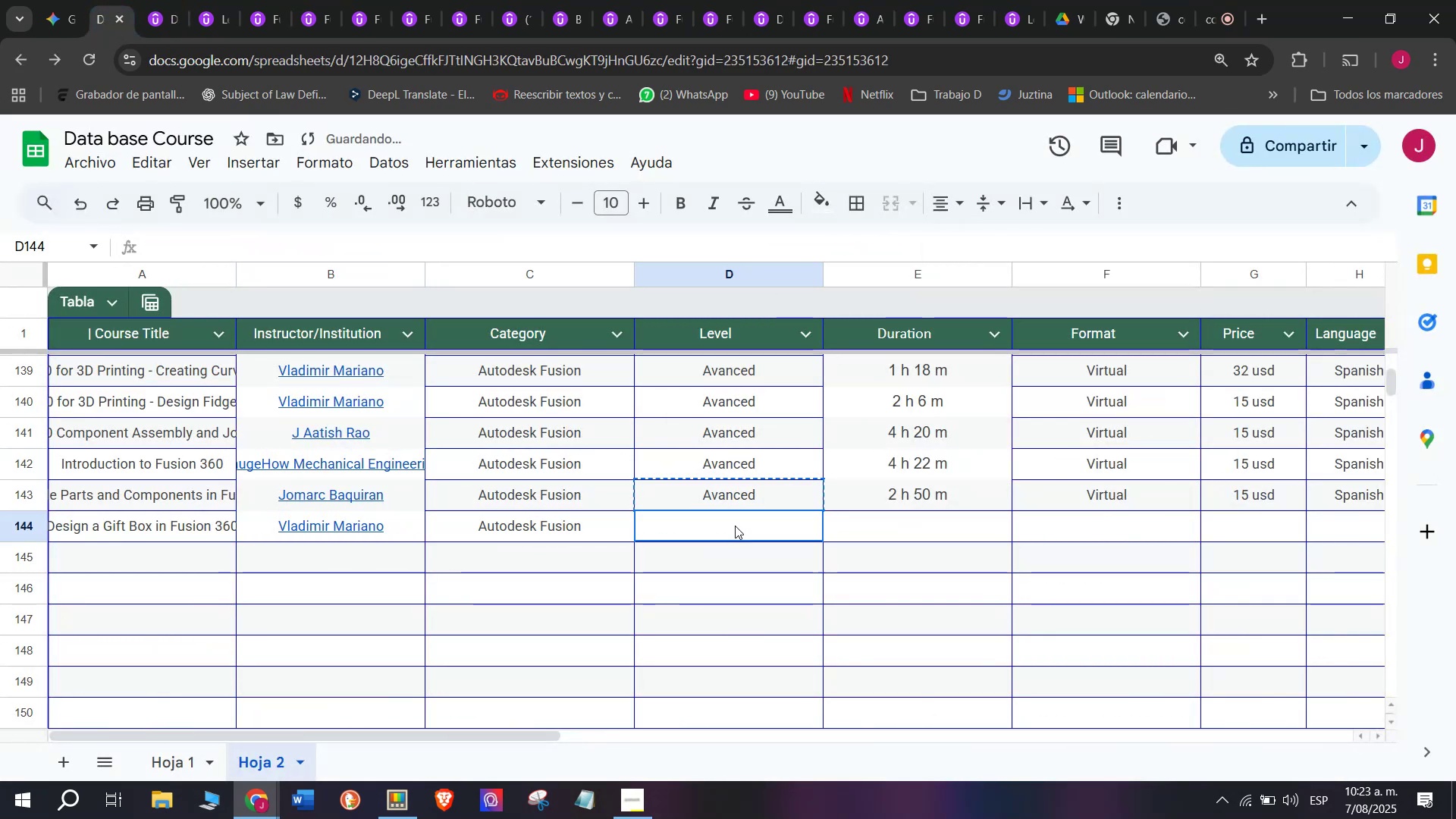 
key(Control+V)
 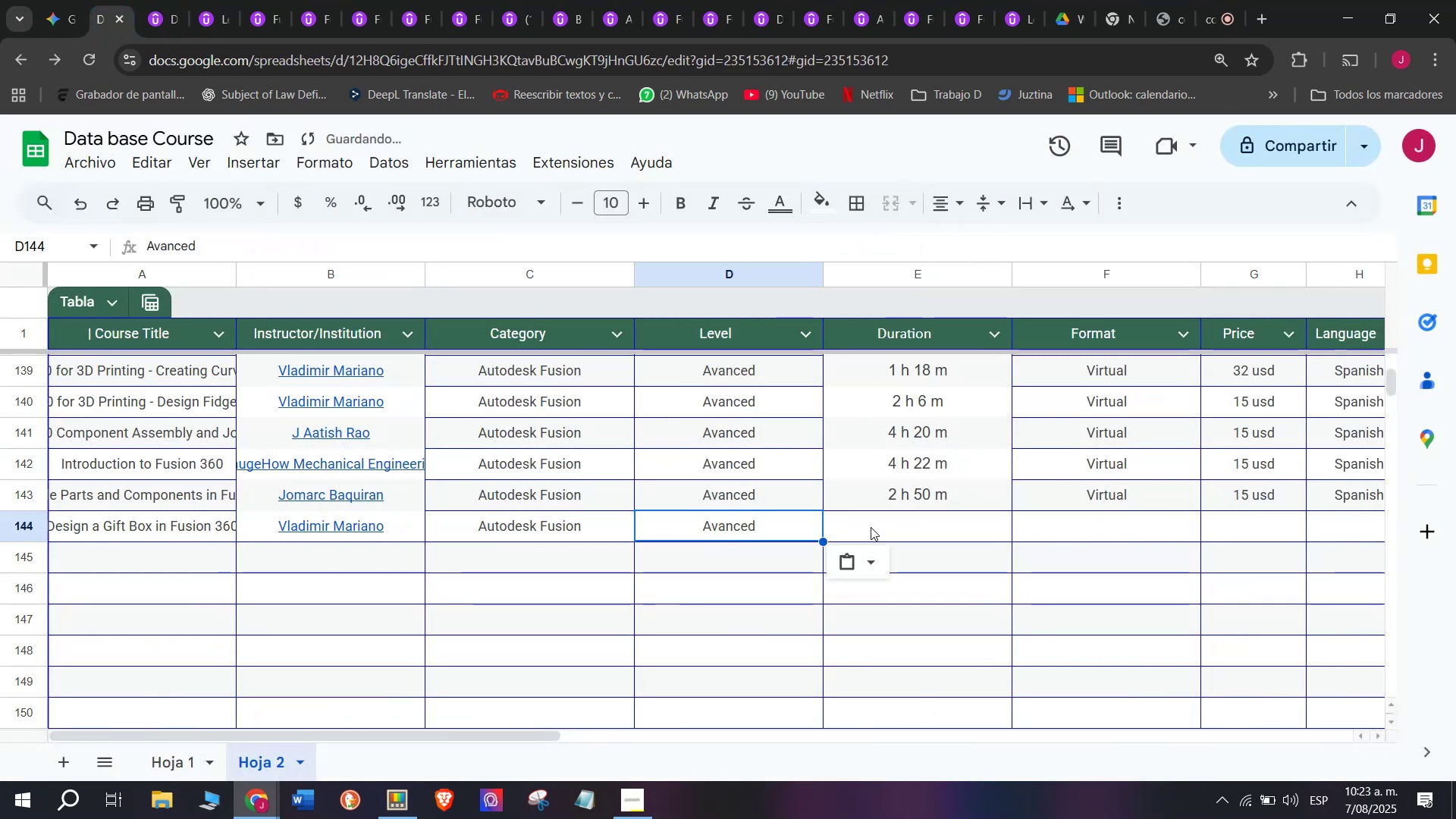 
triple_click([871, 526])
 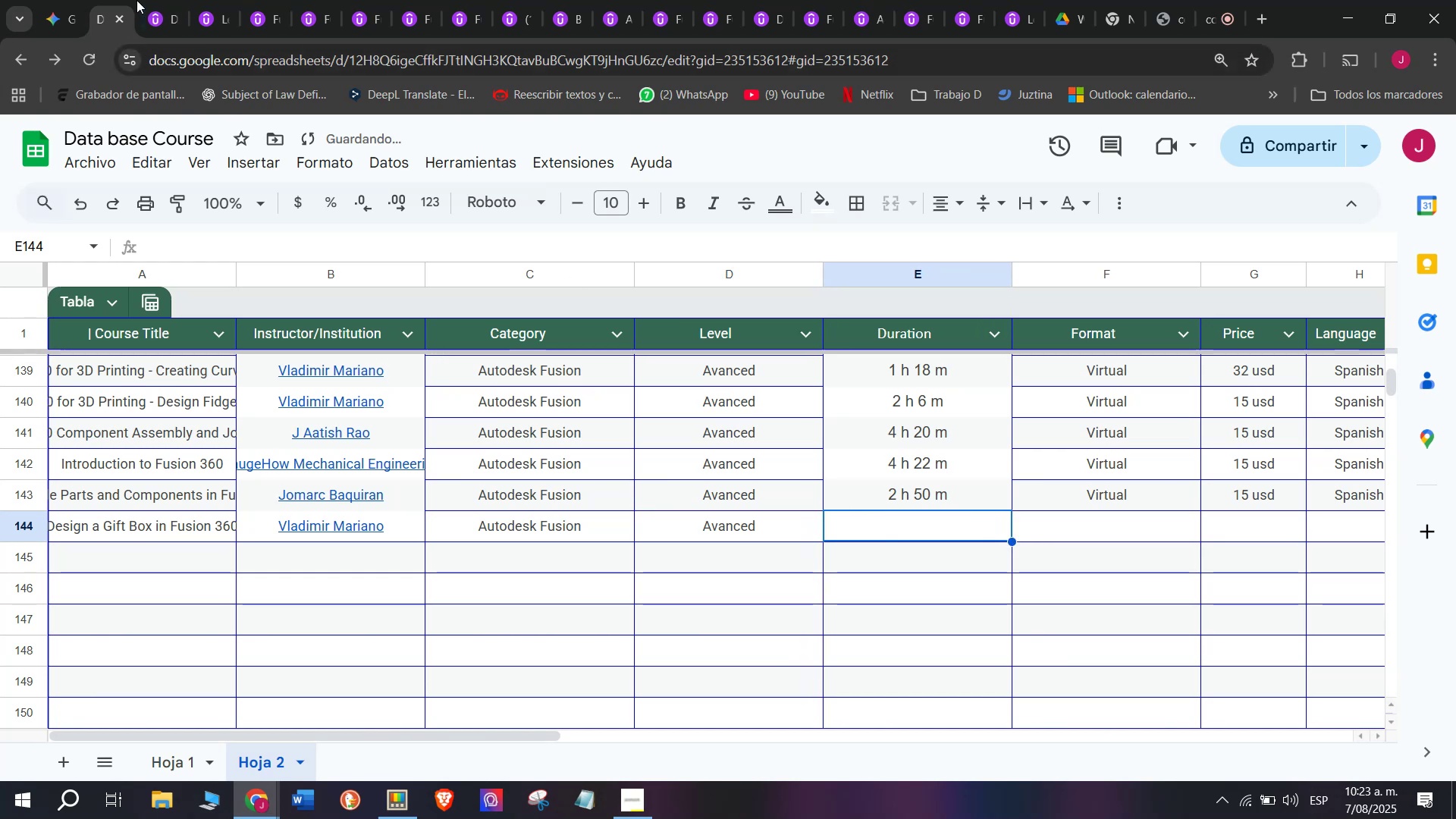 
left_click([151, 0])
 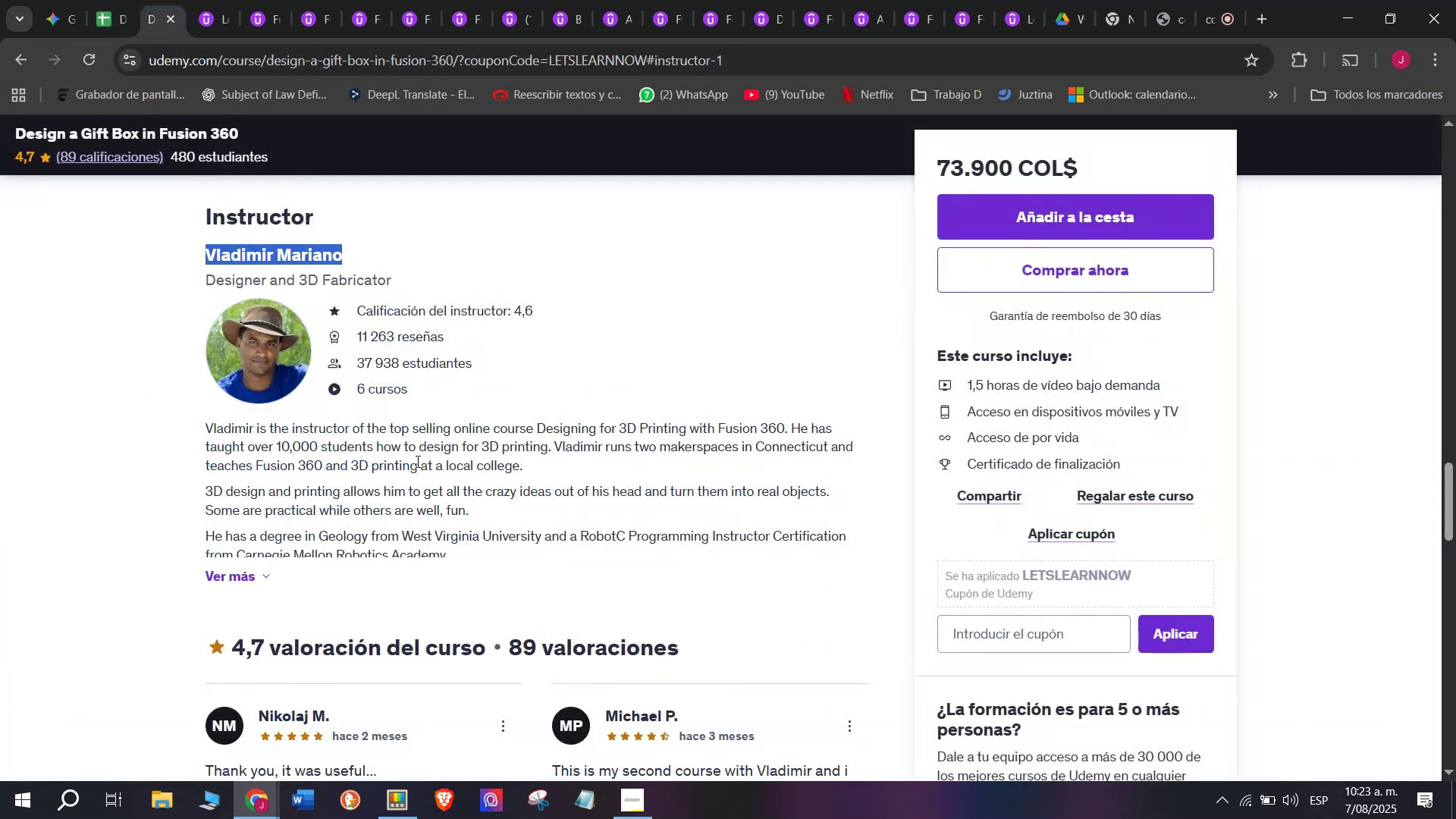 
scroll: coordinate [375, 554], scroll_direction: up, amount: 8.0
 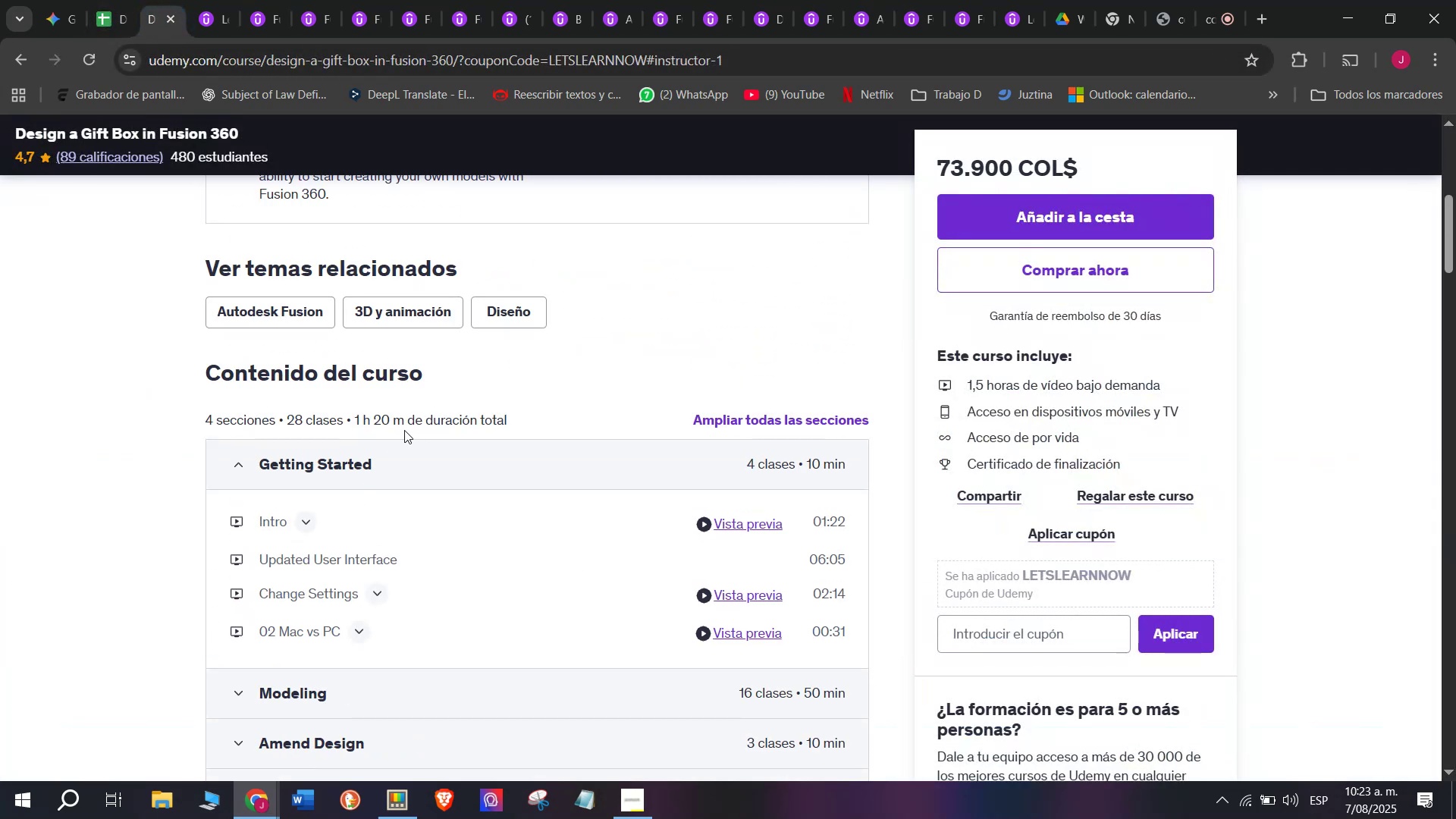 
left_click_drag(start_coordinate=[402, 424], to_coordinate=[354, 422])
 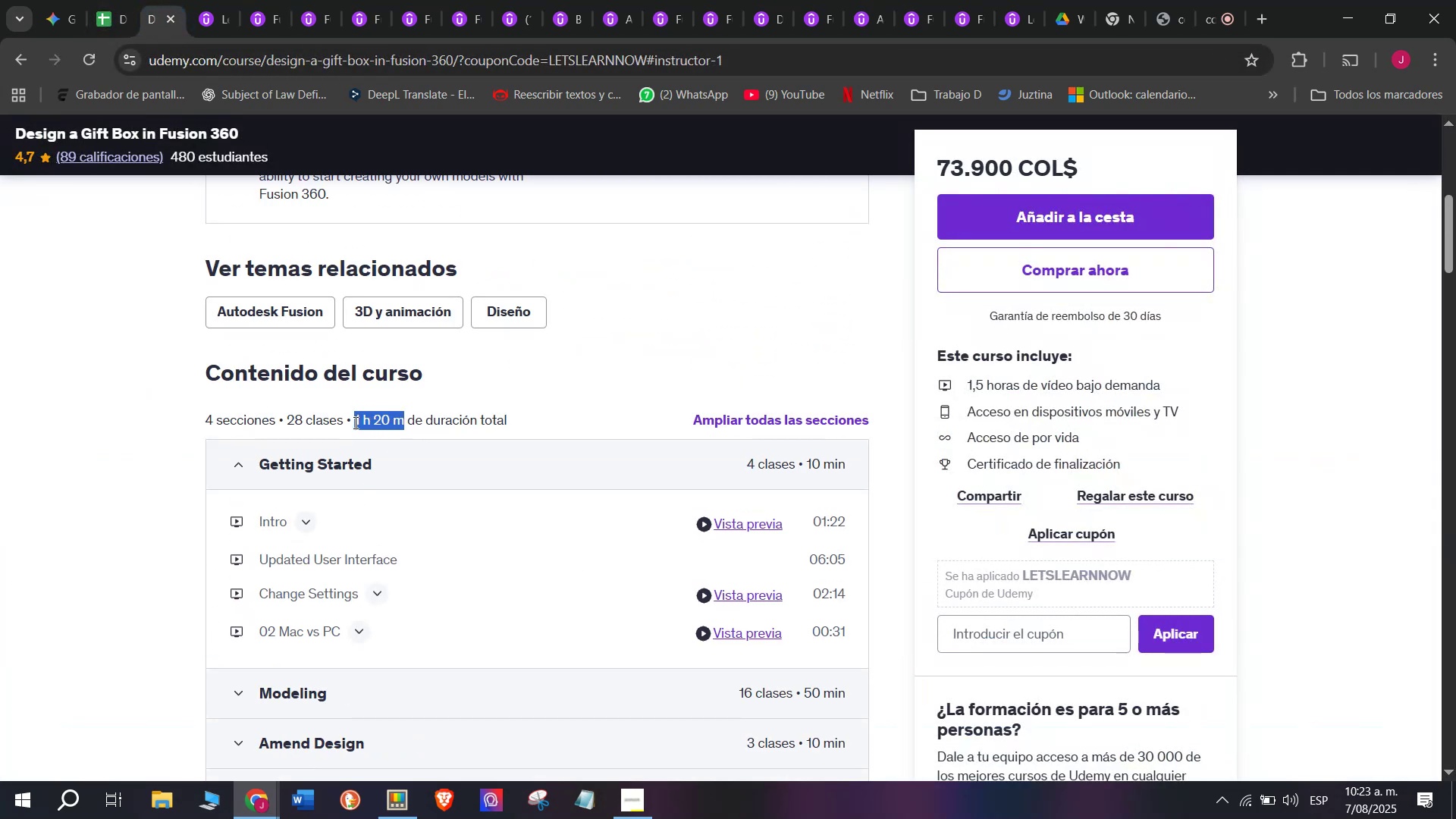 
key(Control+ControlLeft)
 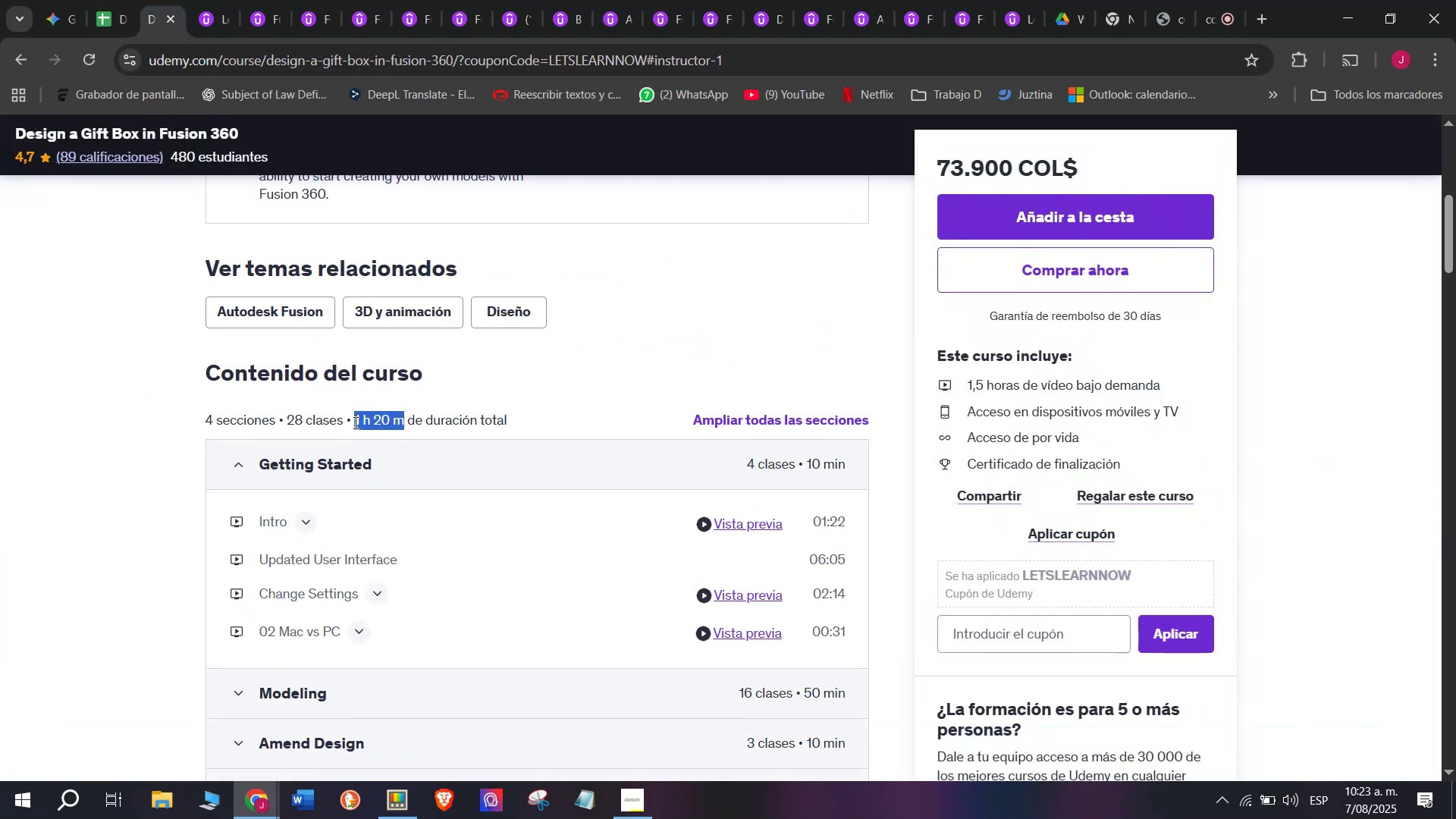 
key(Break)
 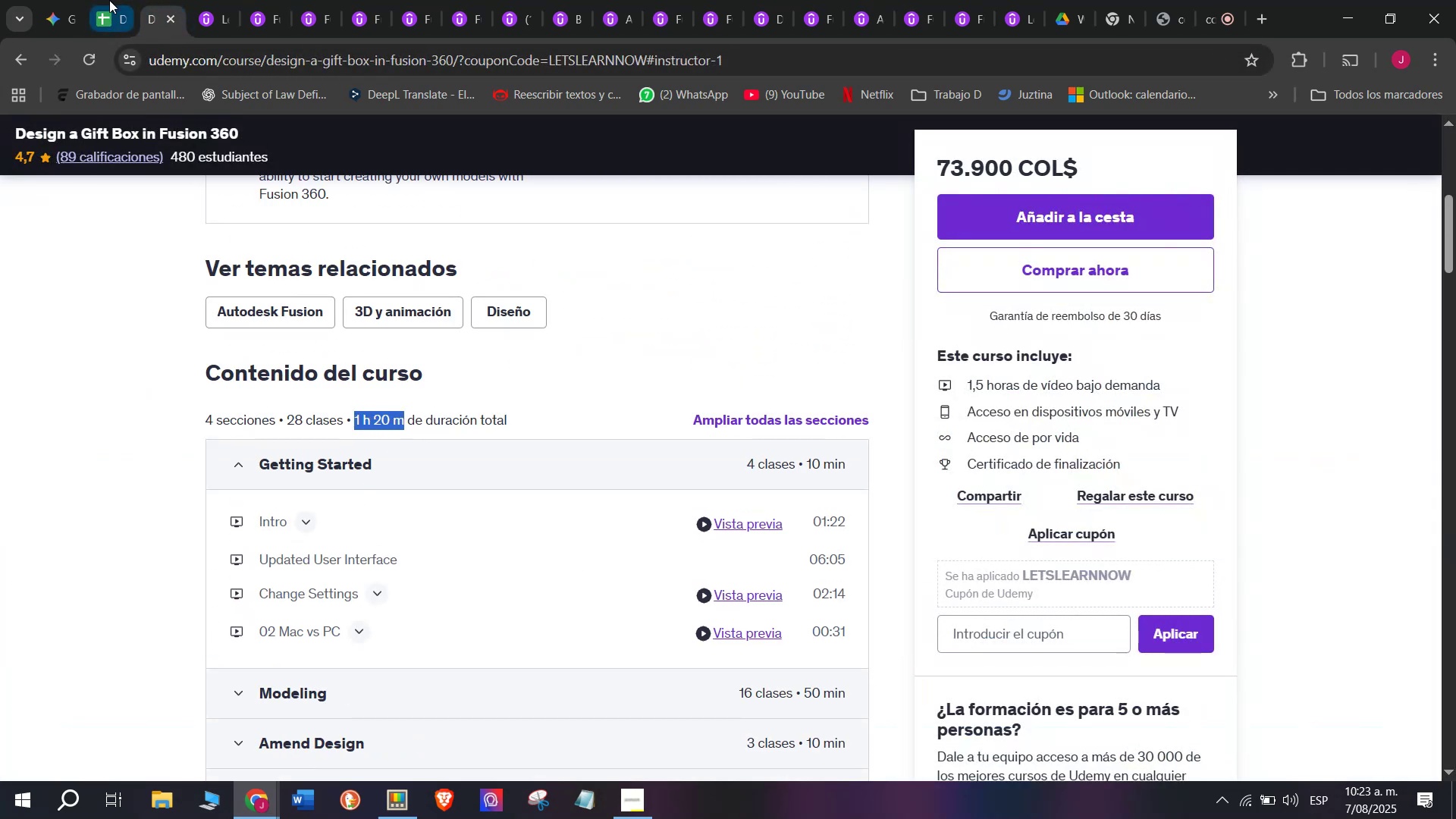 
key(Control+C)
 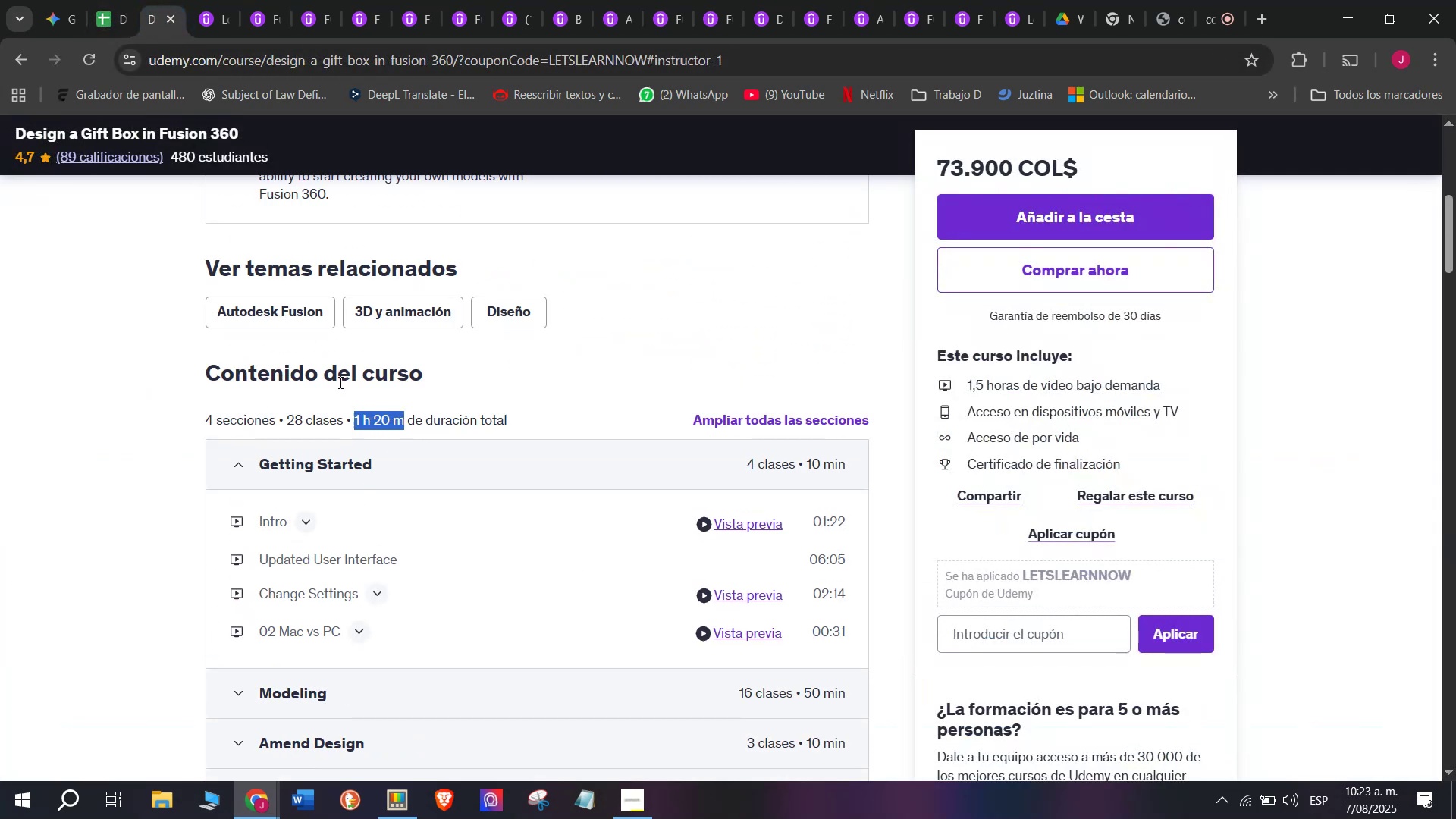 
key(Break)
 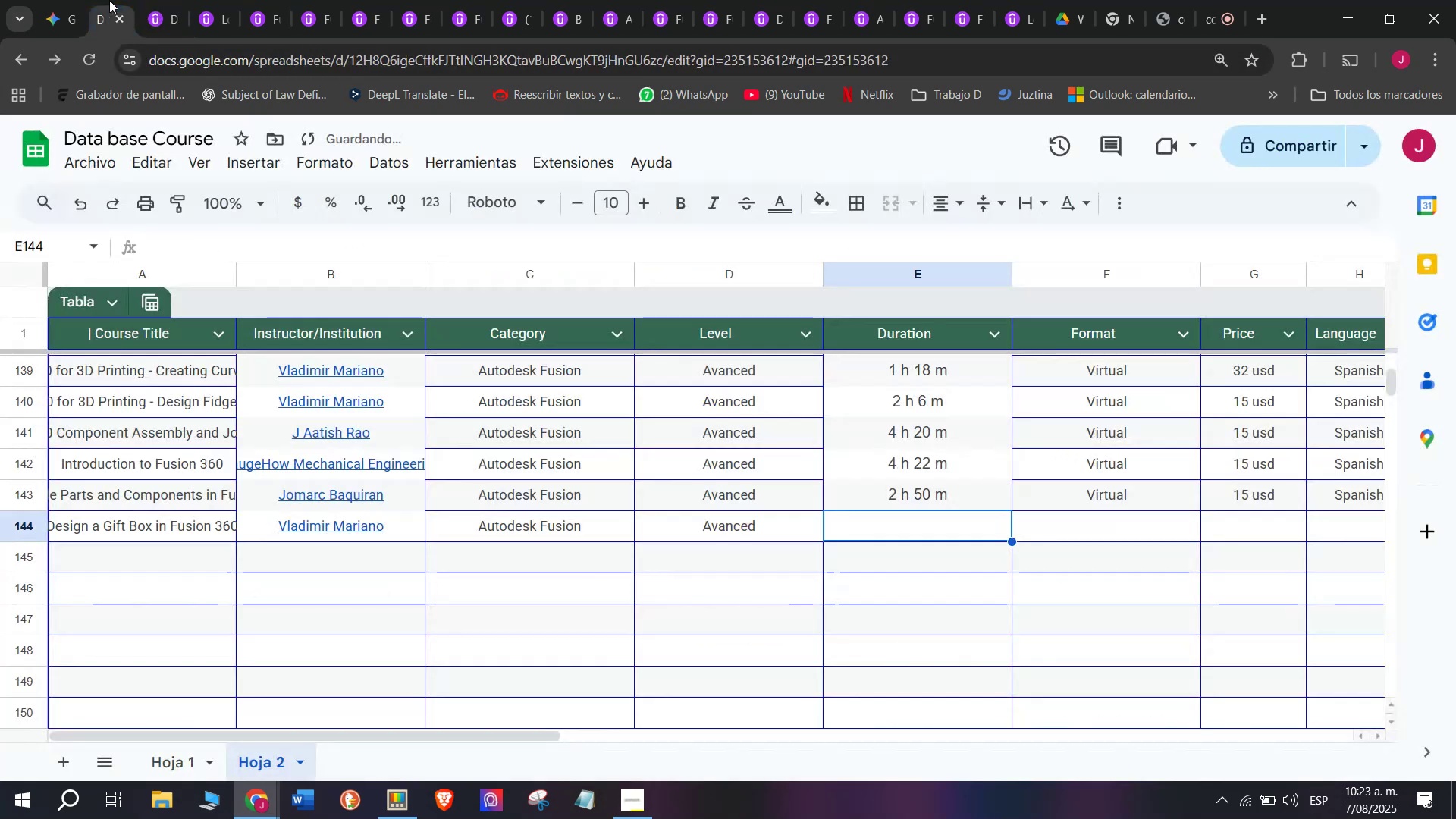 
key(Control+ControlLeft)
 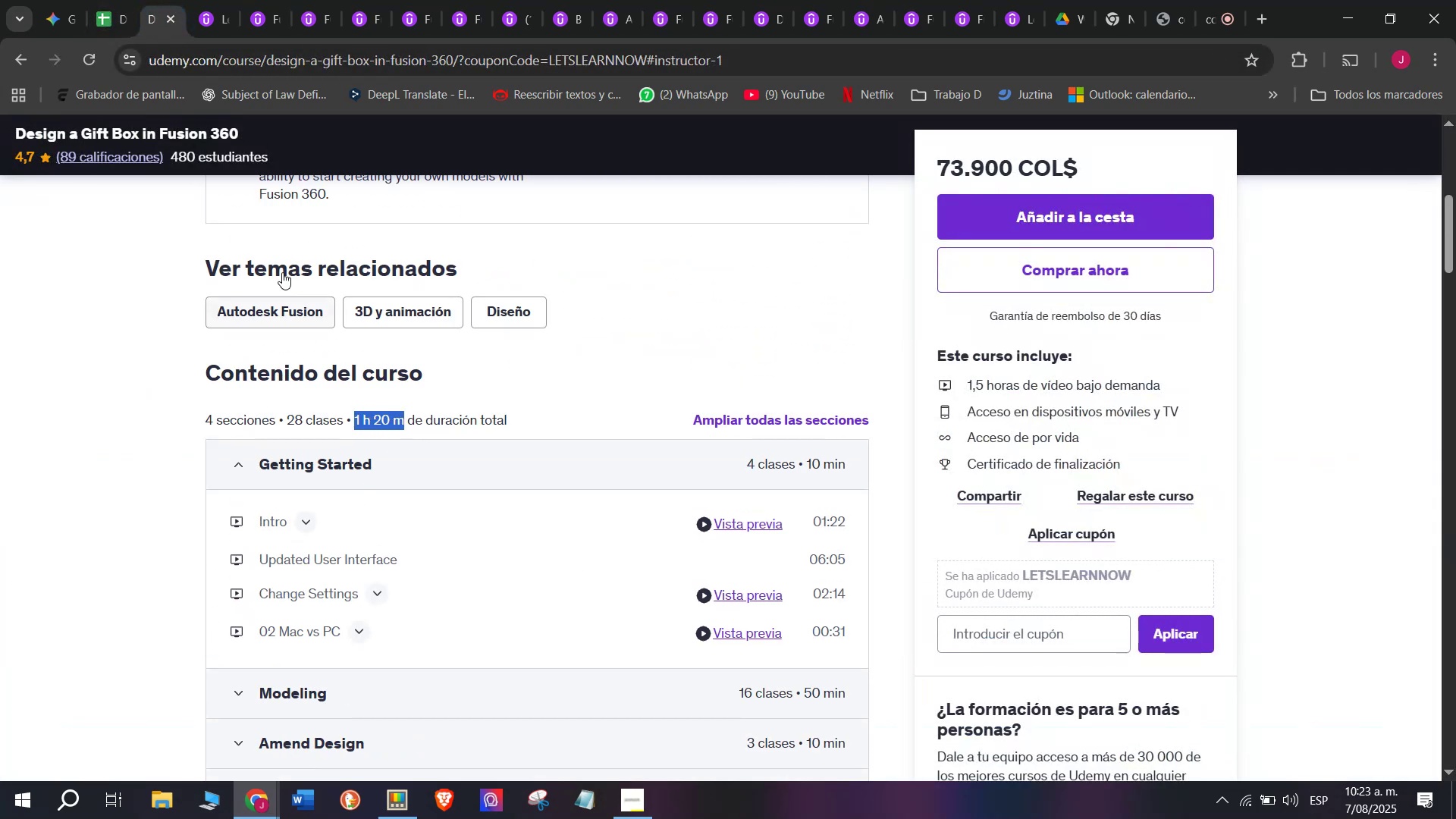 
key(Control+C)
 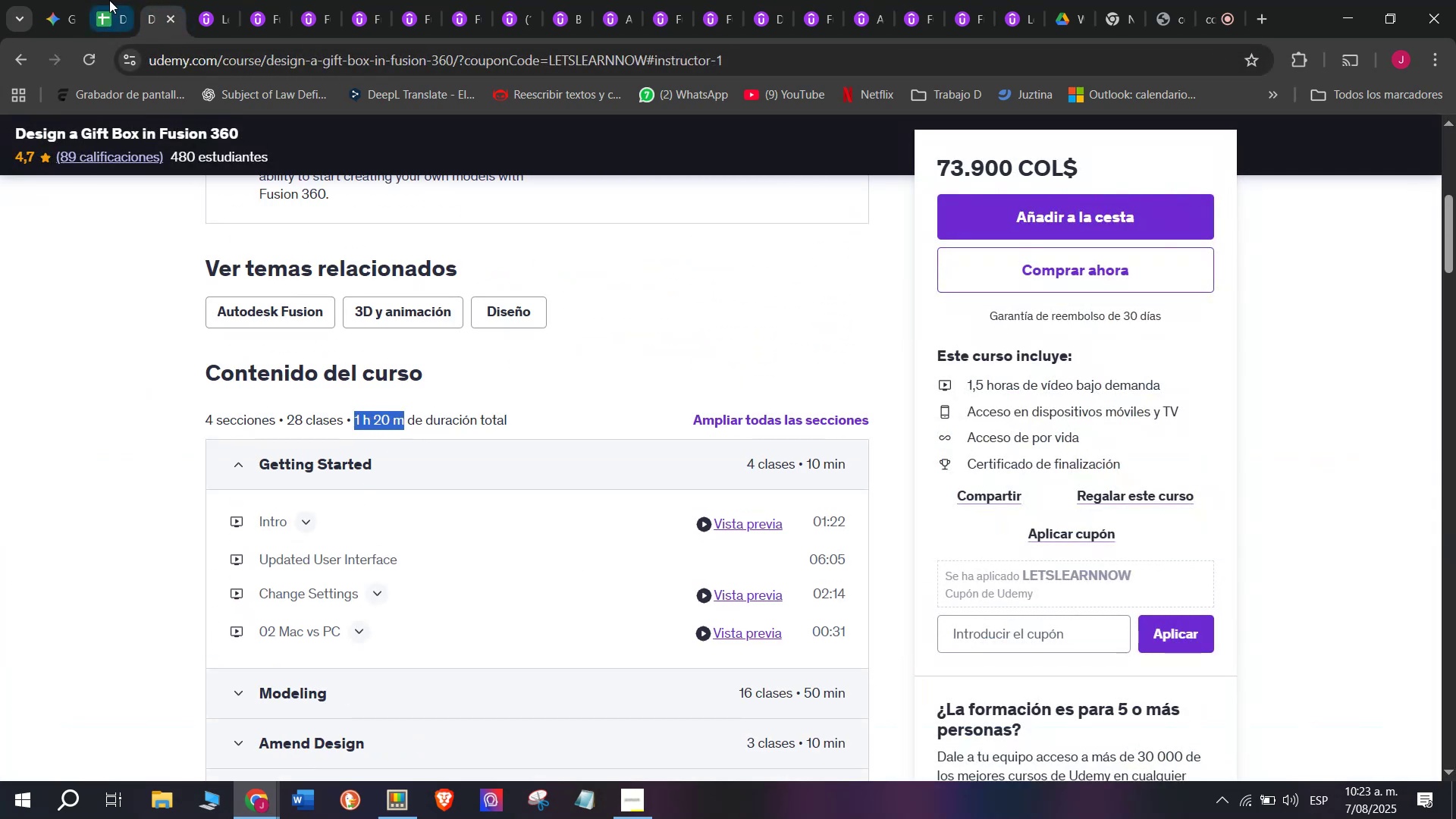 
left_click([109, 0])
 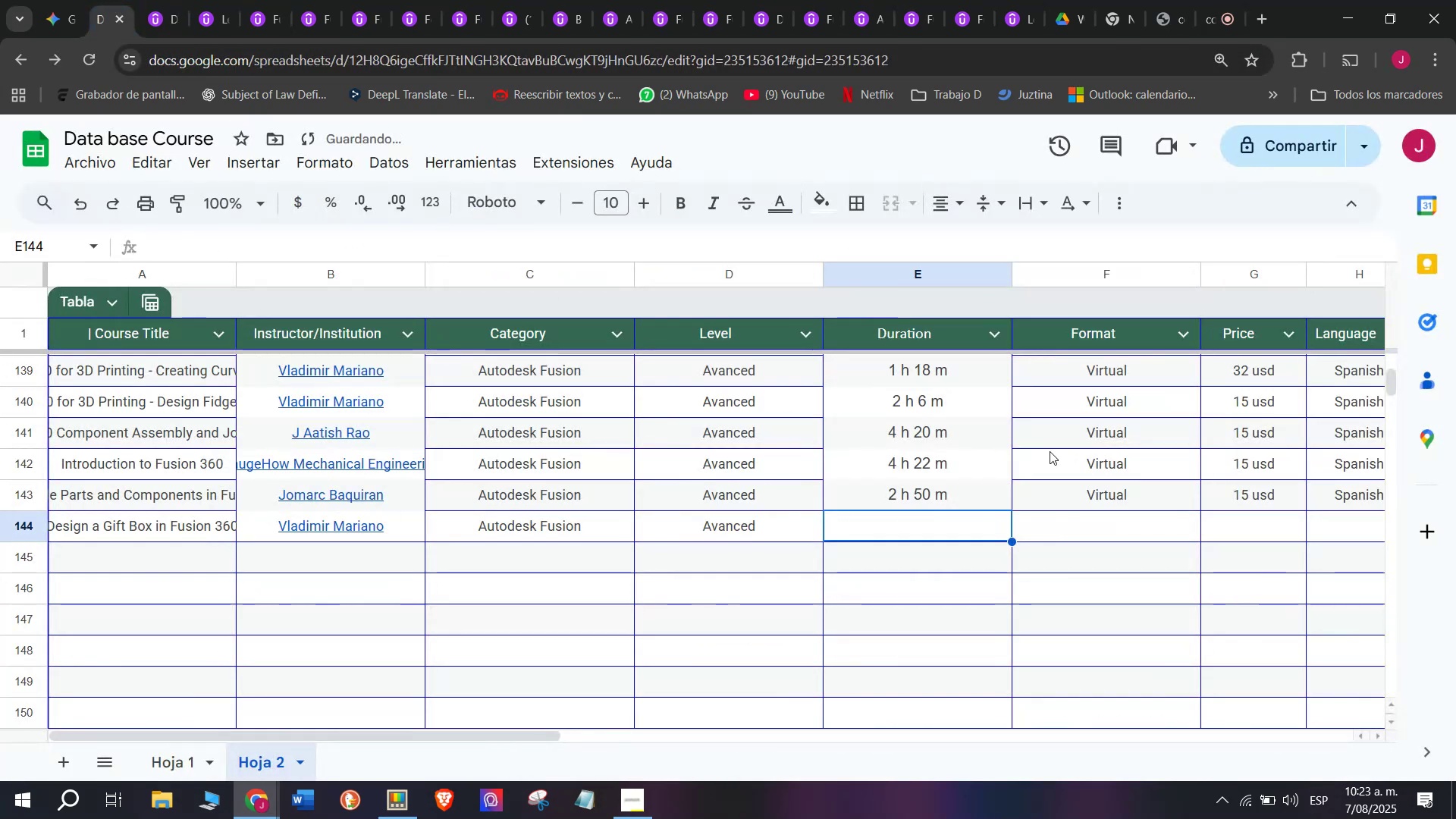 
key(Z)
 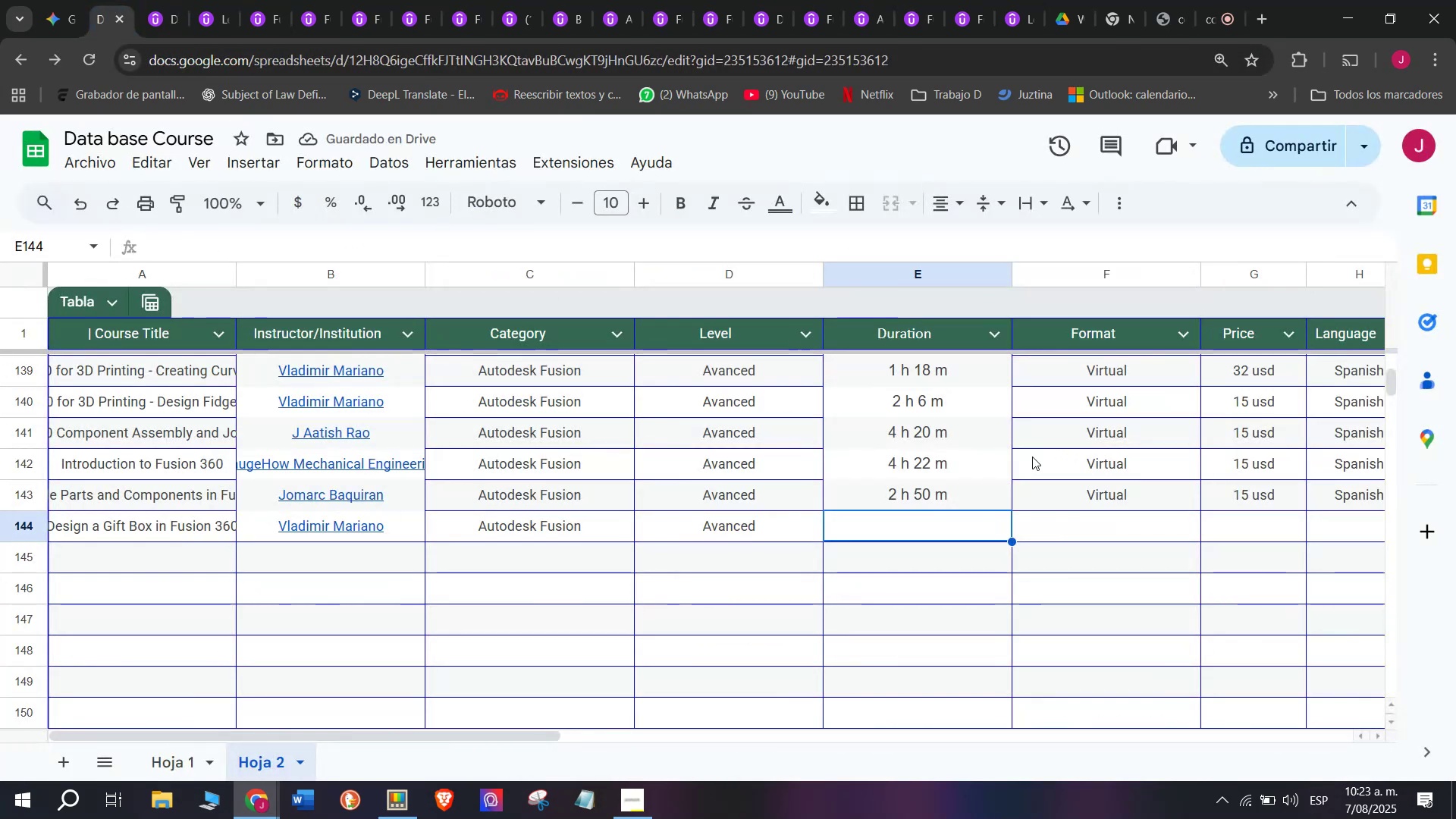 
key(Control+ControlLeft)
 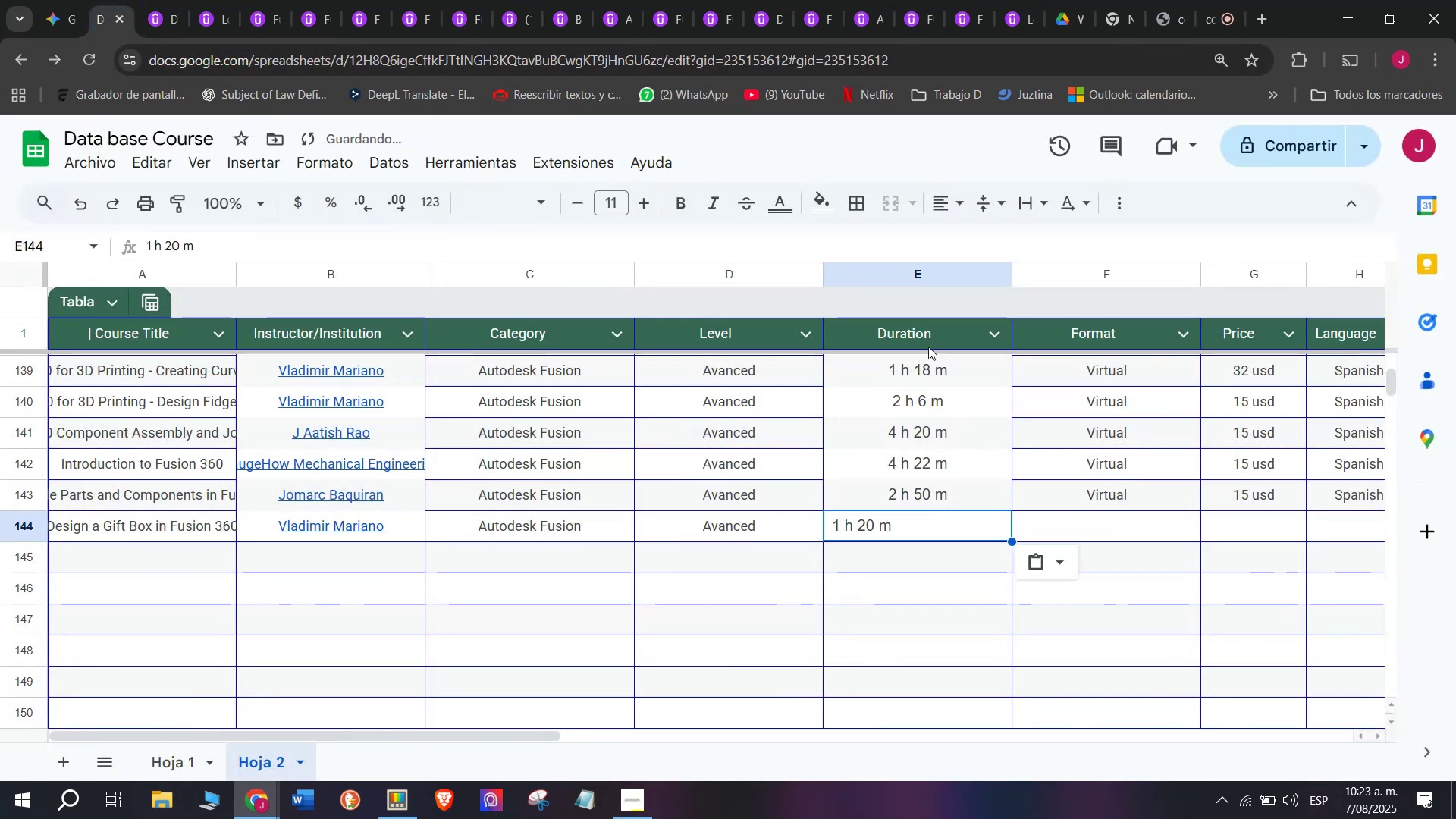 
key(Control+V)
 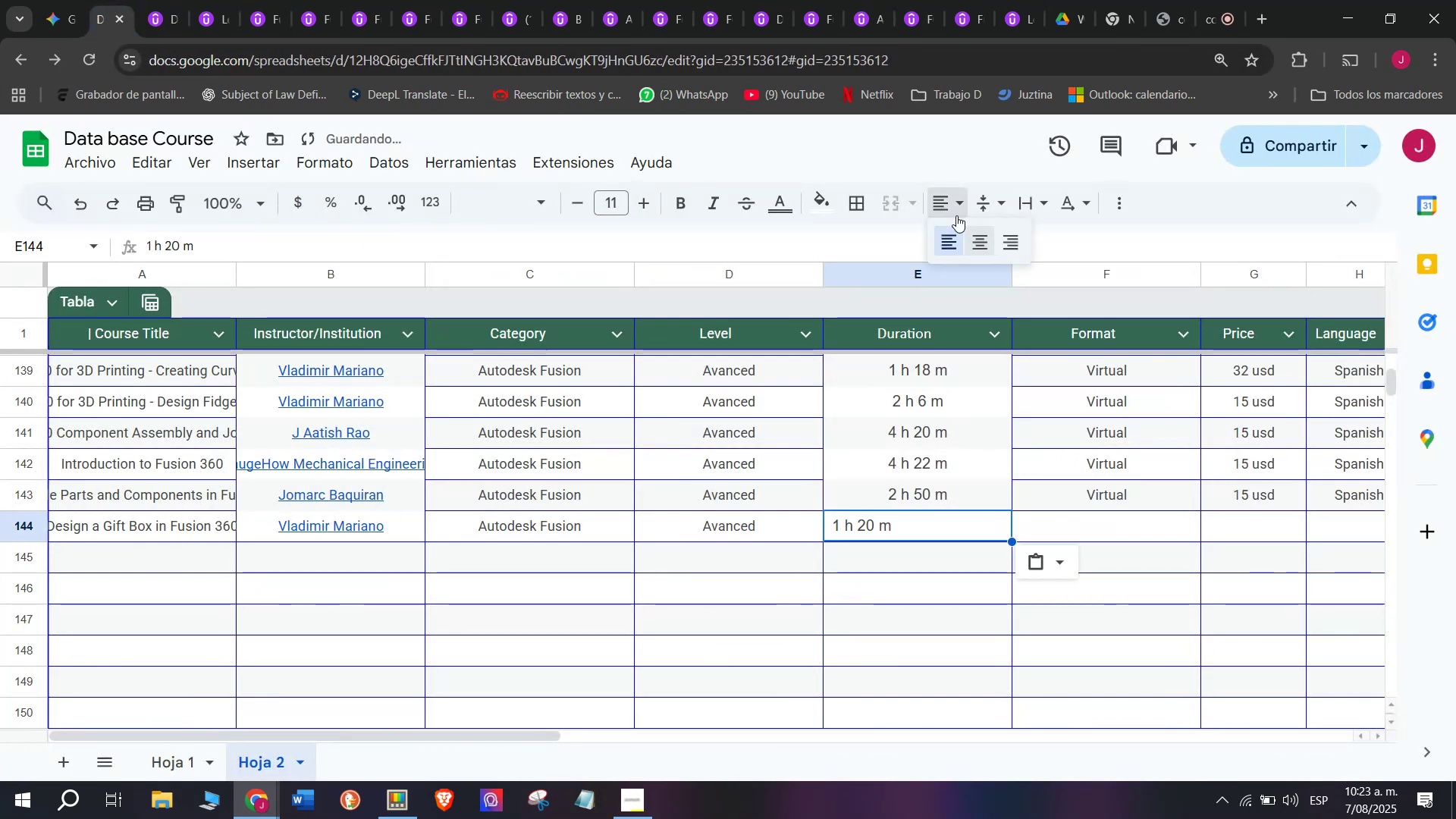 
double_click([983, 246])
 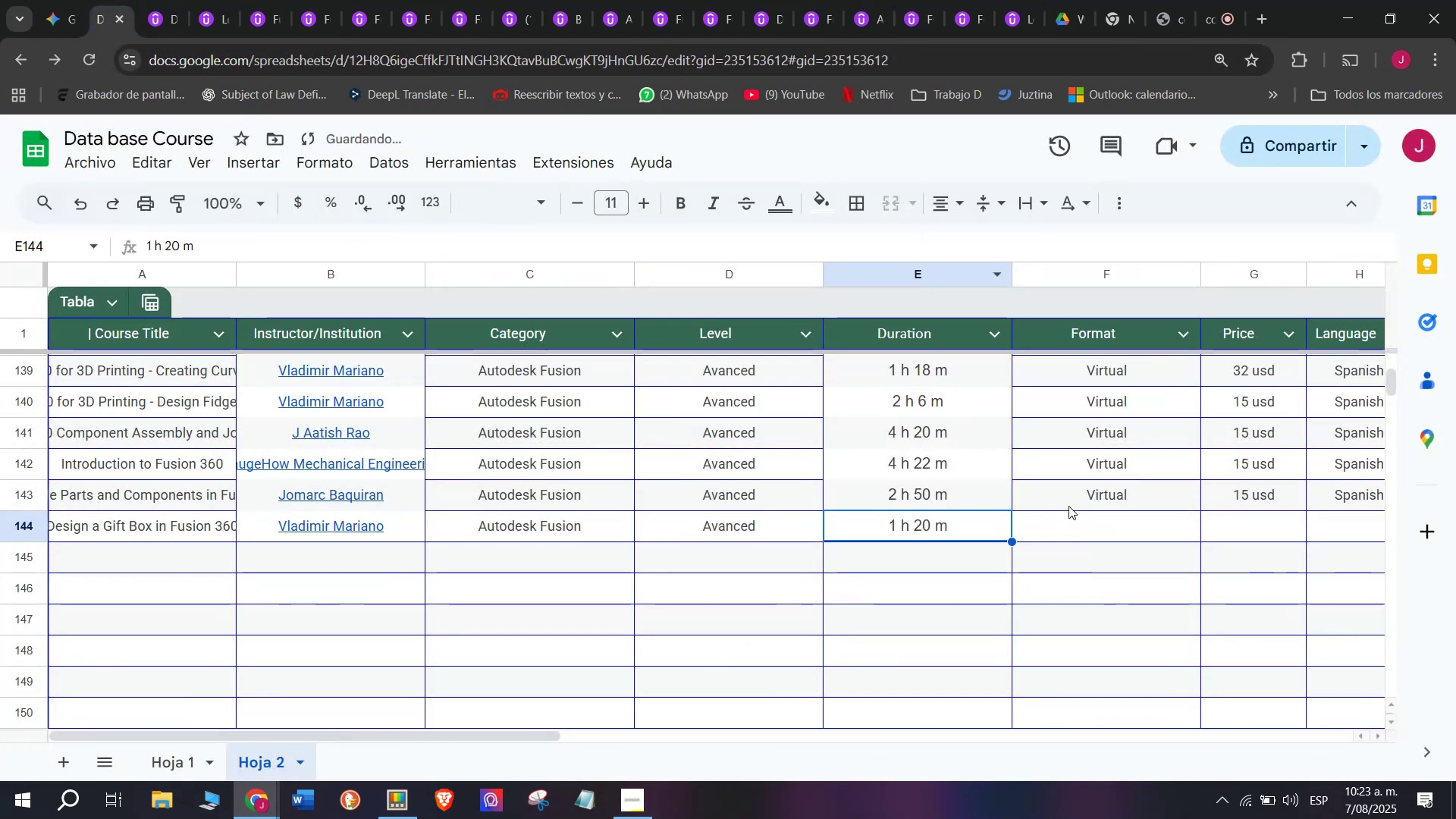 
key(Break)
 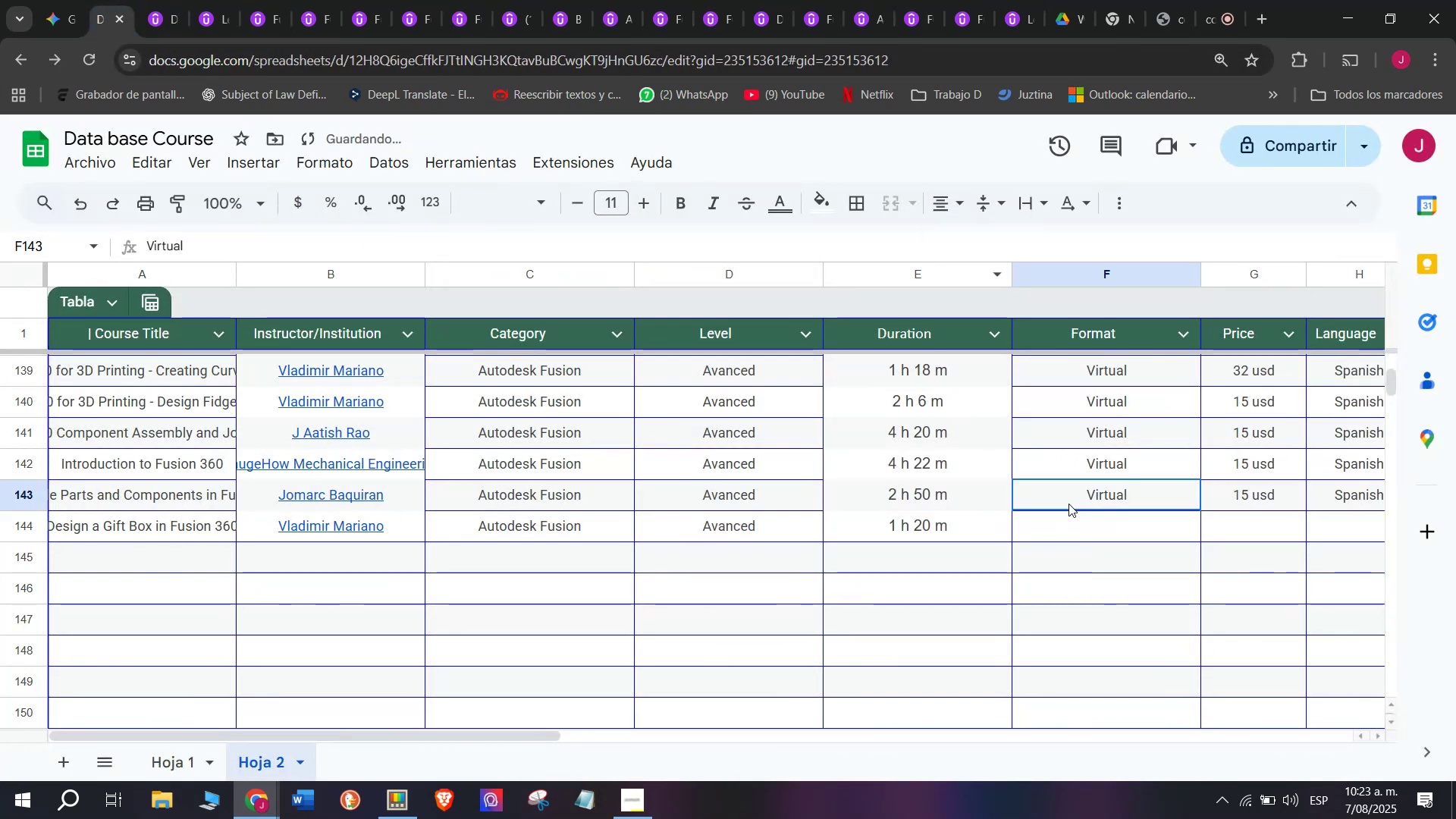 
key(Control+ControlLeft)
 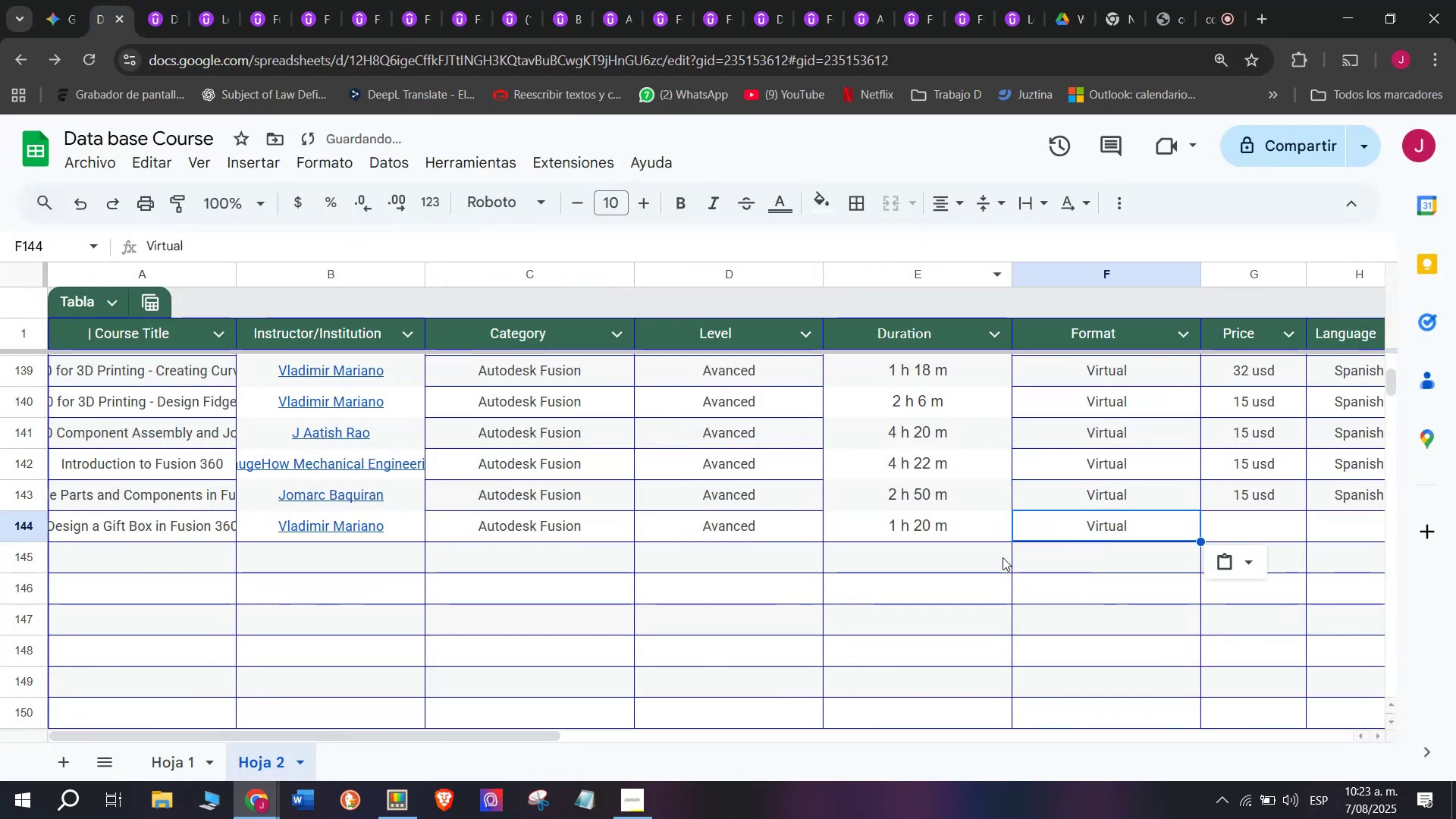 
key(Control+C)
 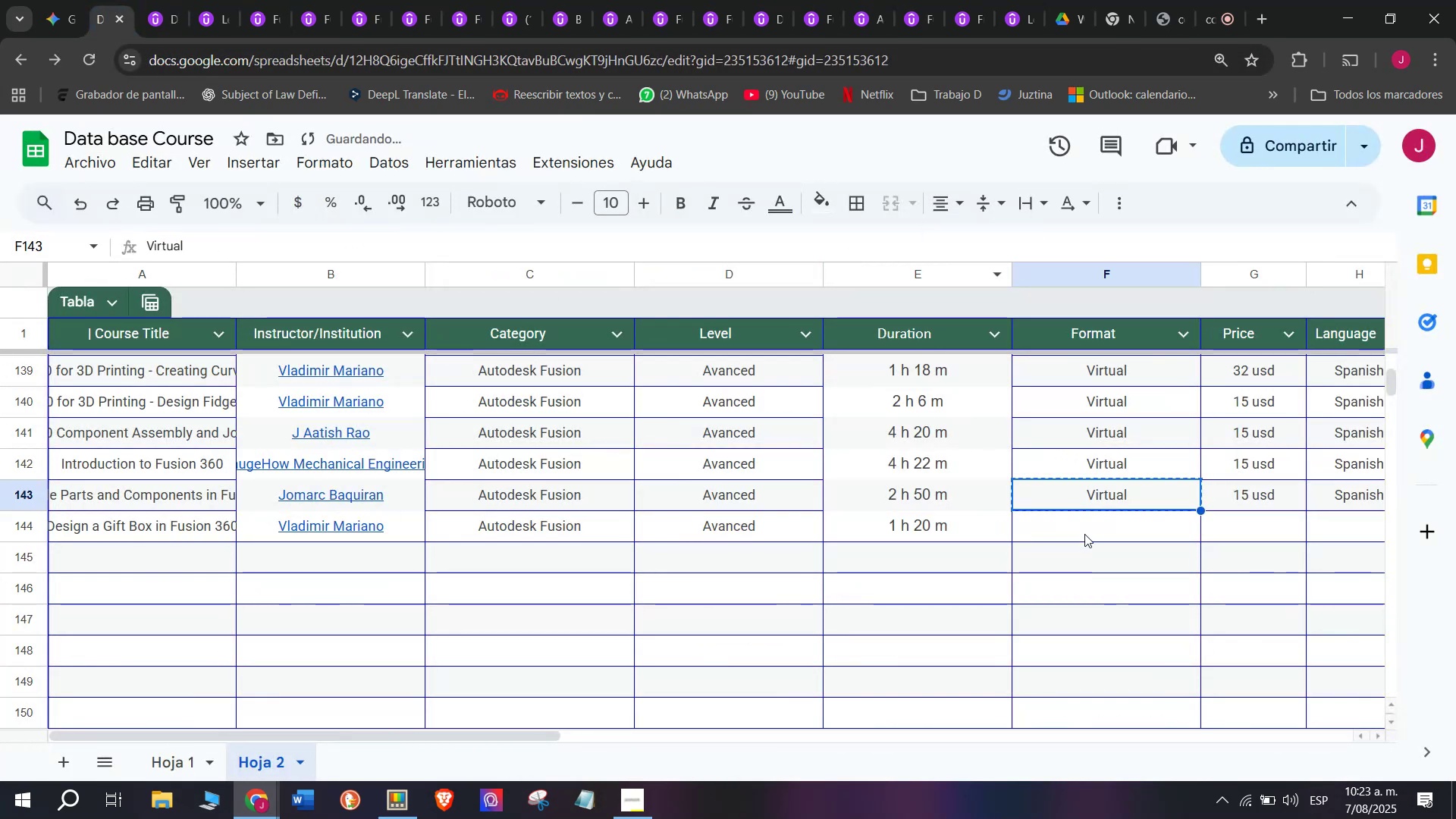 
key(Z)
 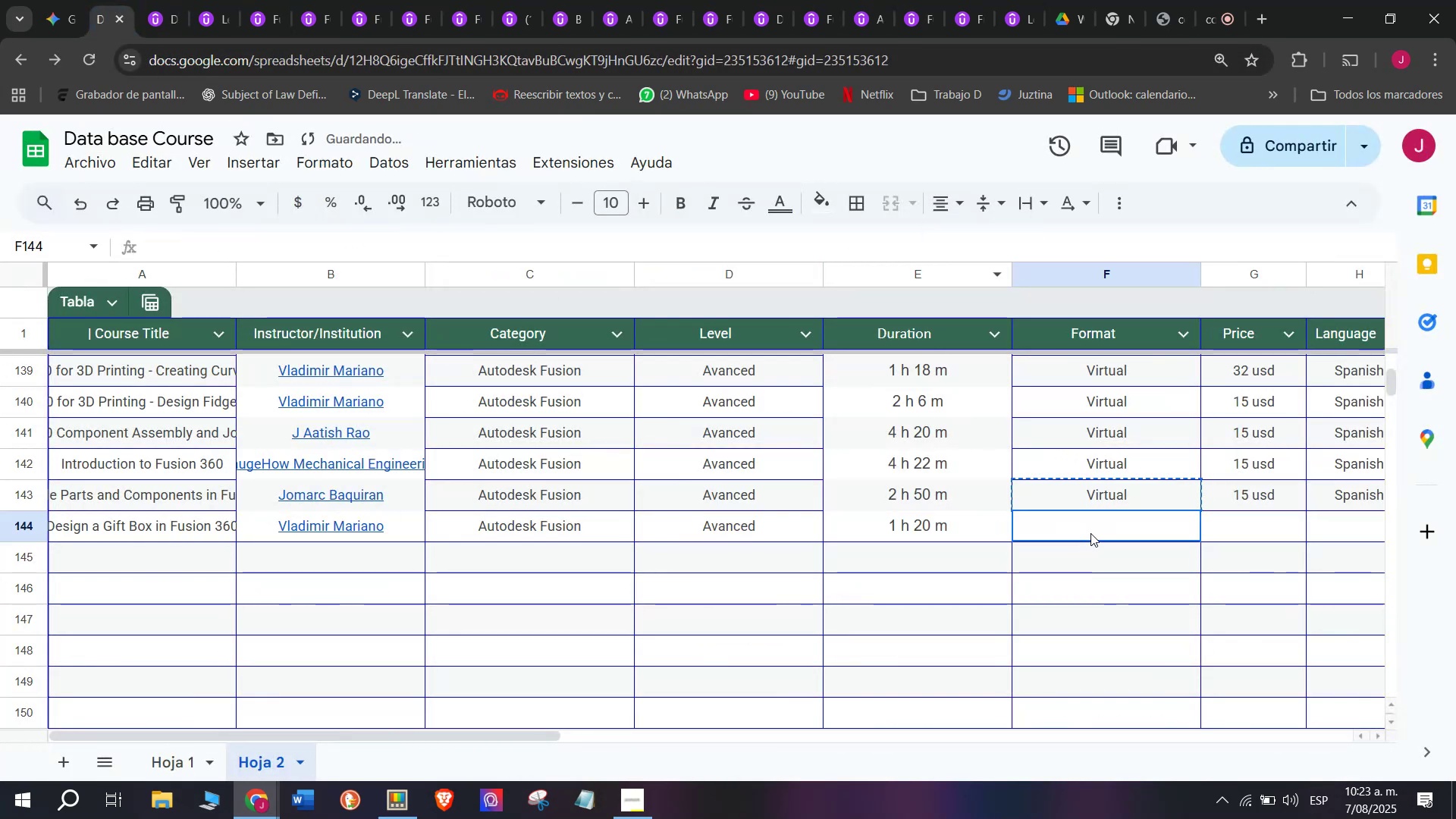 
double_click([1084, 532])
 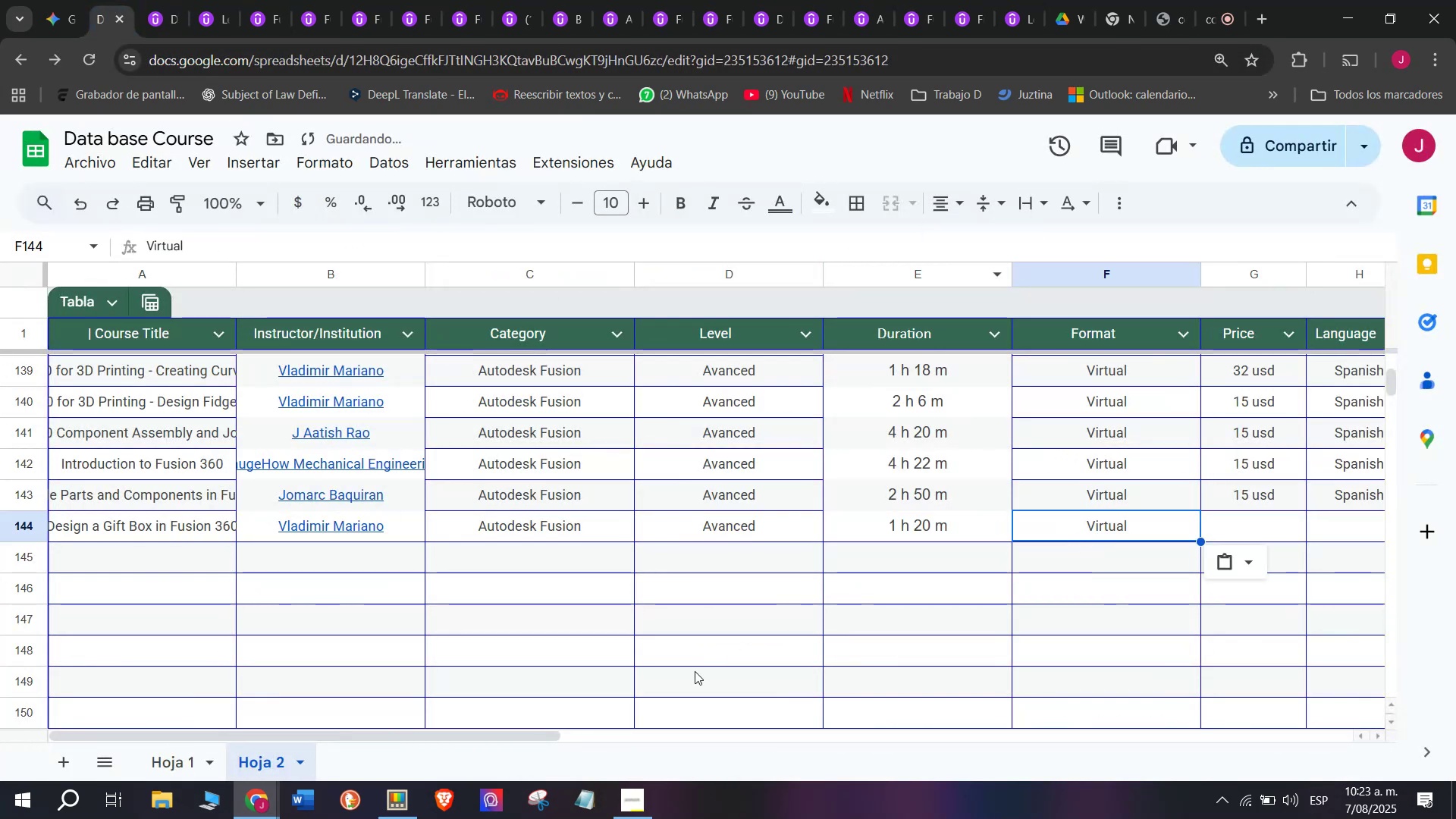 
key(Control+ControlLeft)
 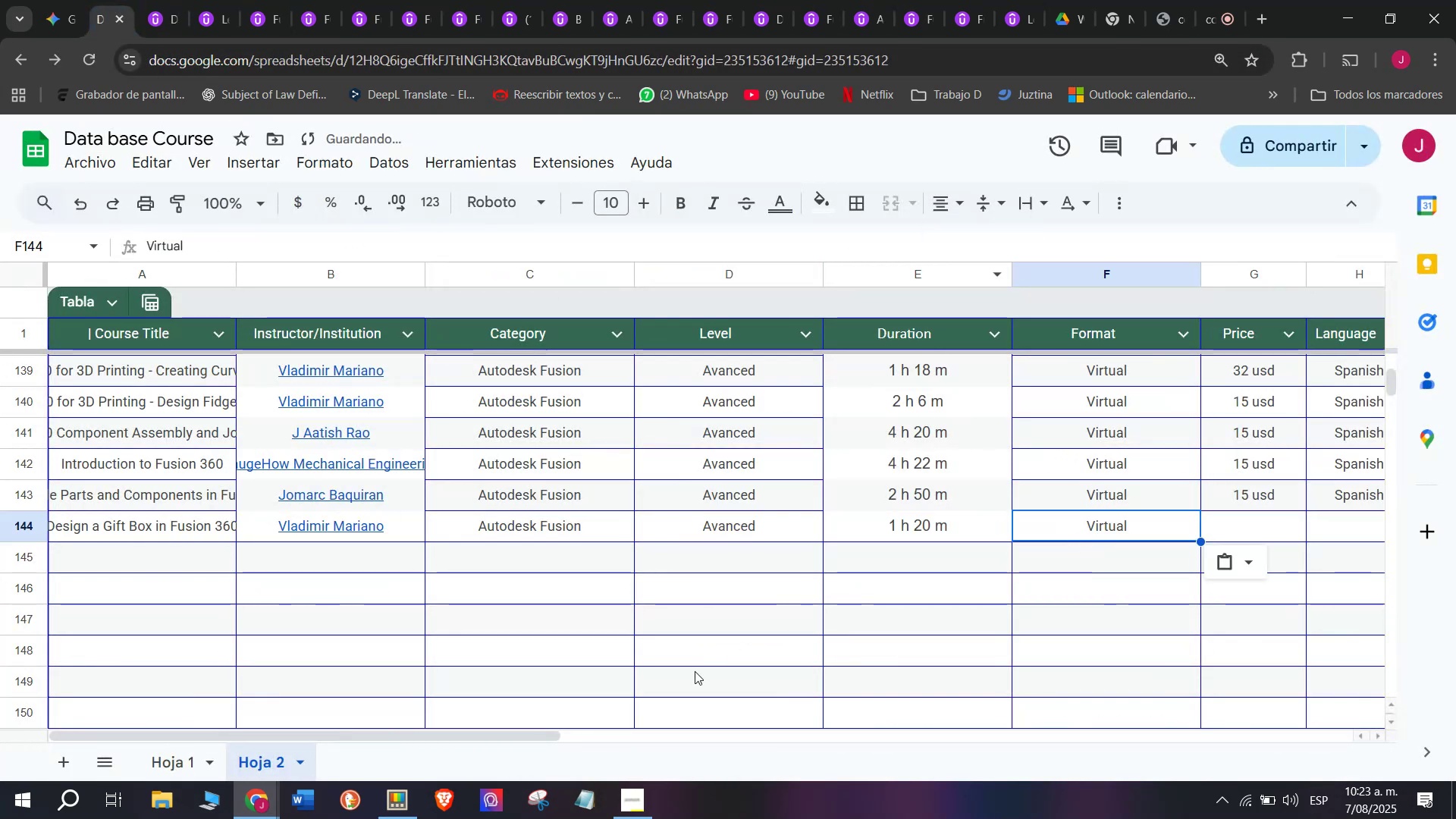 
key(Control+V)
 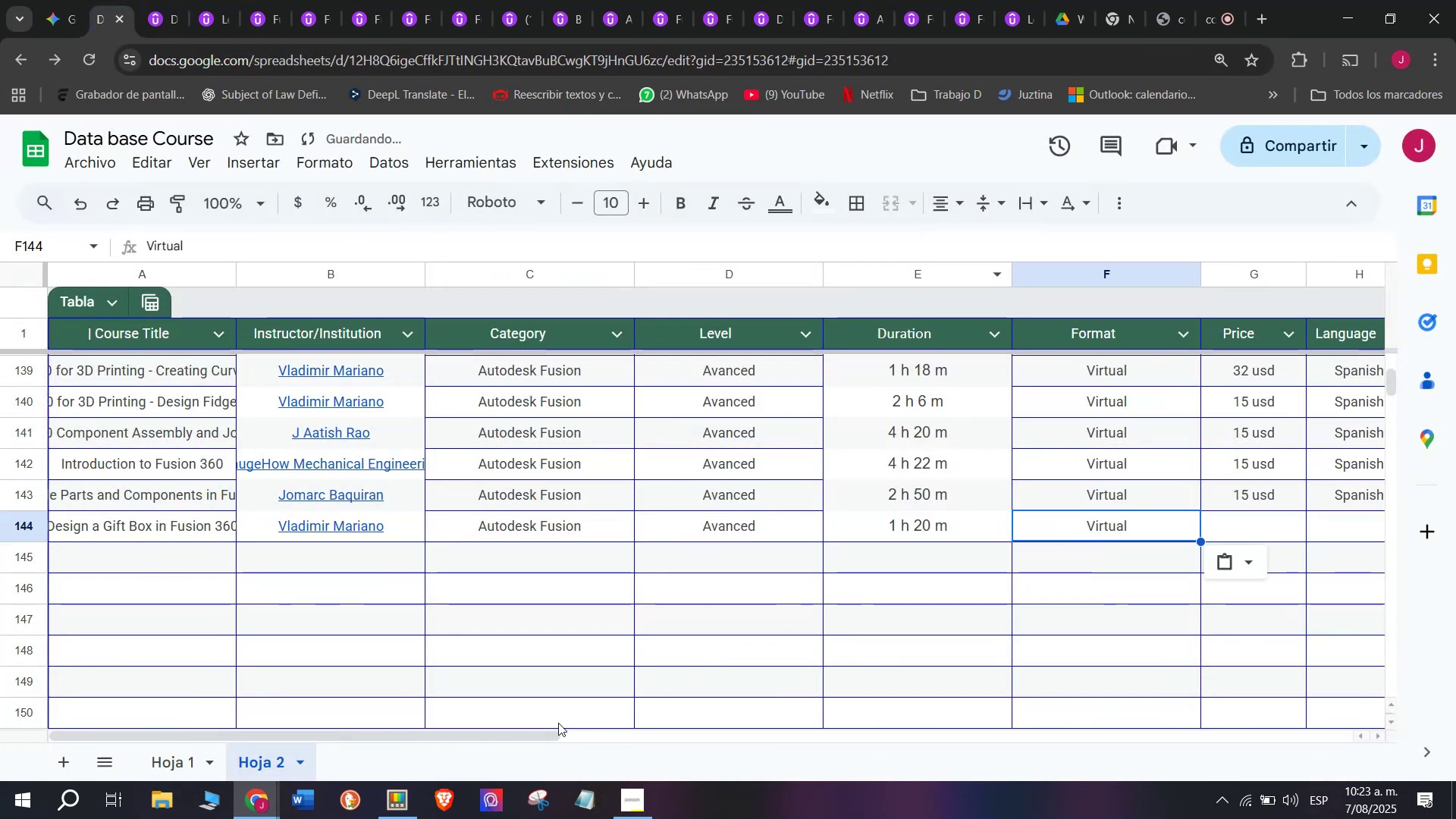 
left_click_drag(start_coordinate=[544, 736], to_coordinate=[832, 704])
 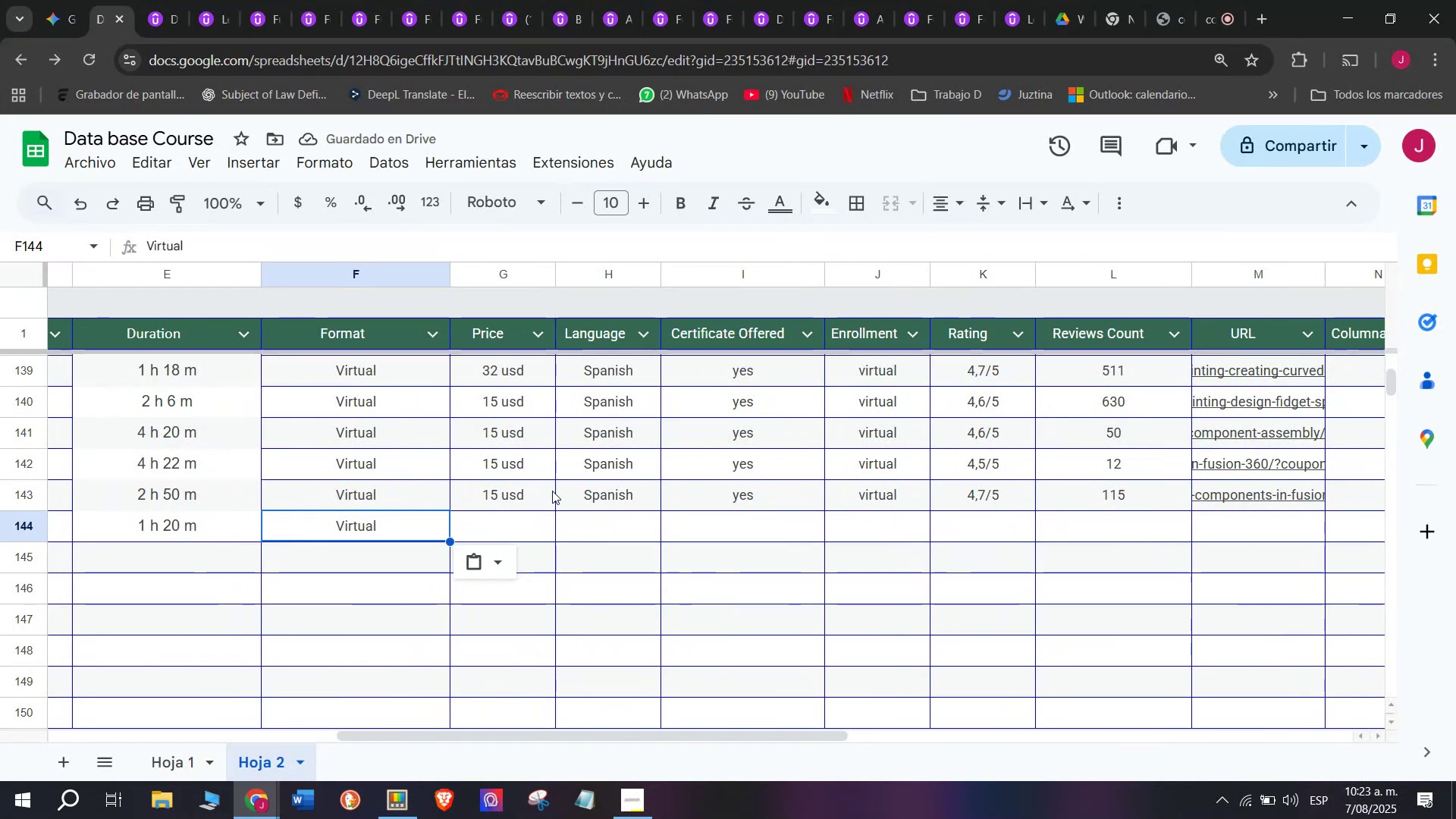 
left_click([544, 494])
 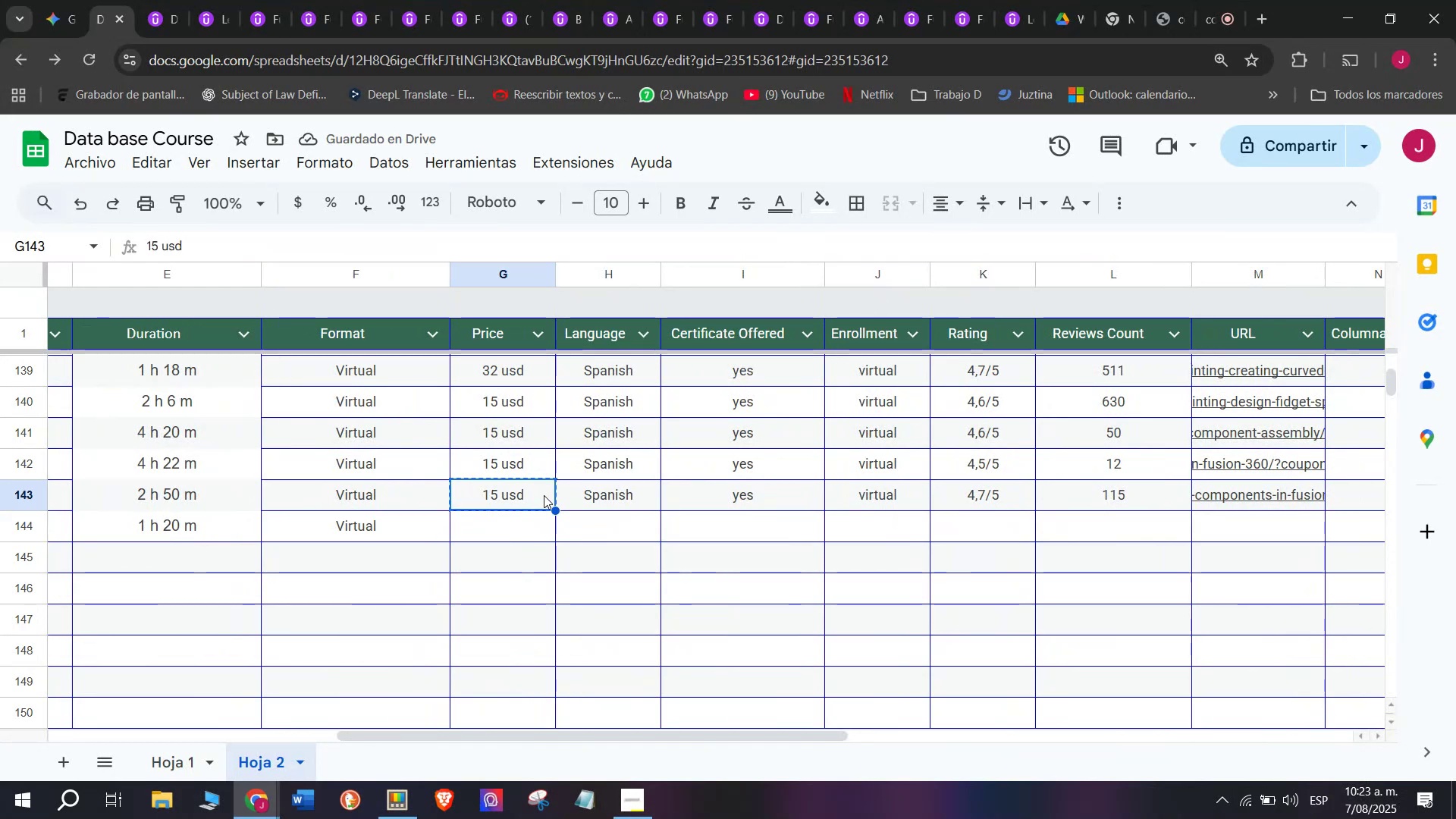 
key(Control+ControlLeft)
 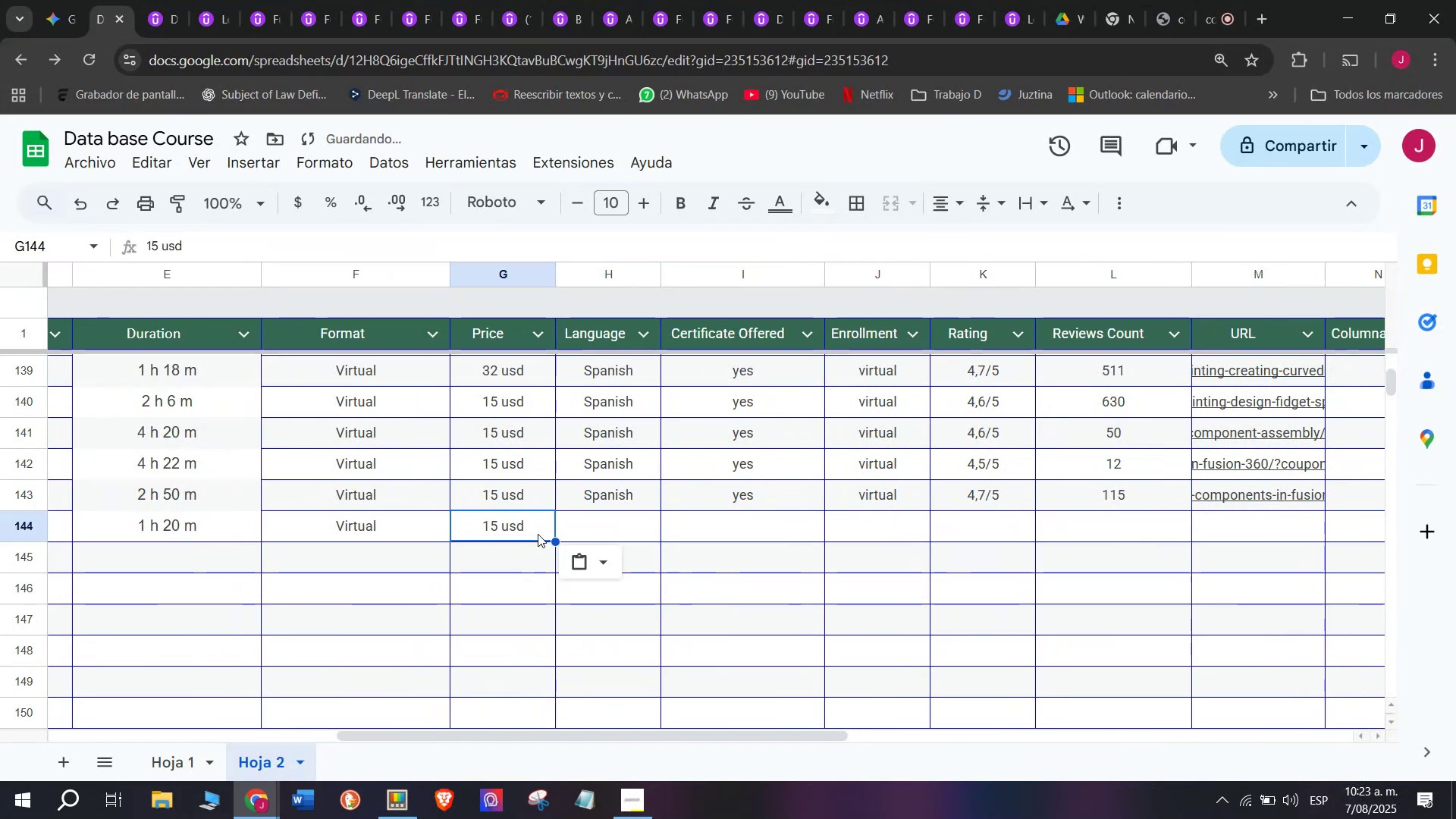 
key(Break)
 